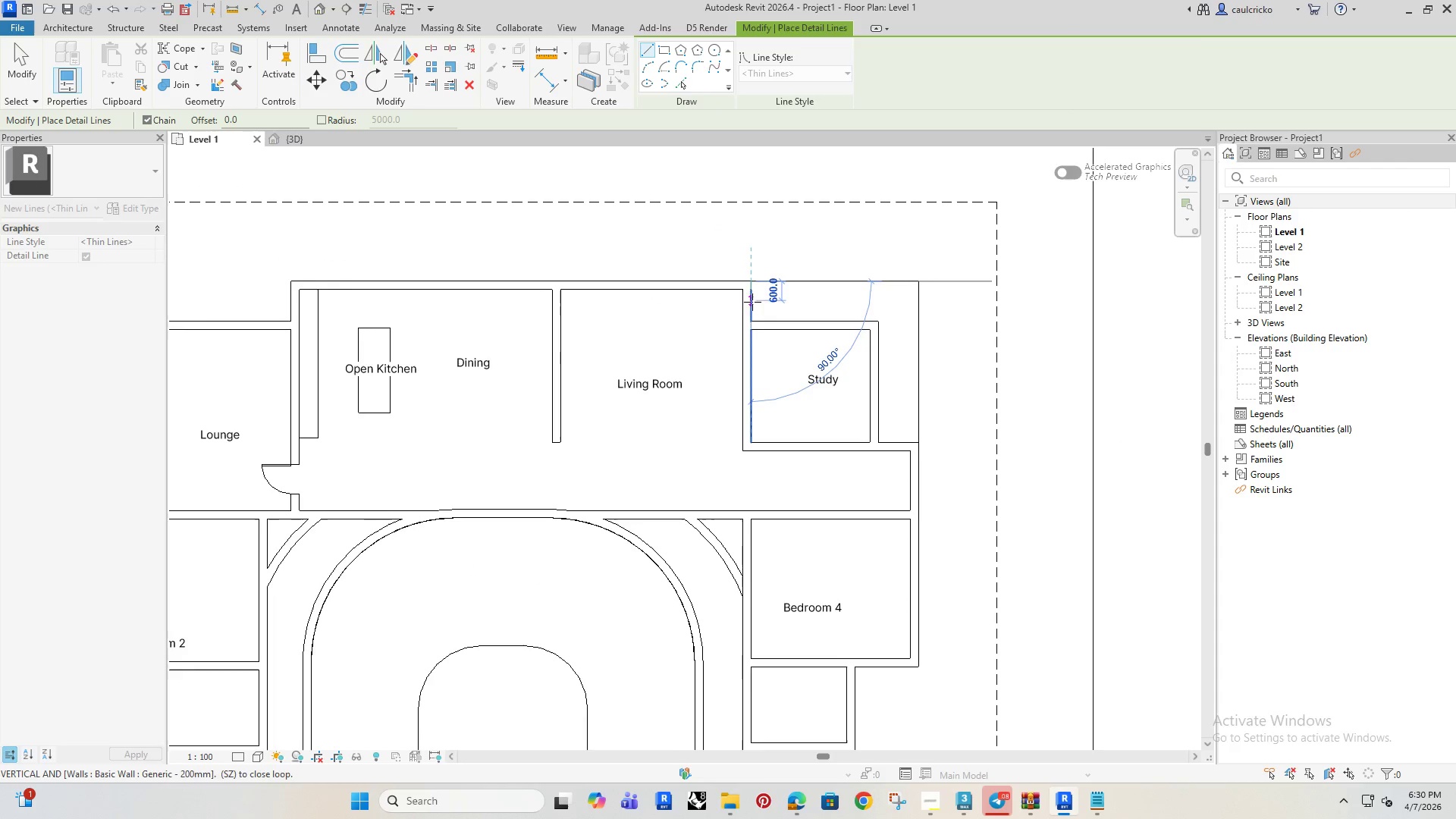 
scroll: coordinate [753, 315], scroll_direction: down, amount: 3.0
 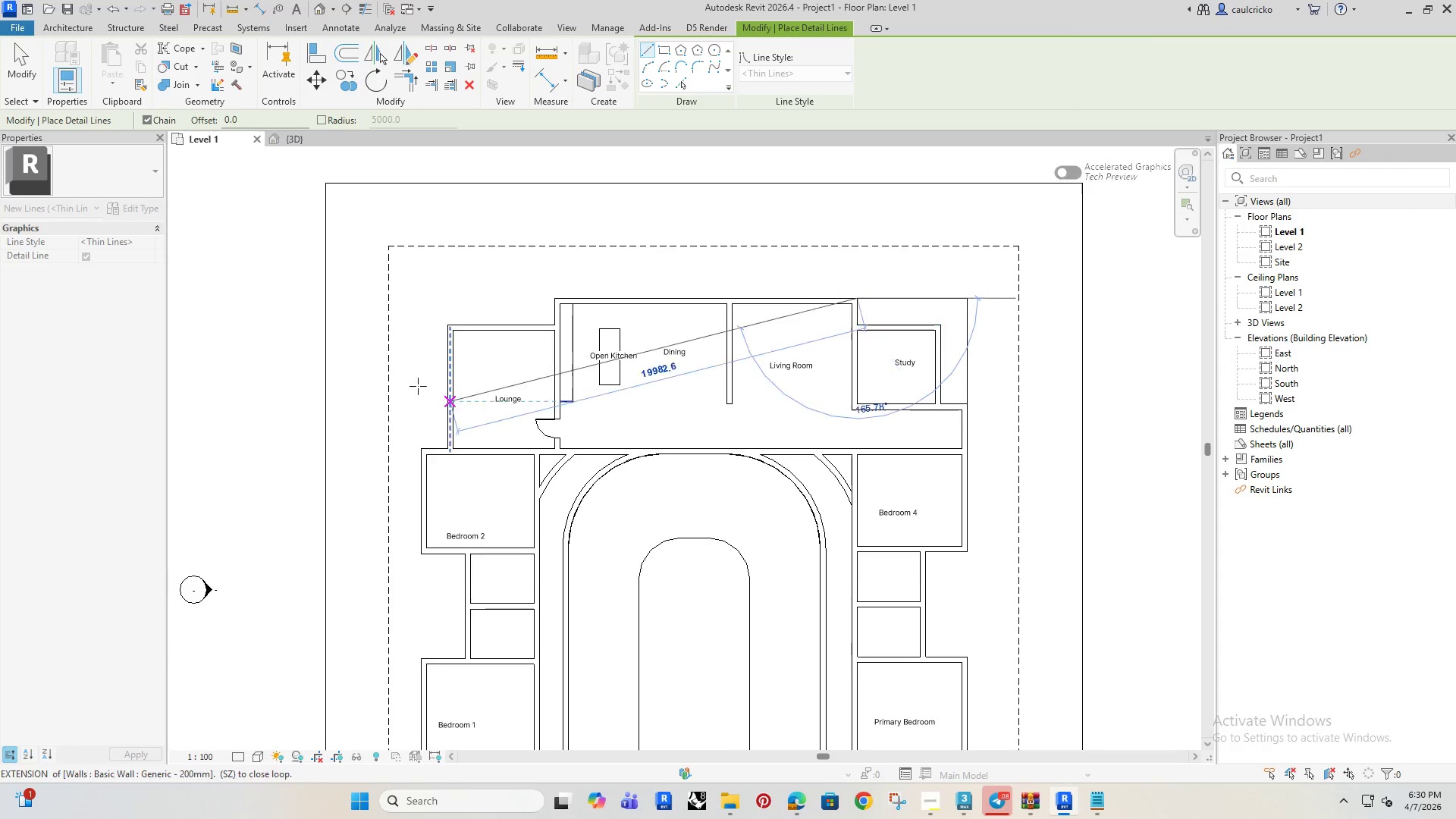 
key(Escape)
 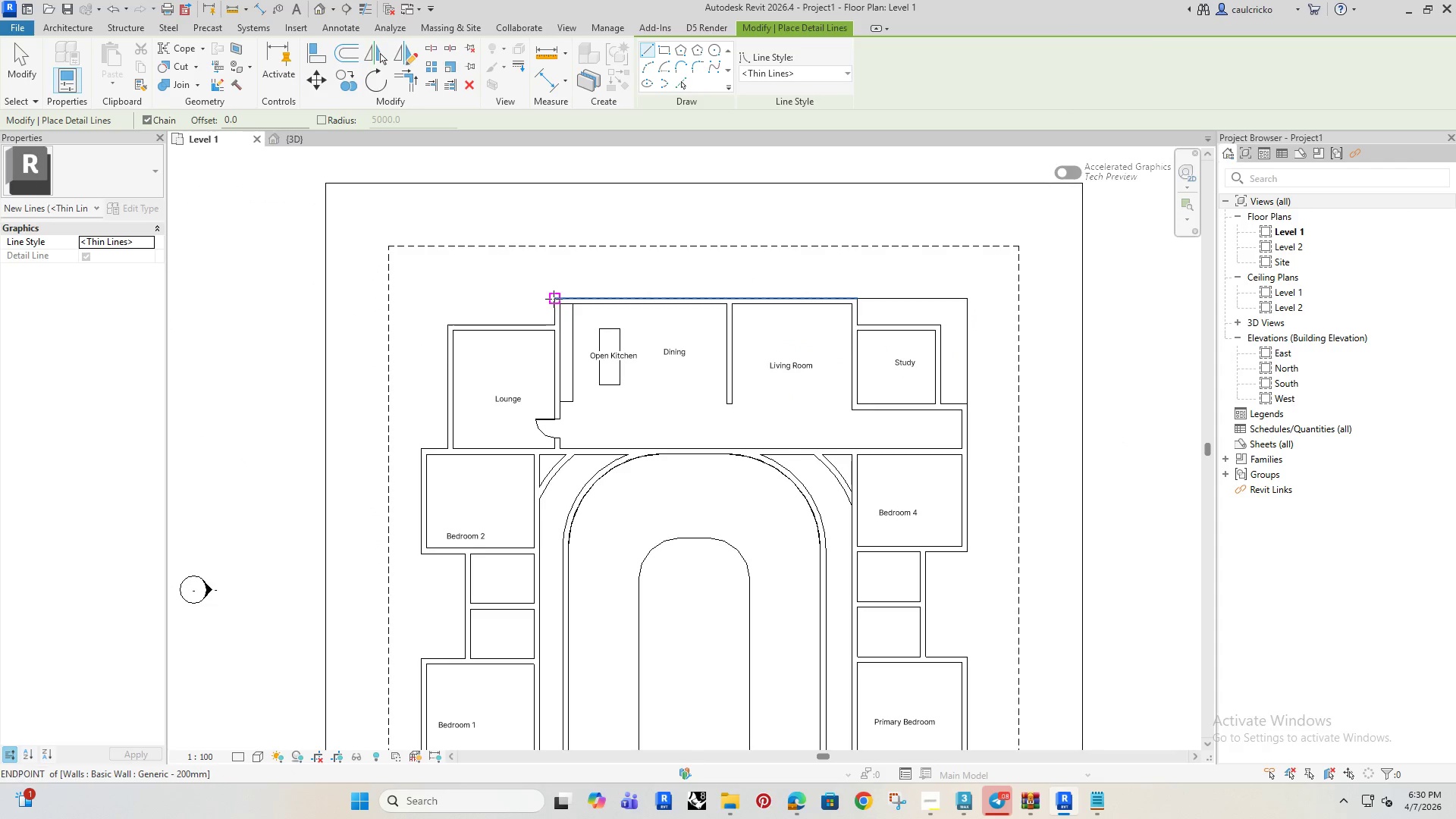 
left_click([554, 299])
 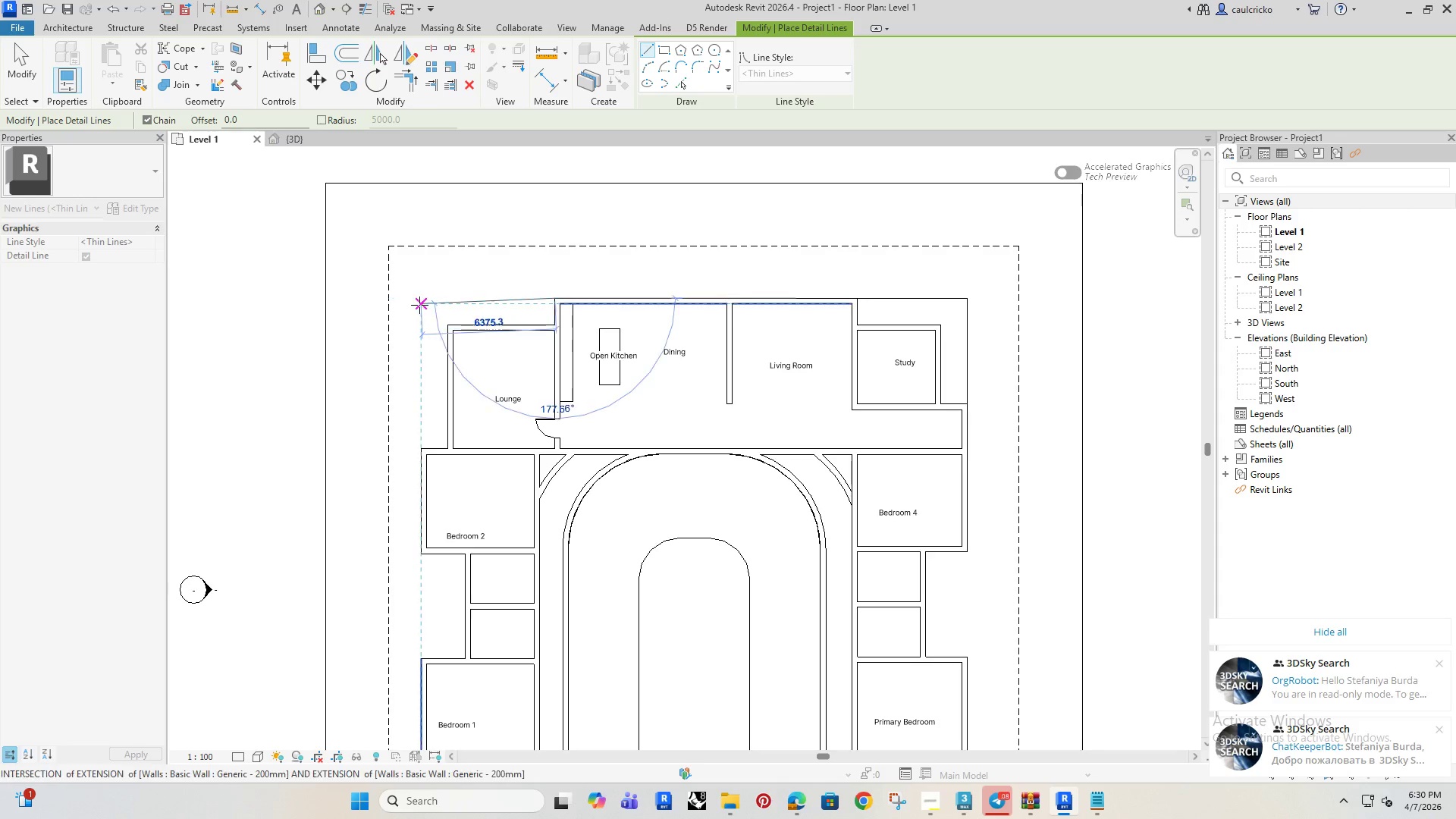 
wait(5.69)
 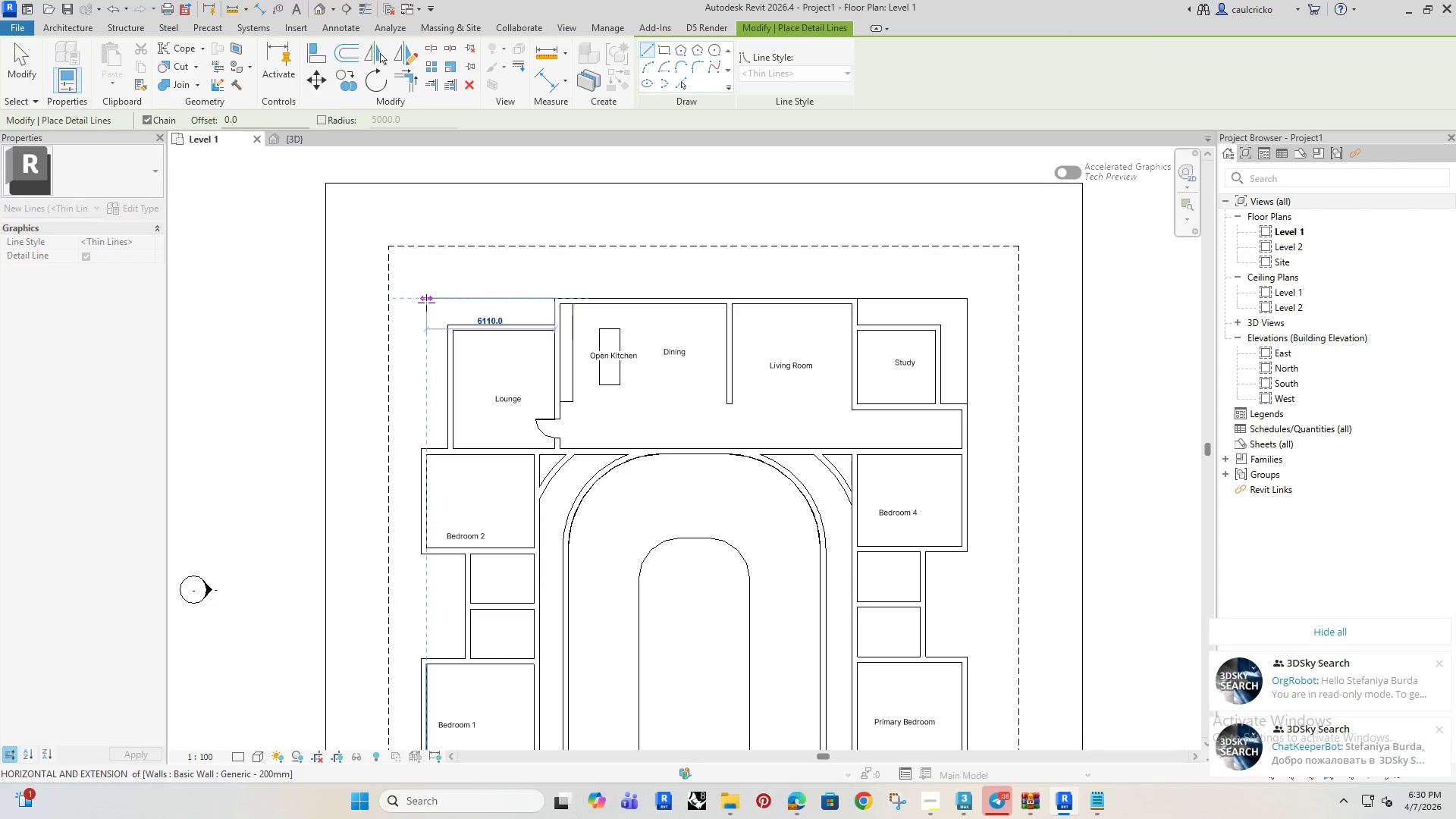 
left_click([421, 303])
 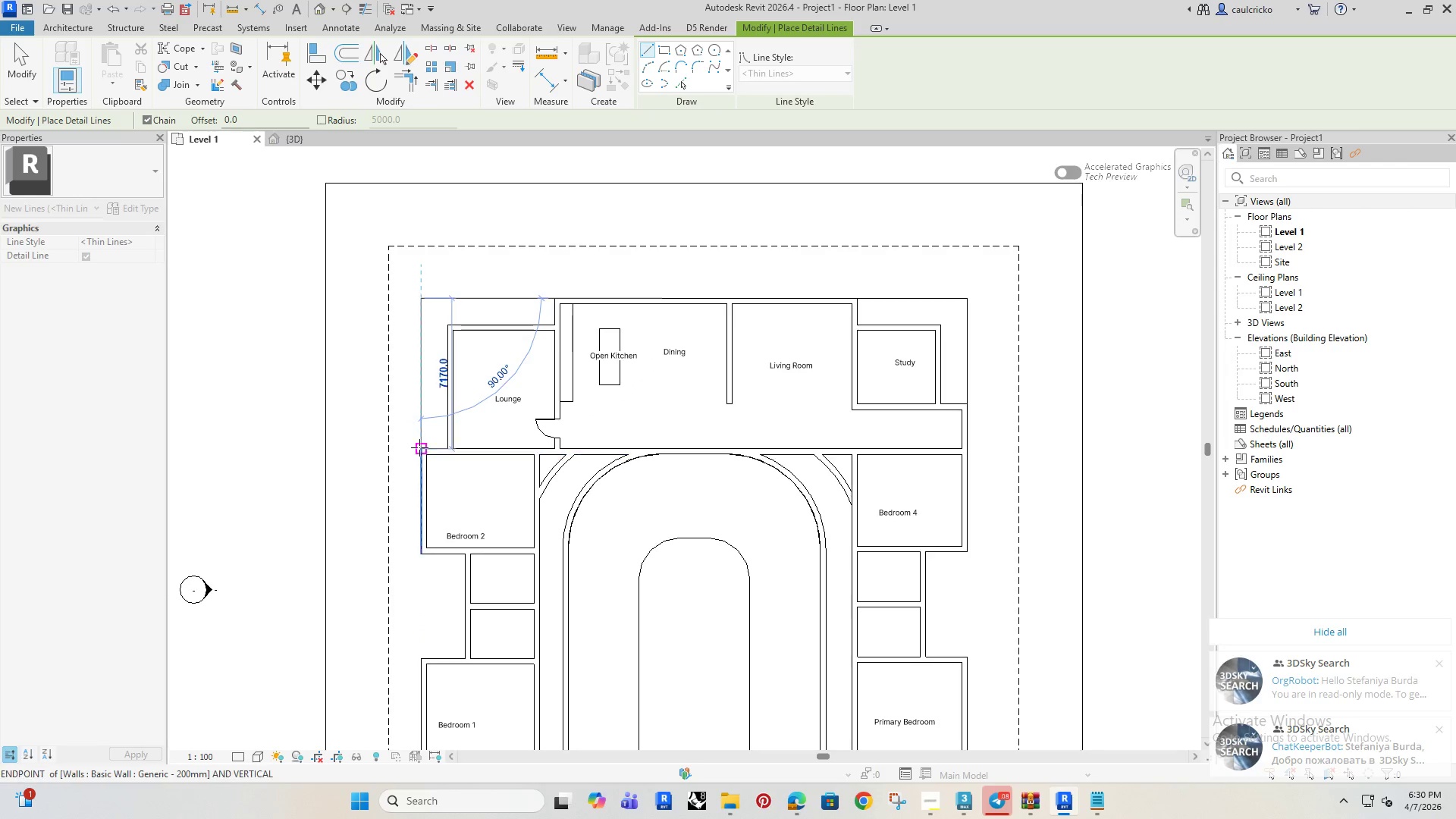 
left_click([419, 447])
 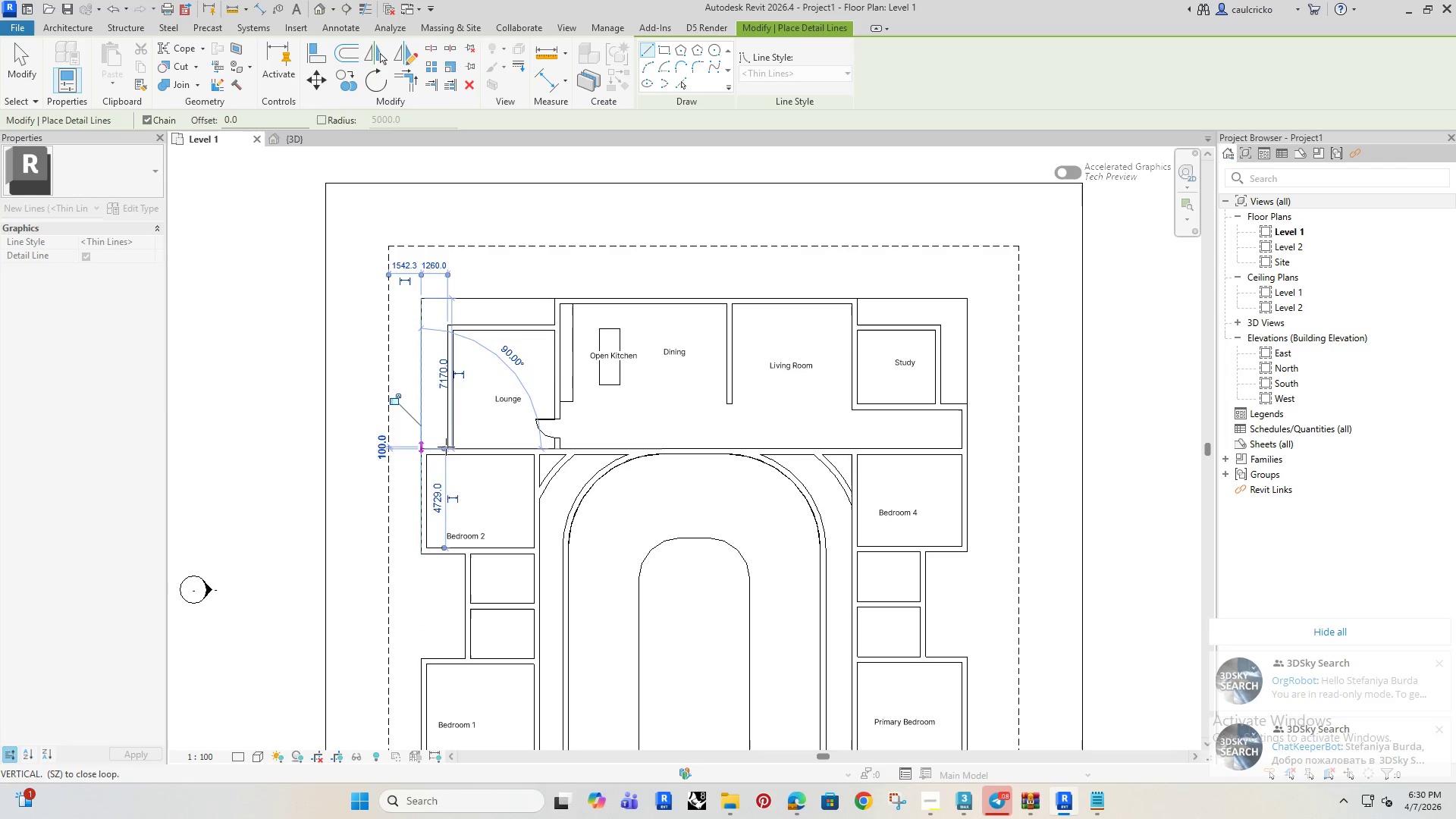 
key(Escape)
 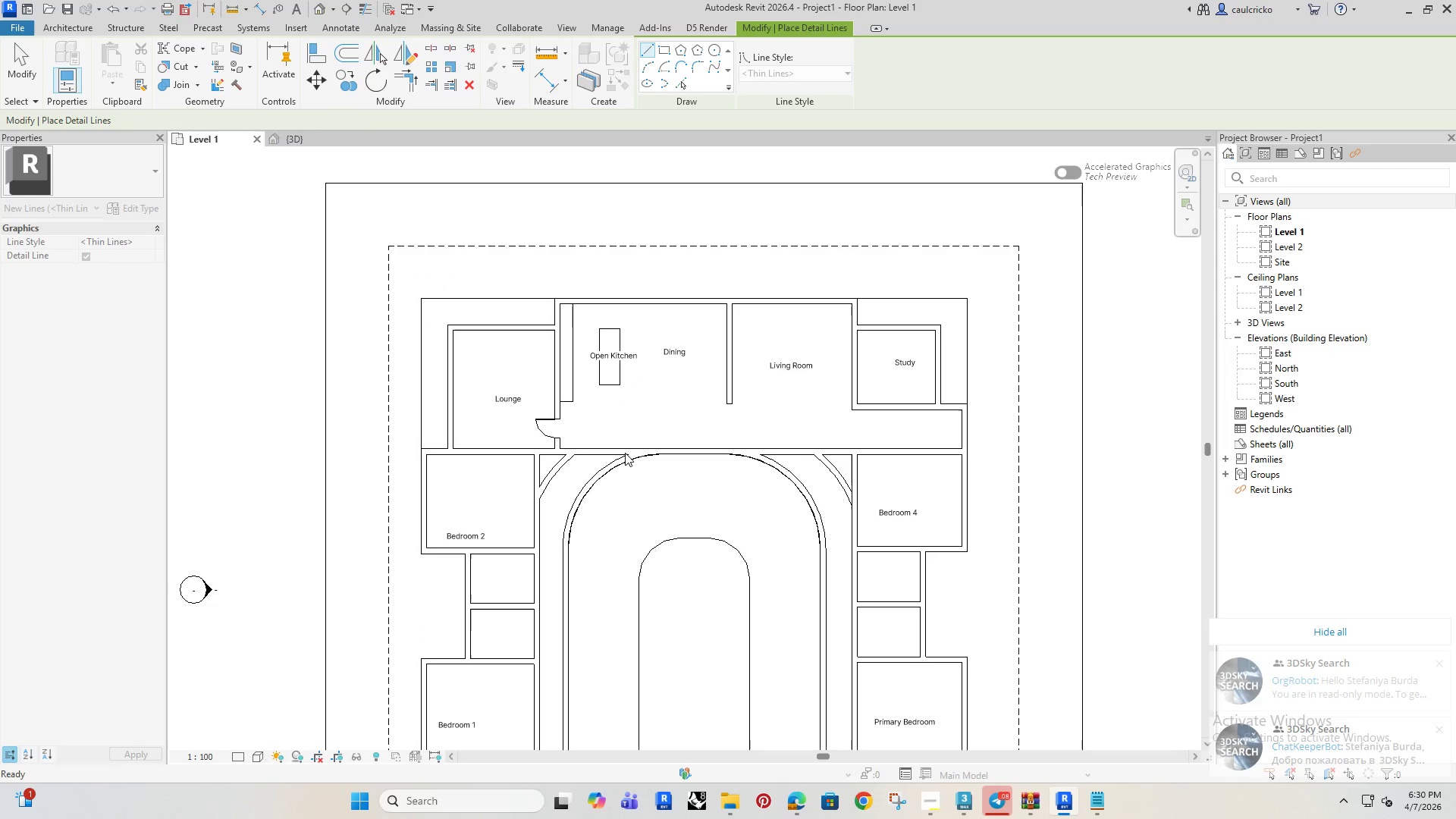 
key(Escape)
 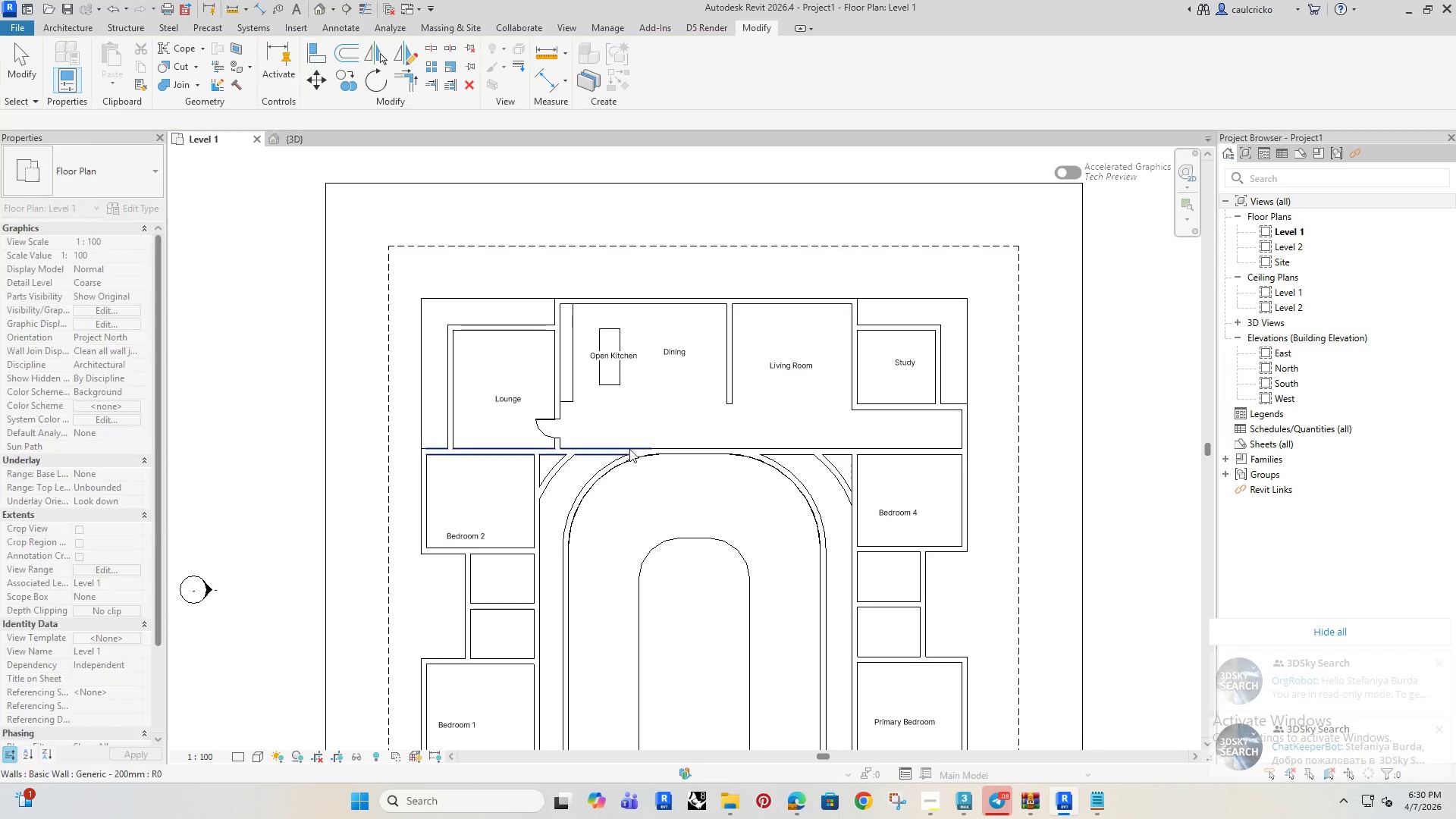 
key(Escape)
 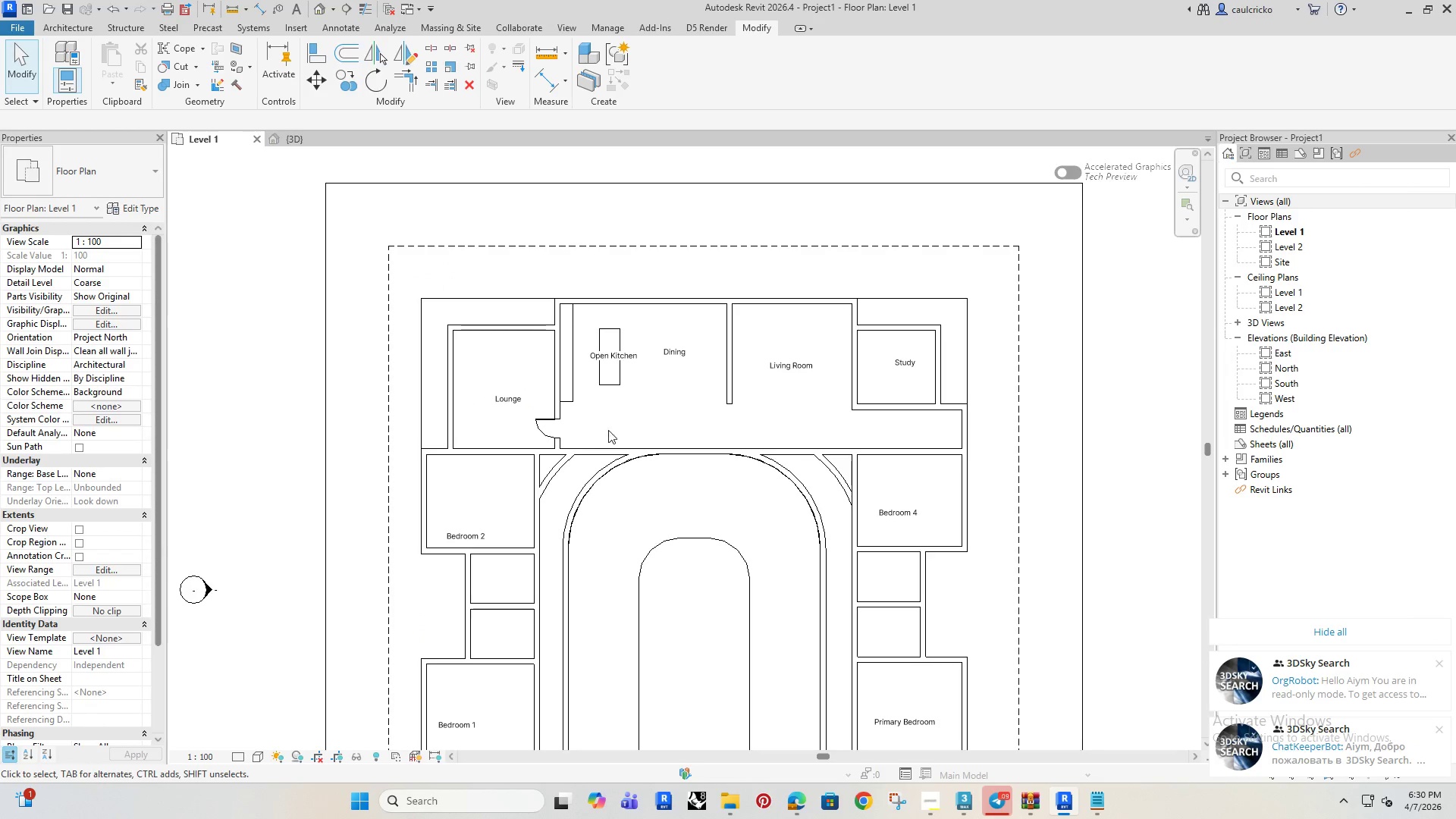 
wait(6.88)
 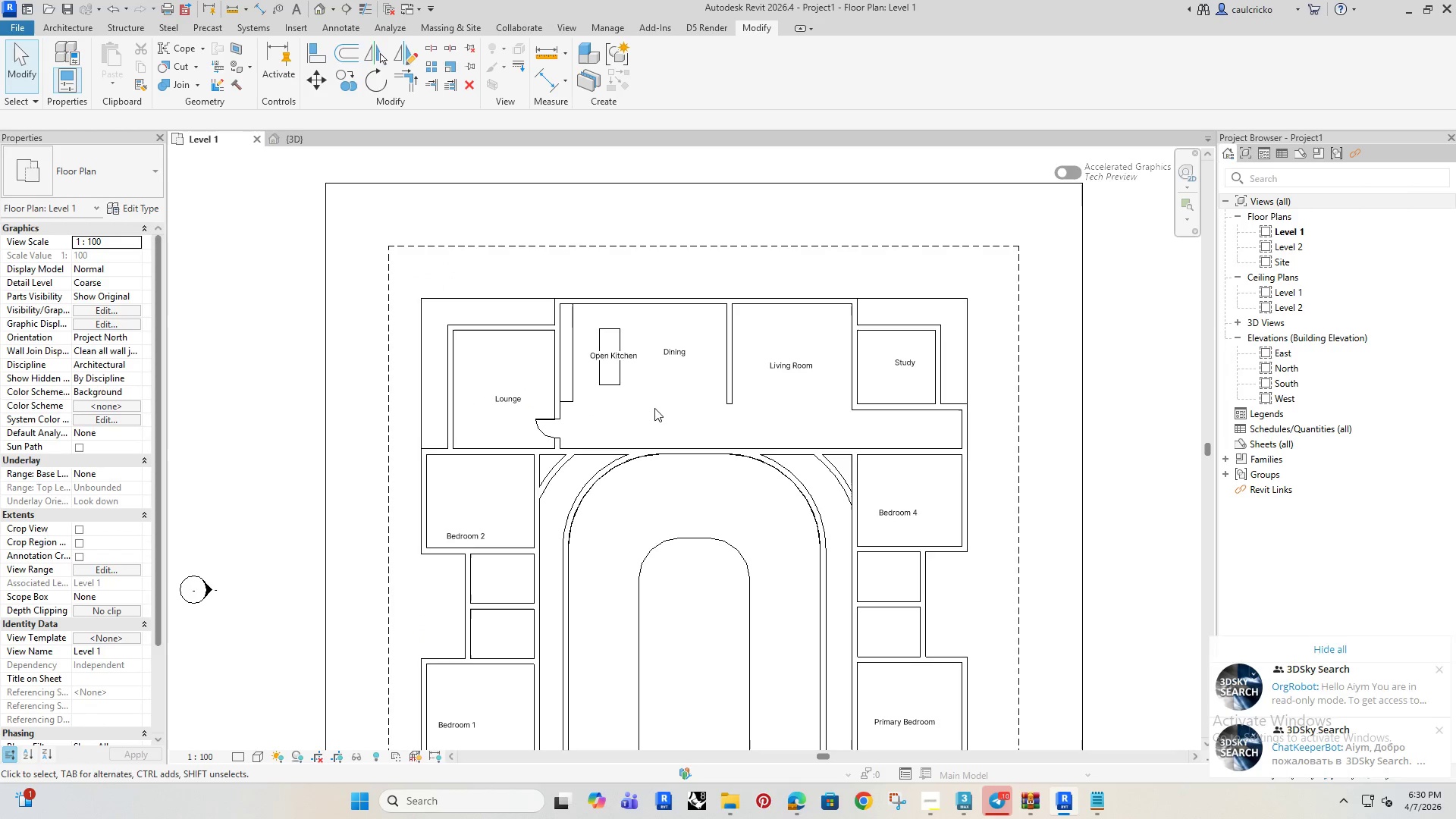 
type(dr)
 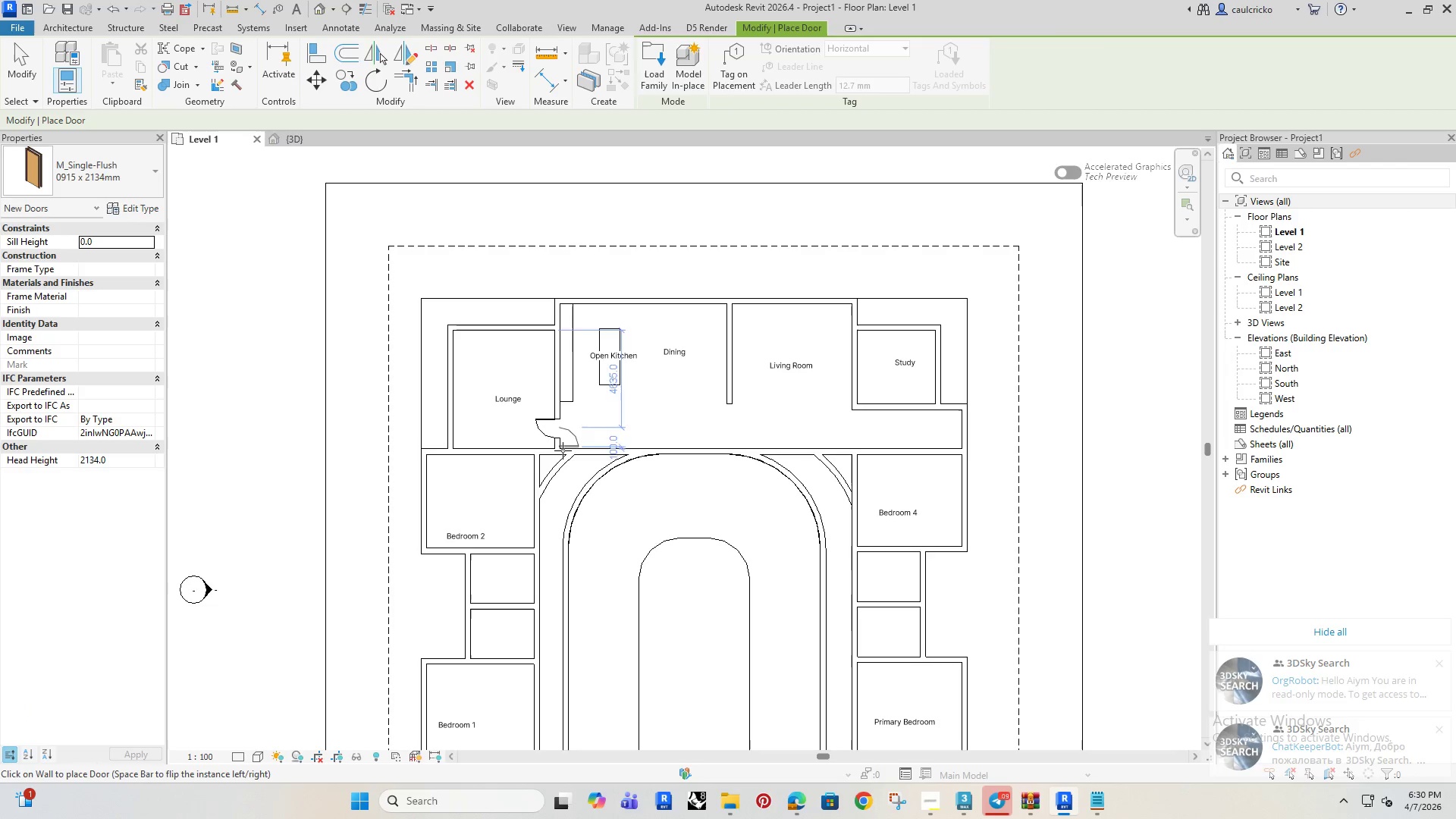 
scroll: coordinate [586, 454], scroll_direction: up, amount: 3.0
 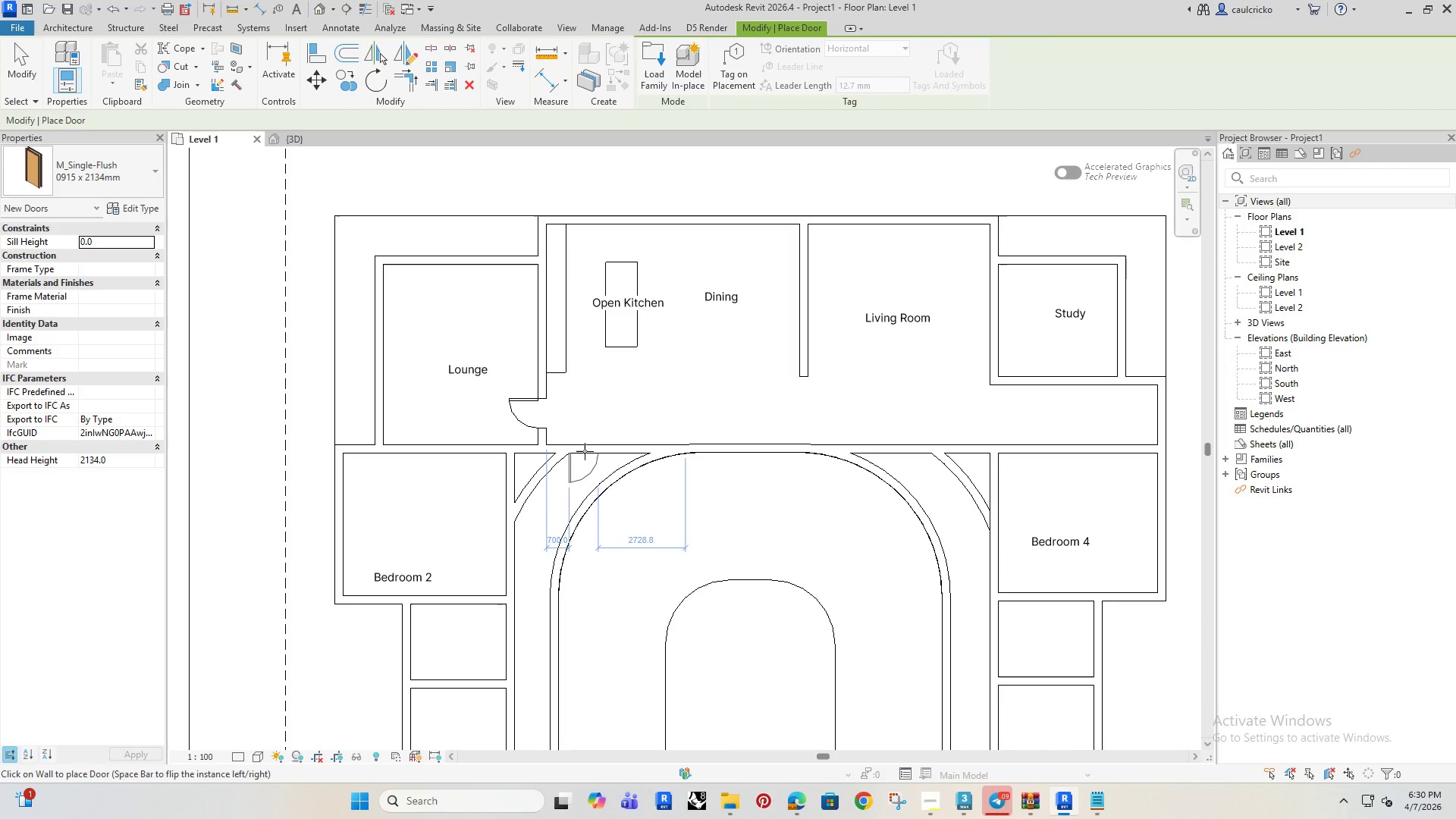 
left_click([585, 451])
 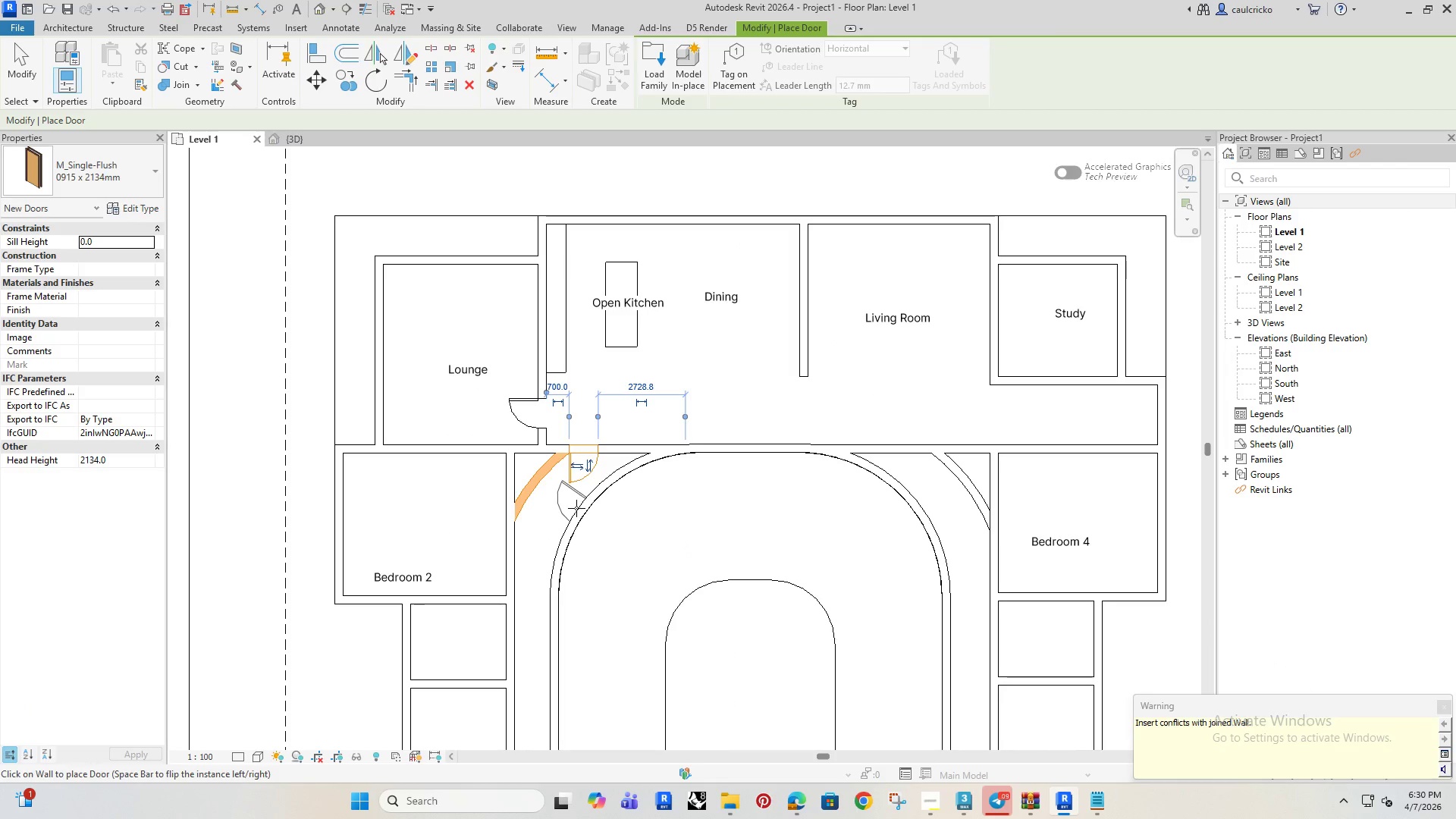 
key(Escape)
 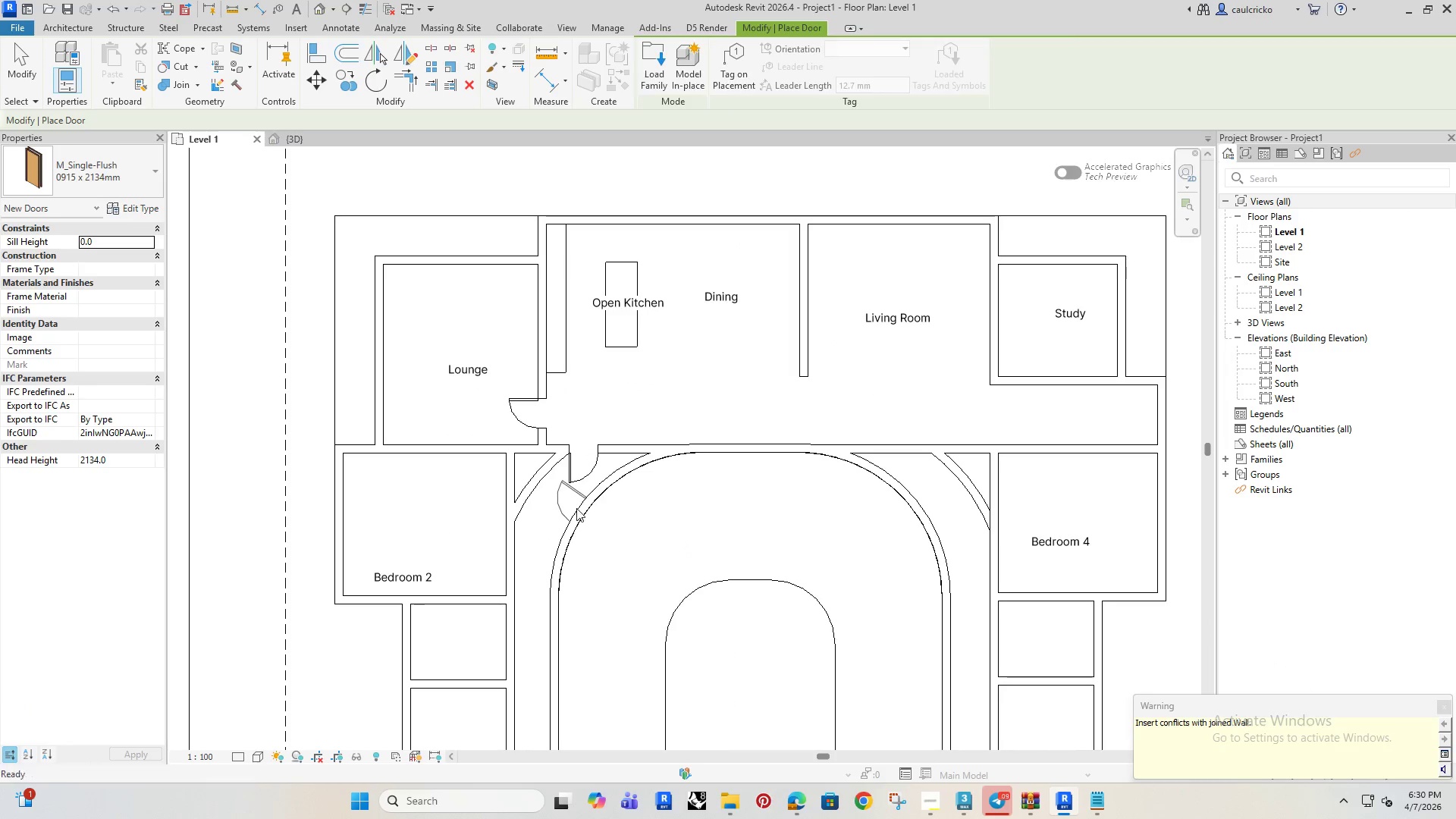 
key(Escape)
 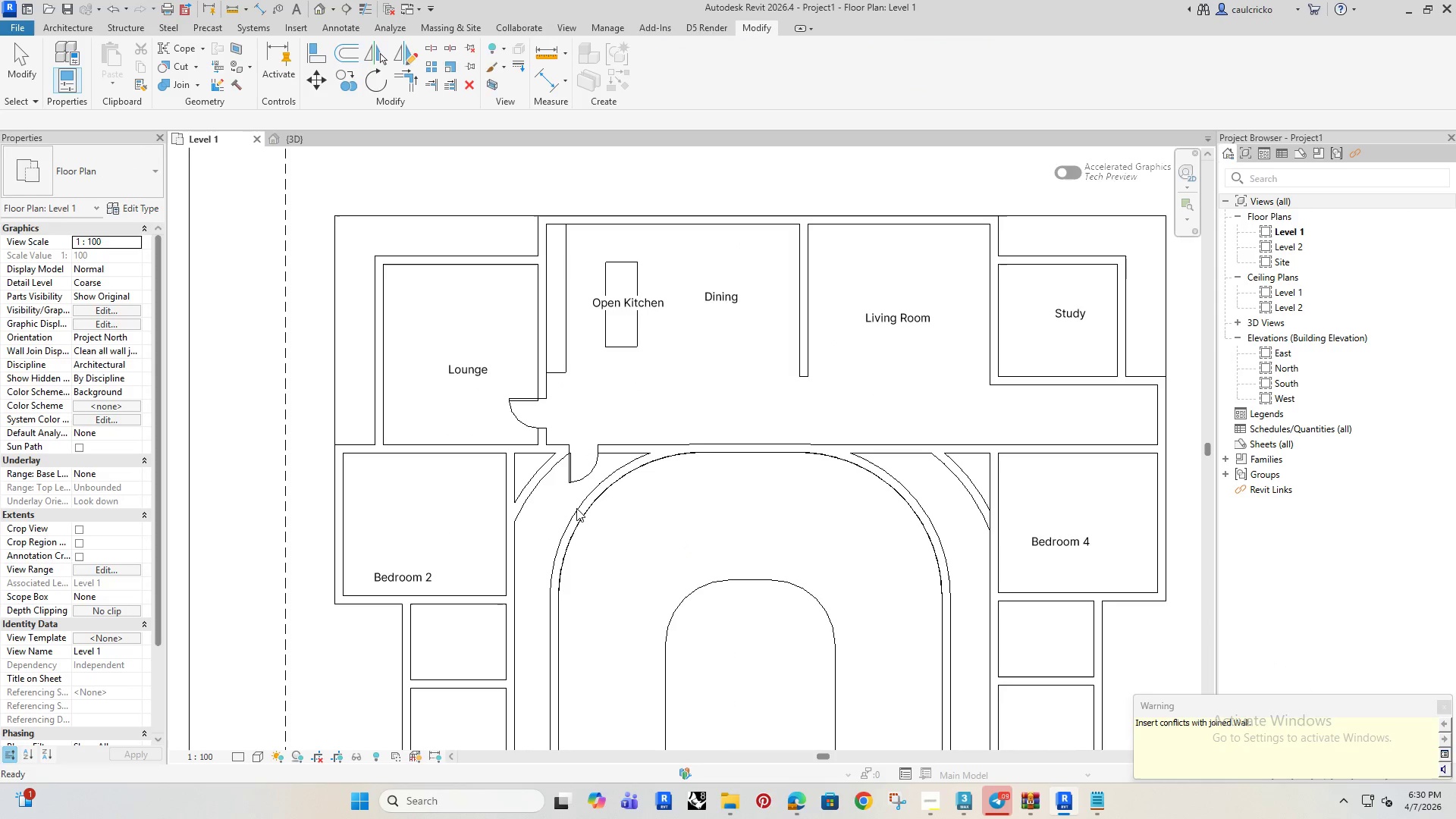 
key(Escape)
 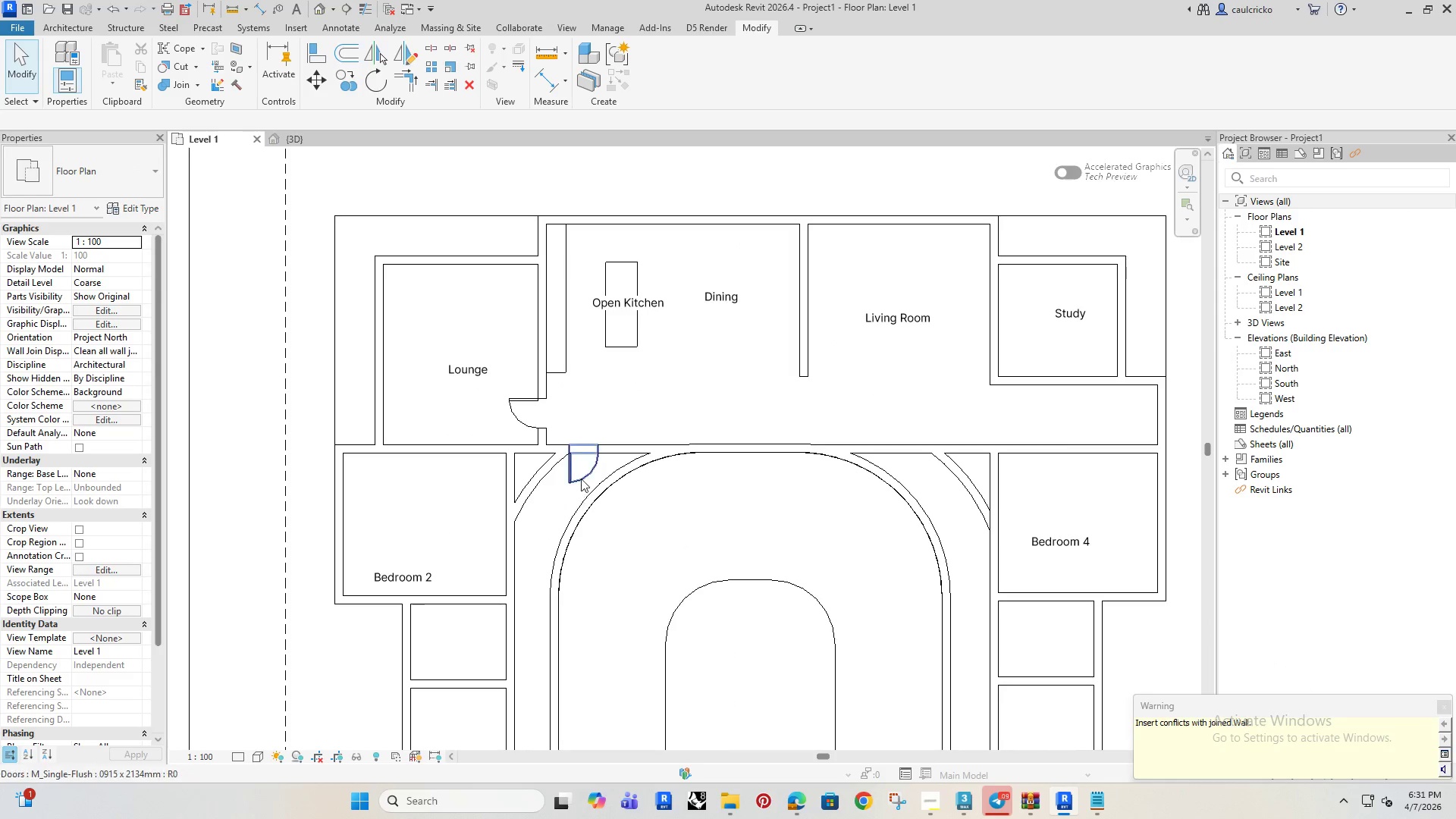 
left_click([581, 476])
 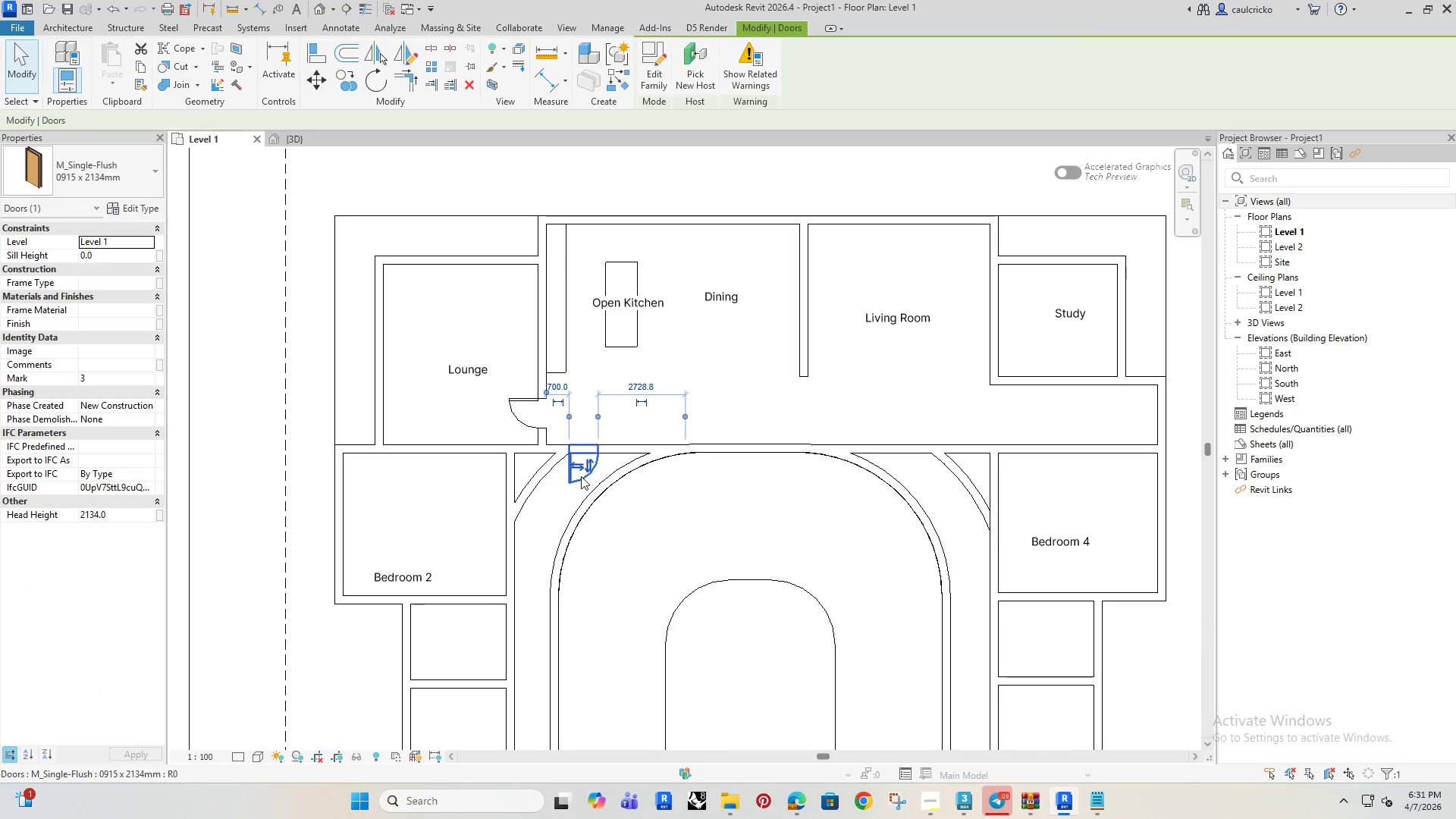 
key(ArrowRight)
 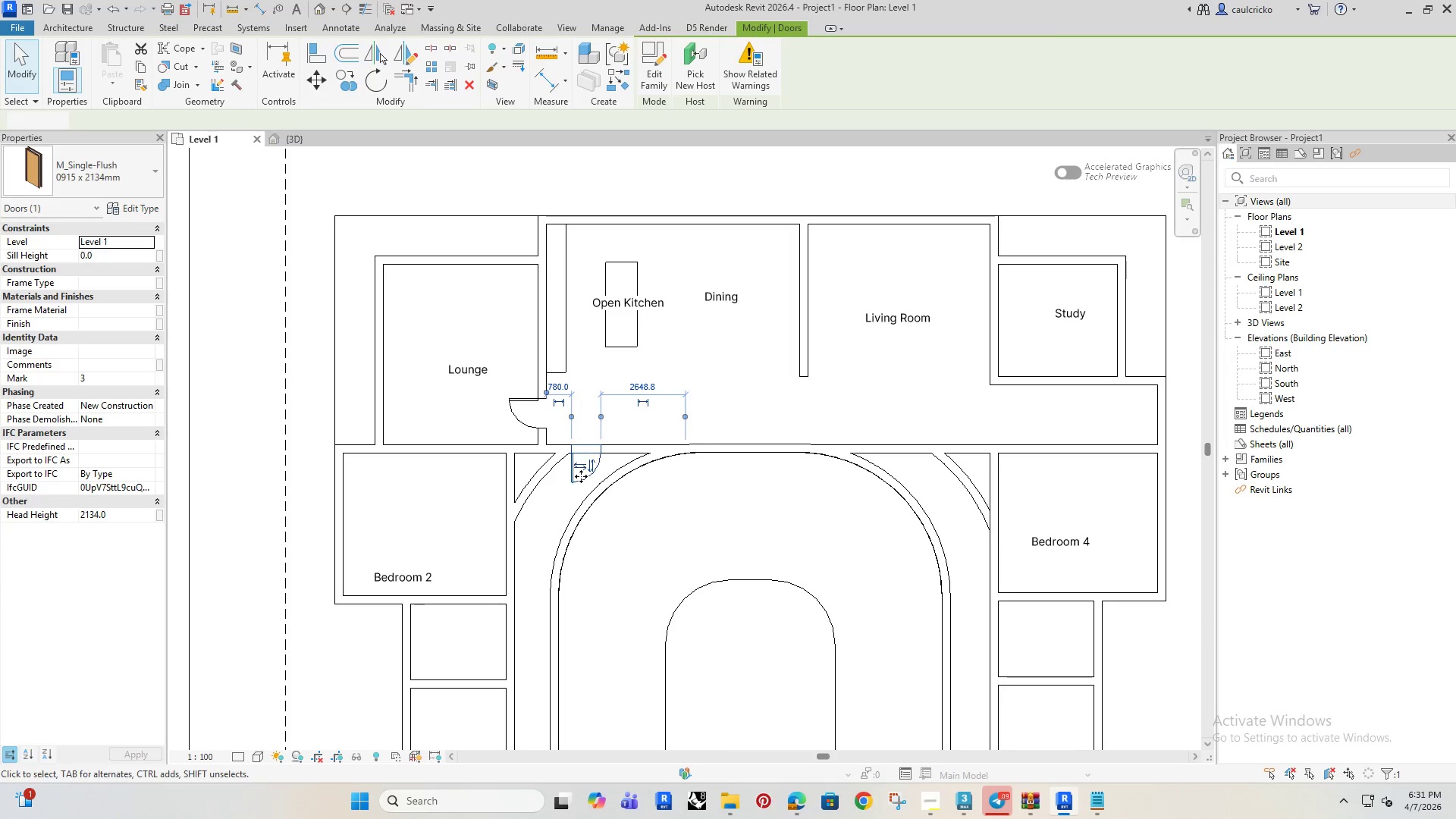 
key(ArrowRight)
 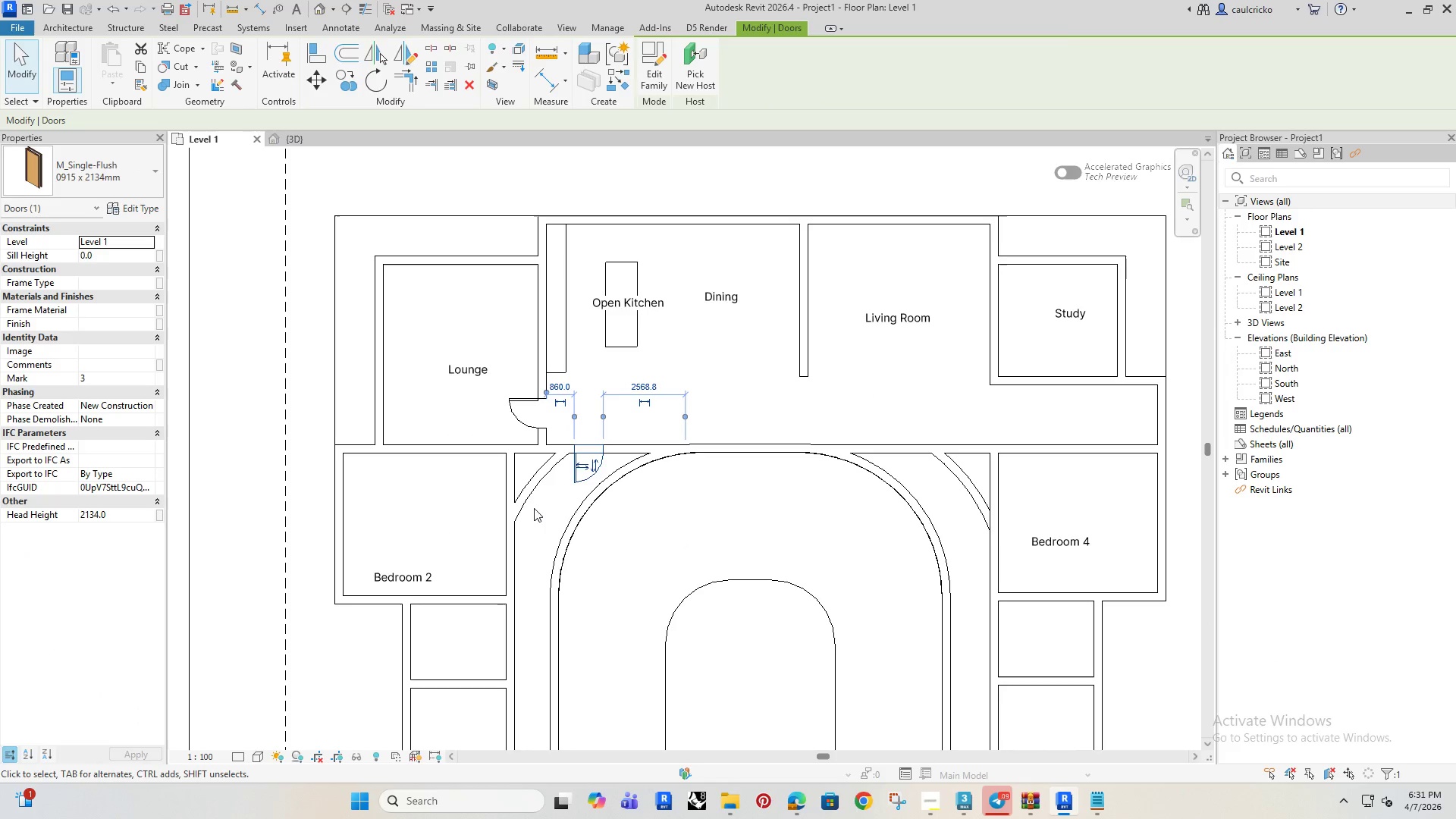 
left_click([1078, 316])
 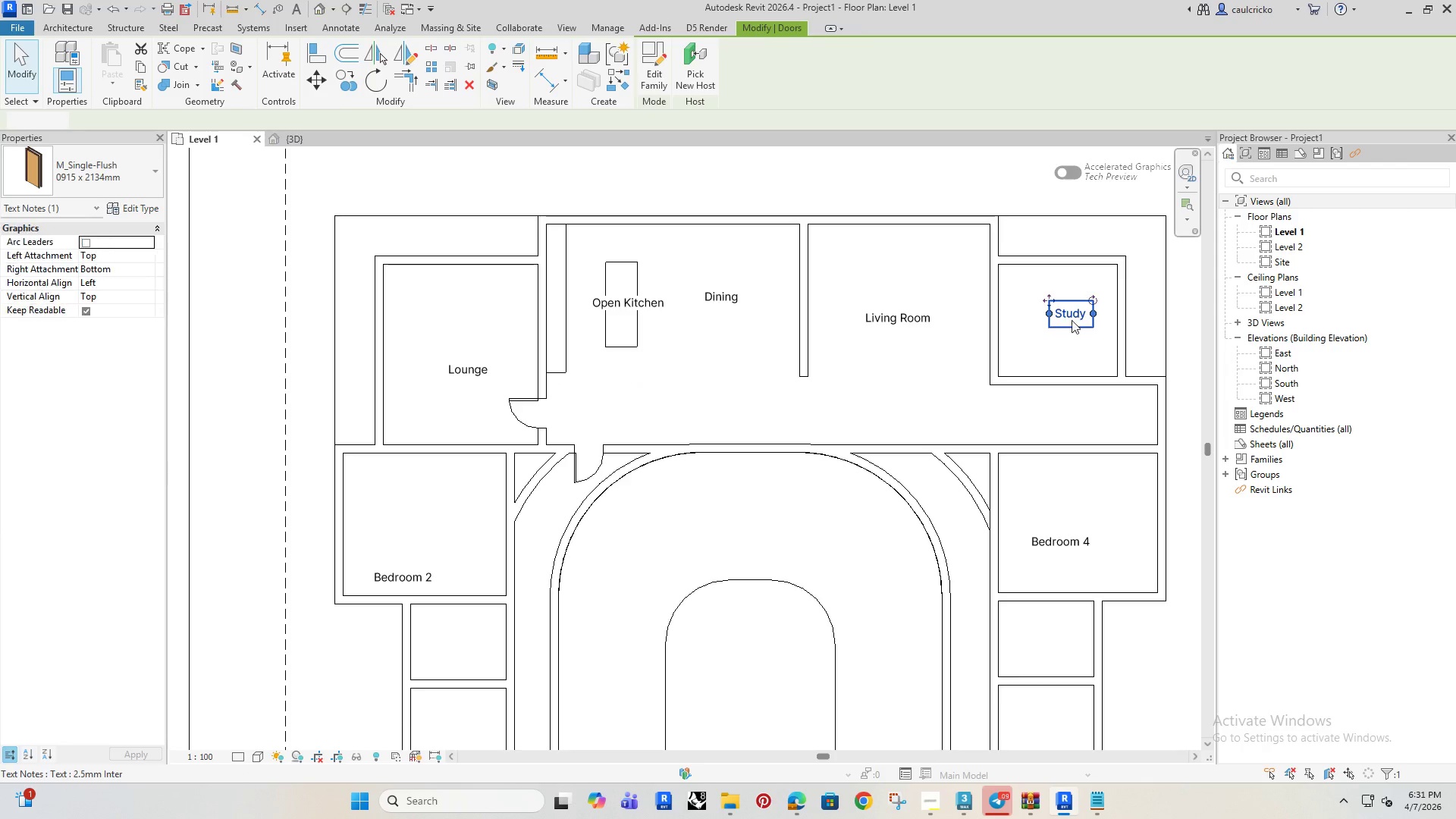 
key(ArrowRight)
 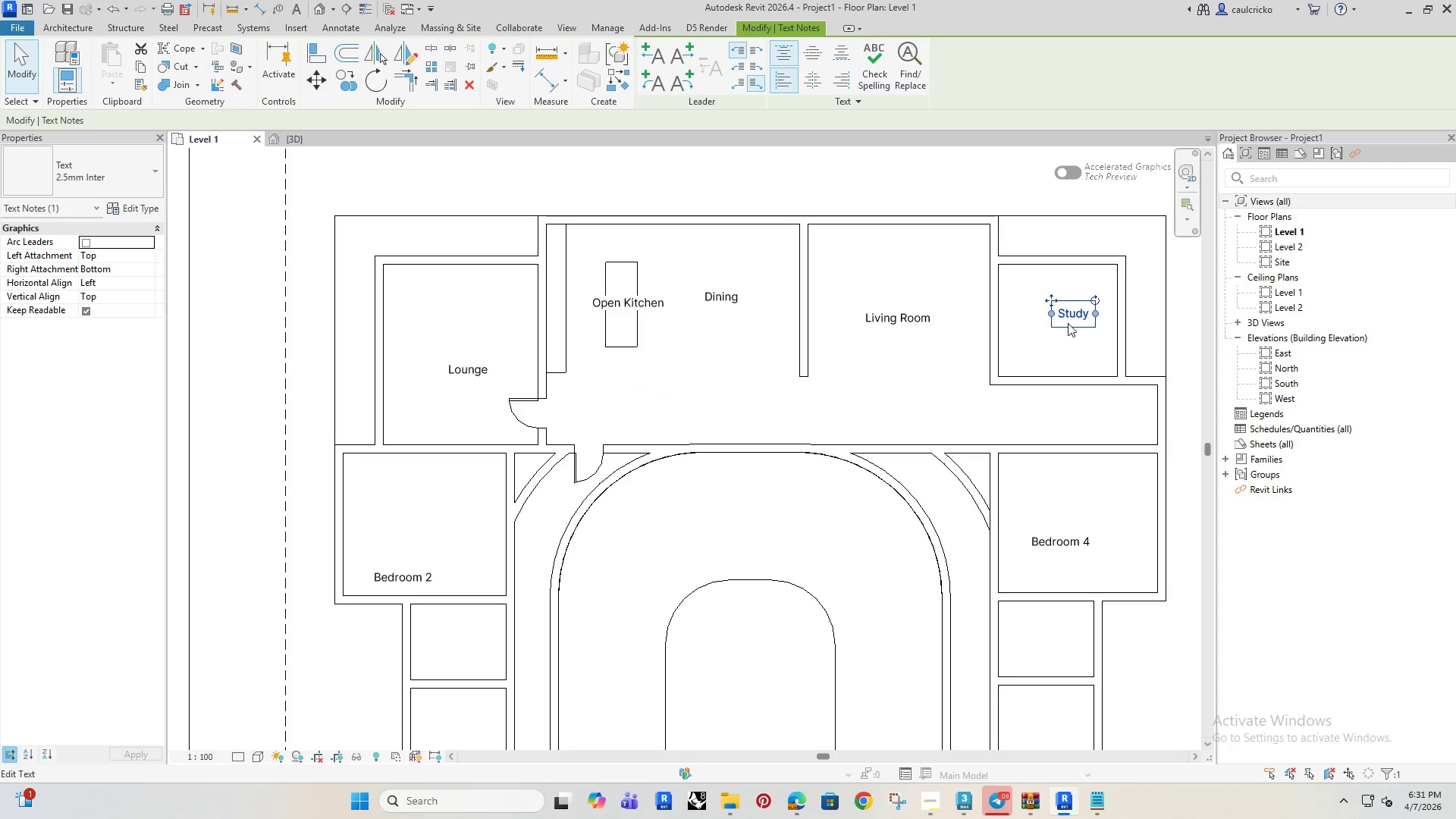 
key(ArrowLeft)
 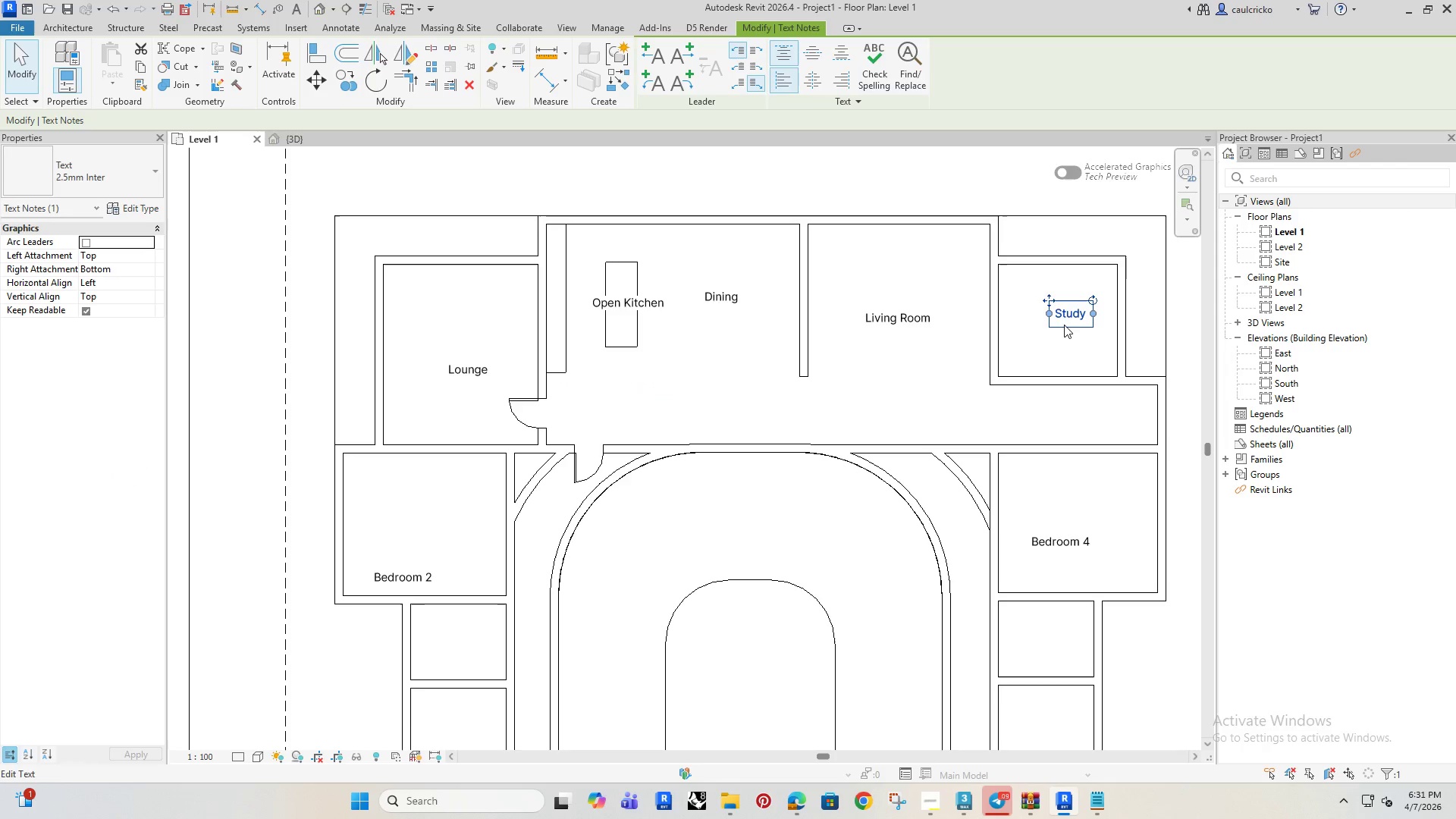 
key(ArrowLeft)
 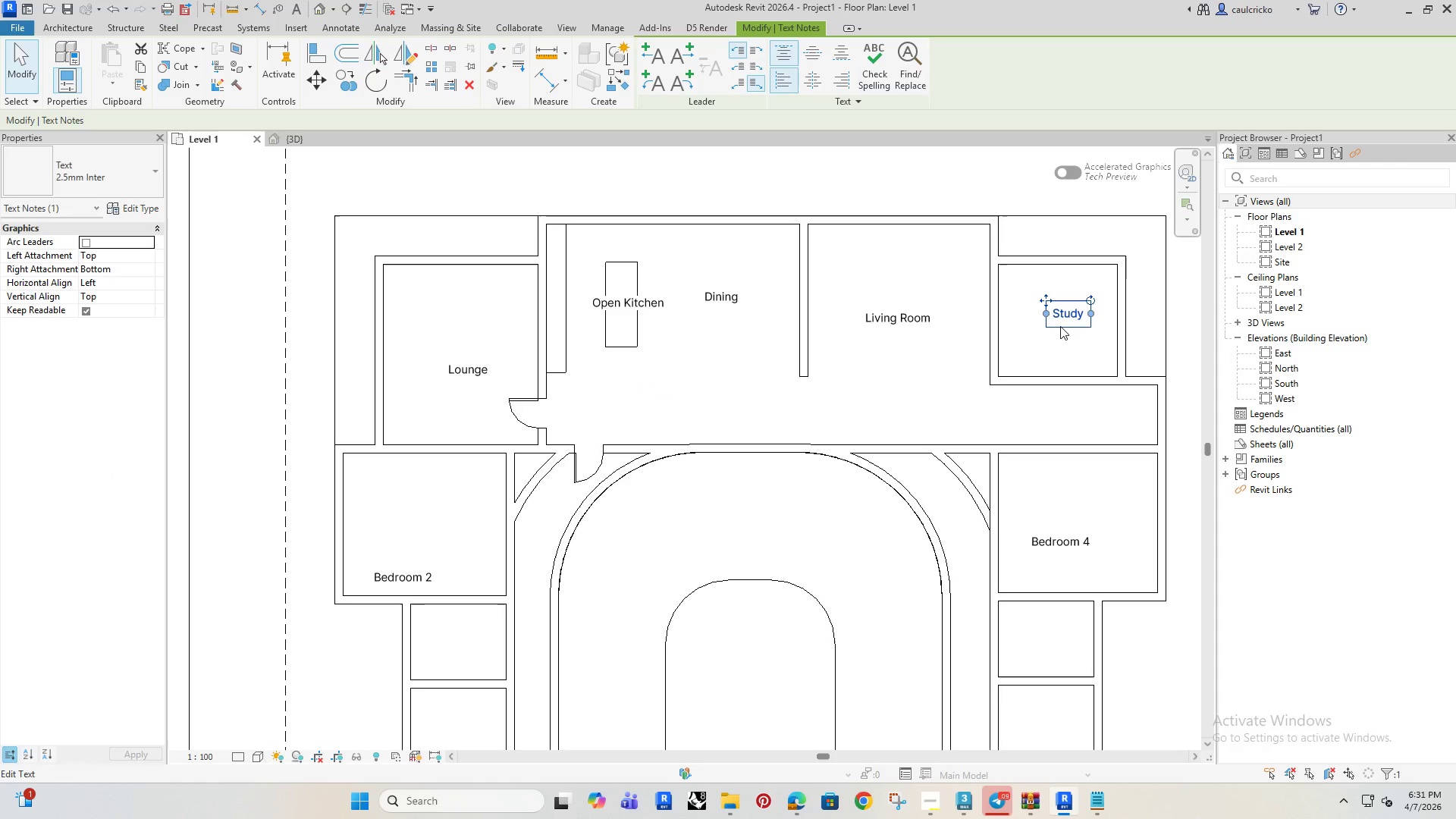 
key(ArrowLeft)
 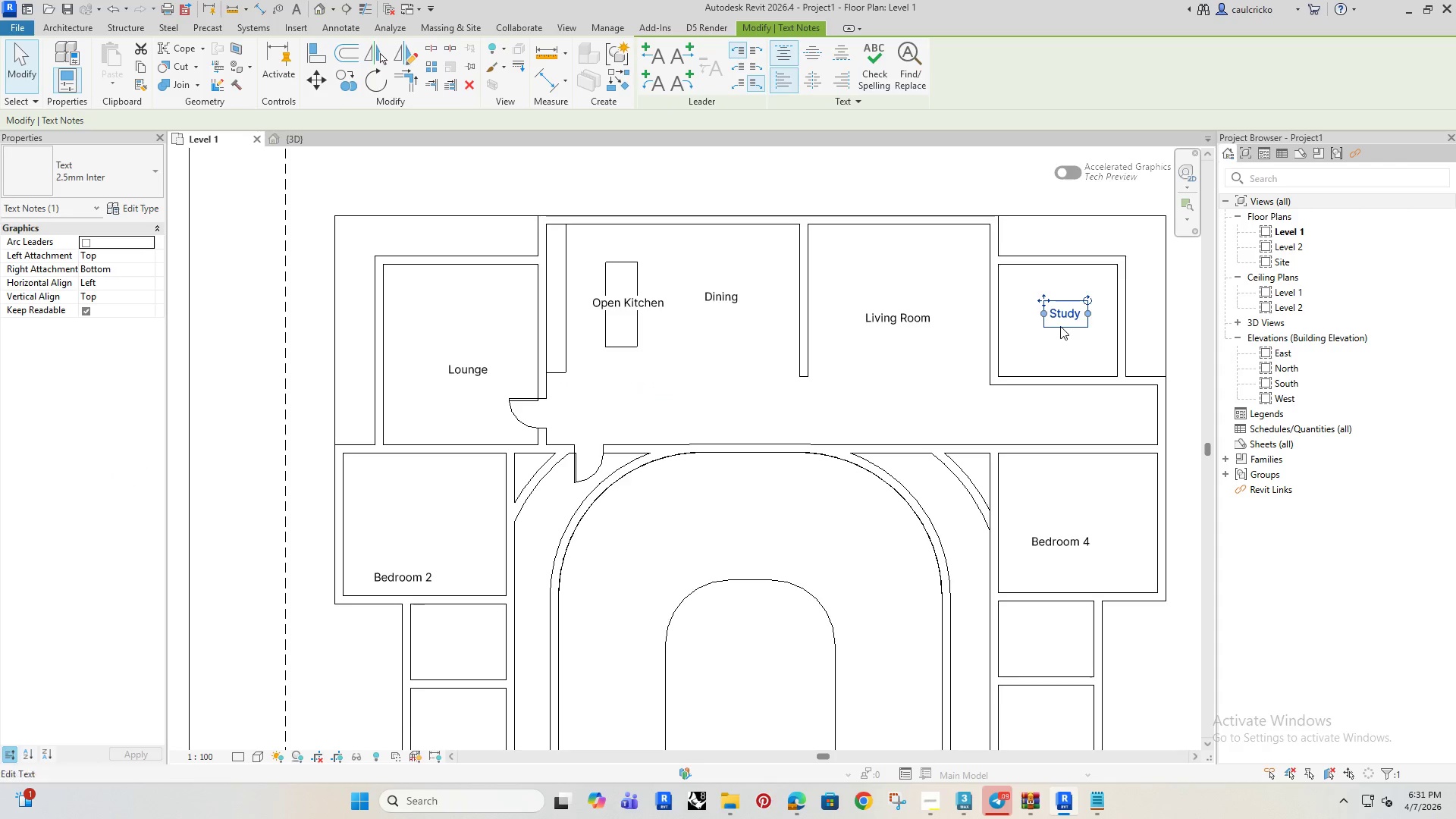 
key(ArrowDown)
 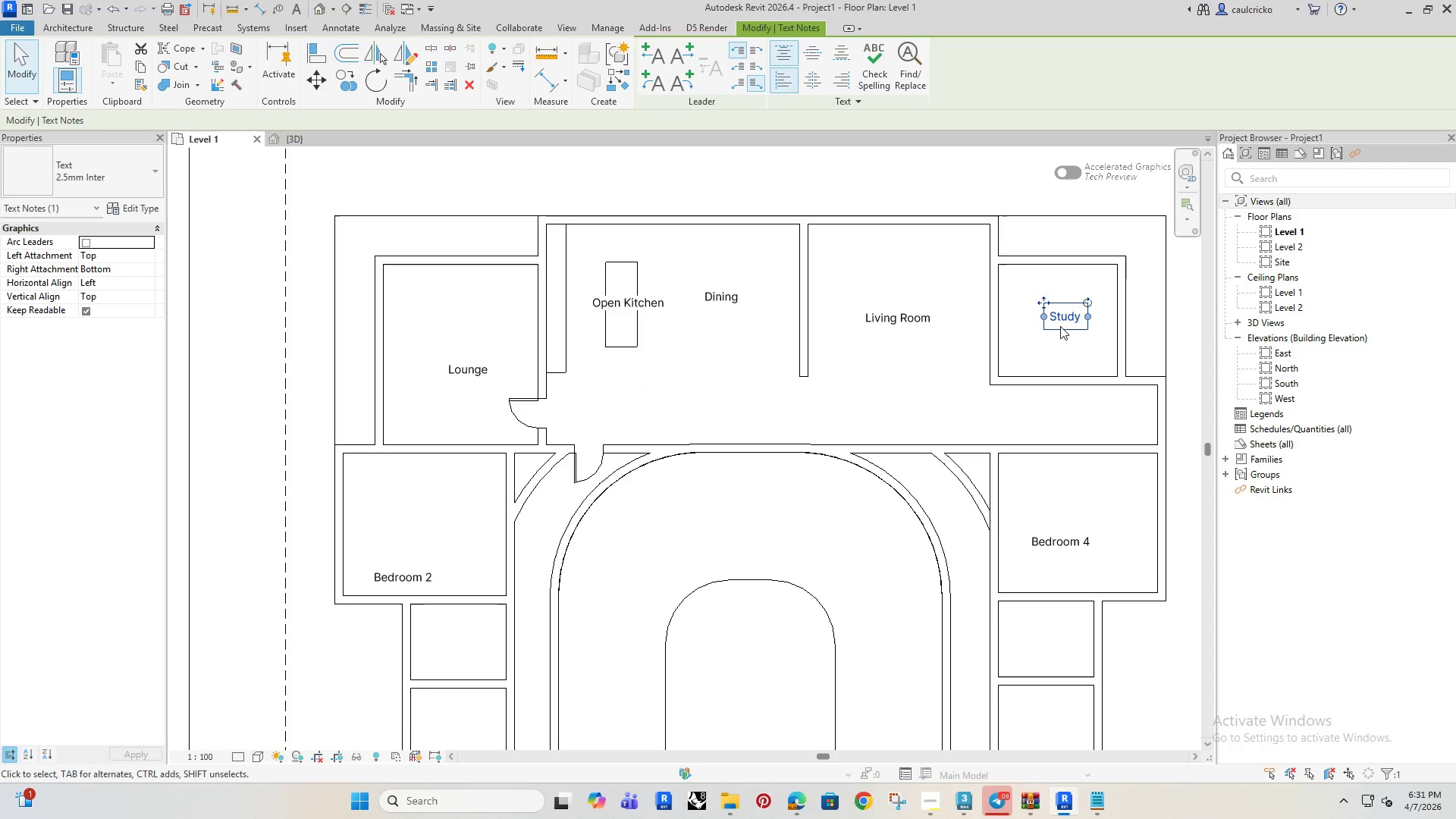 
key(ArrowLeft)
 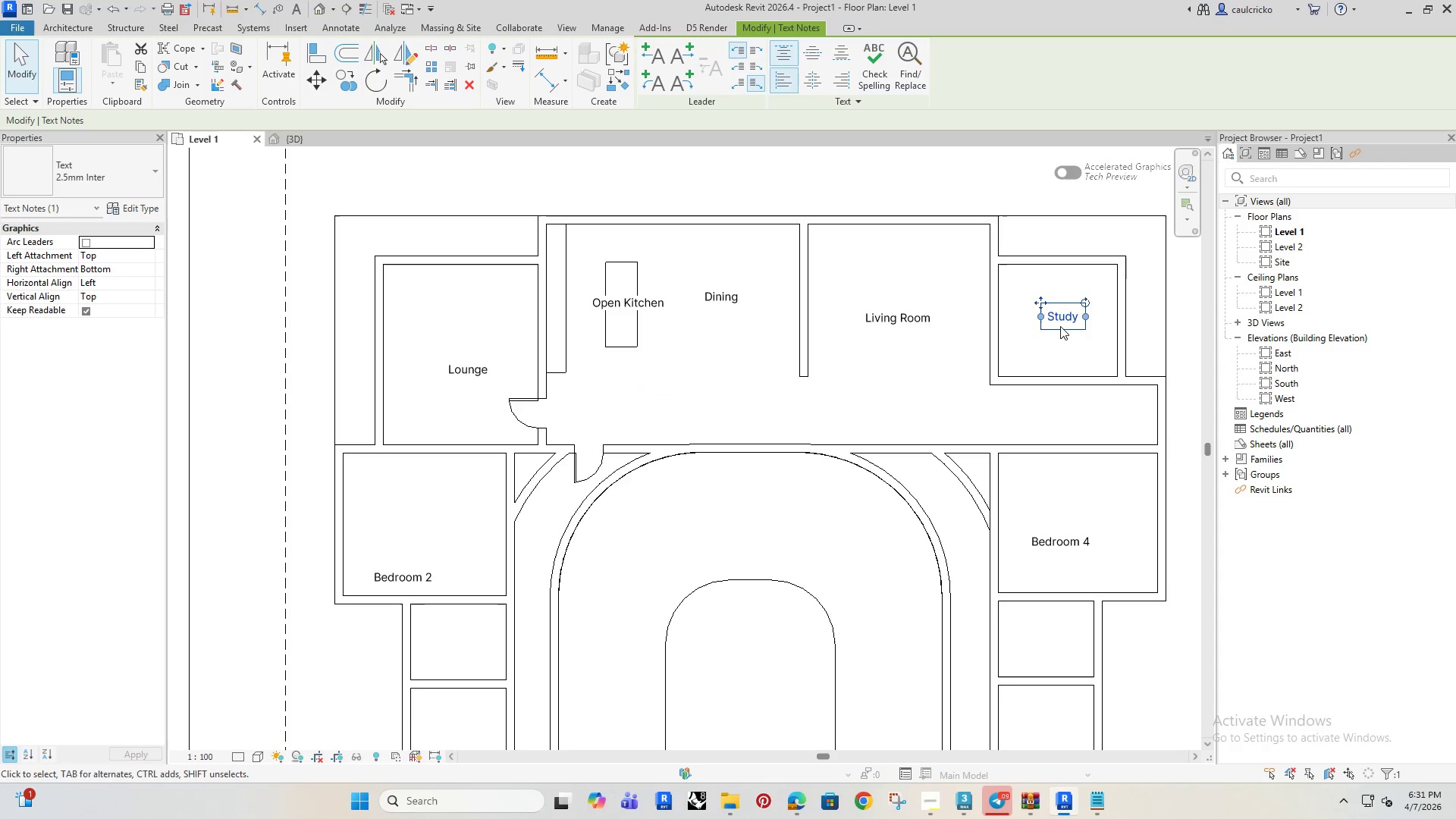 
key(ArrowDown)
 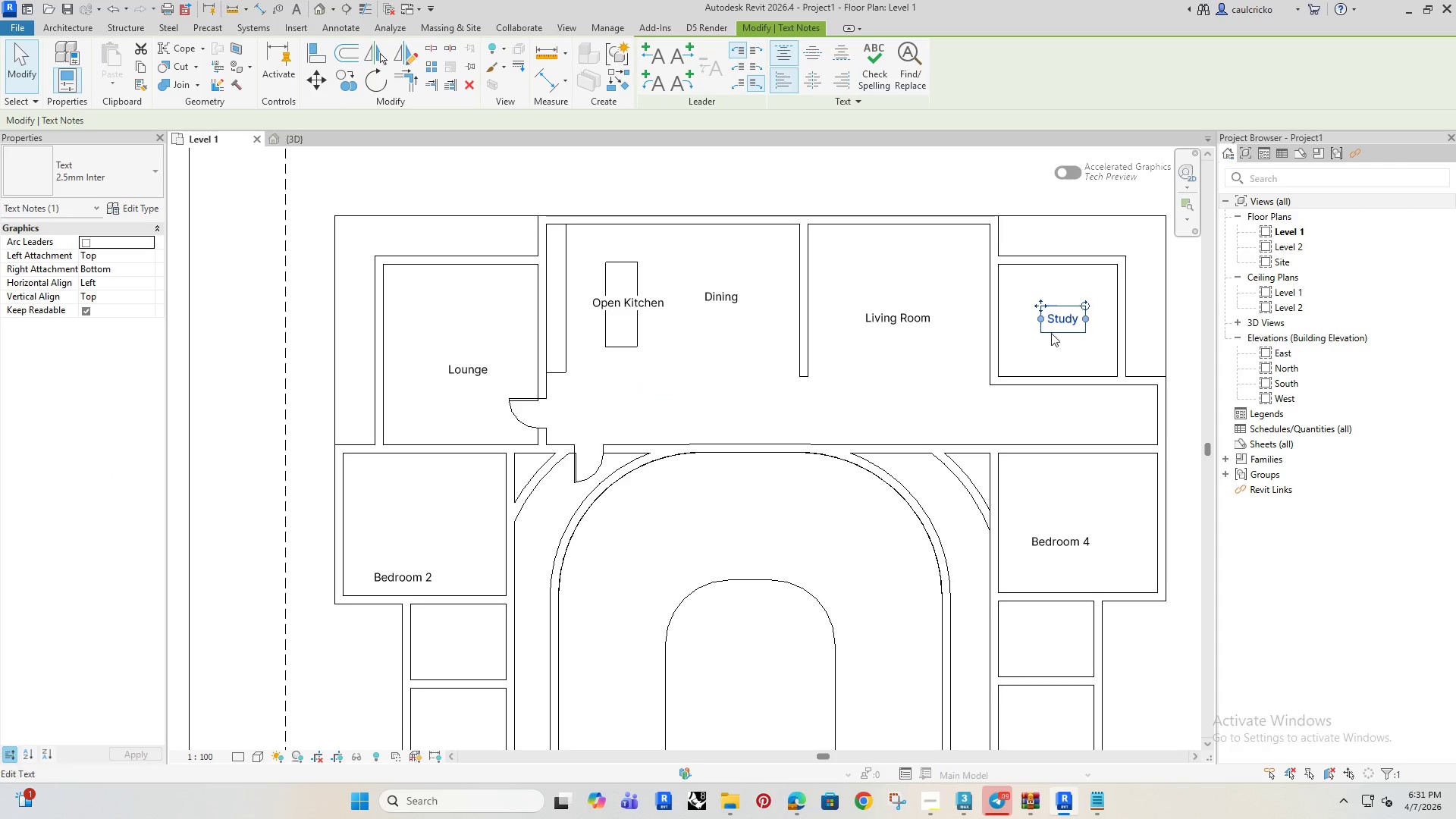 
key(ArrowLeft)
 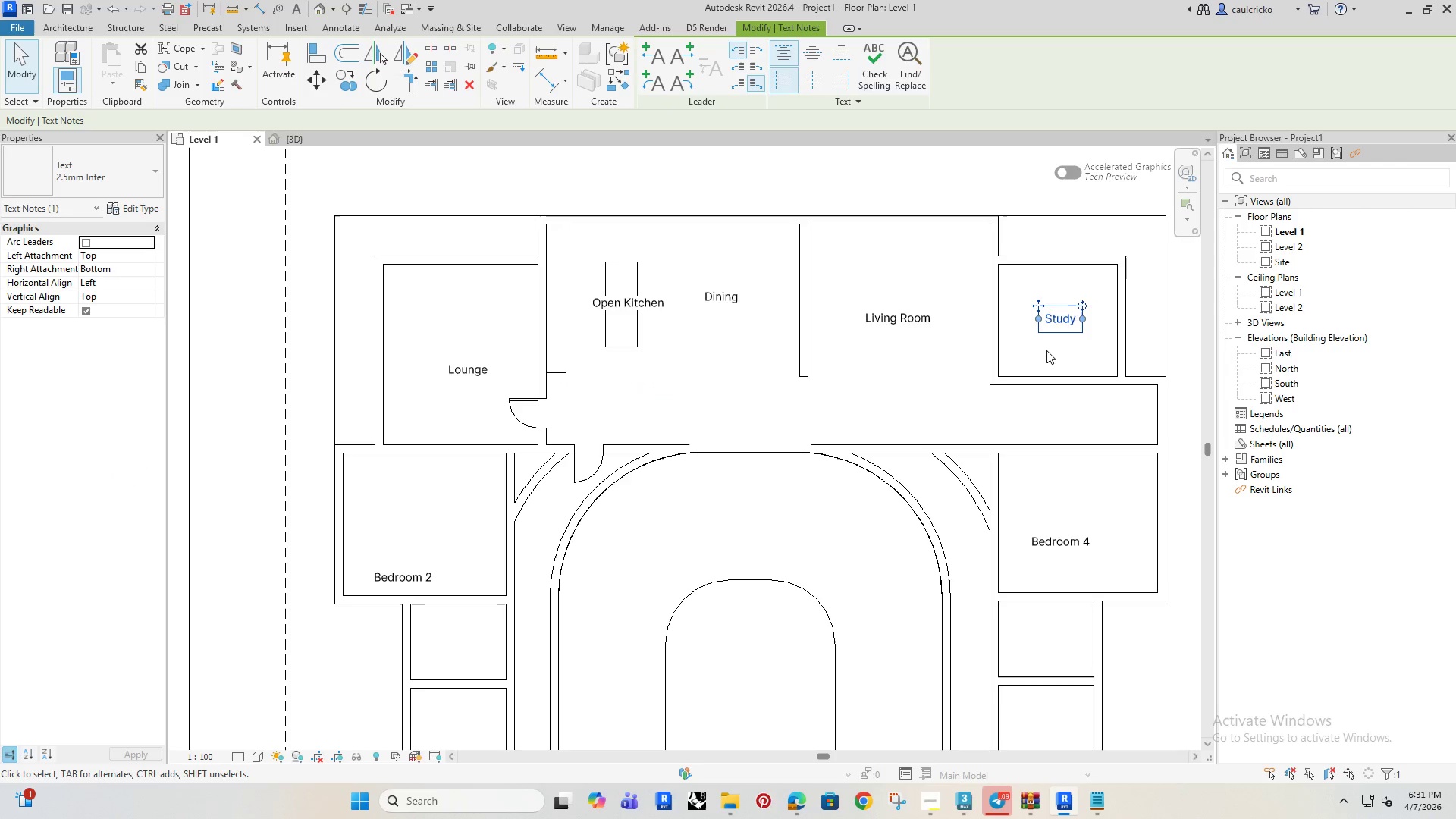 
key(ArrowLeft)
 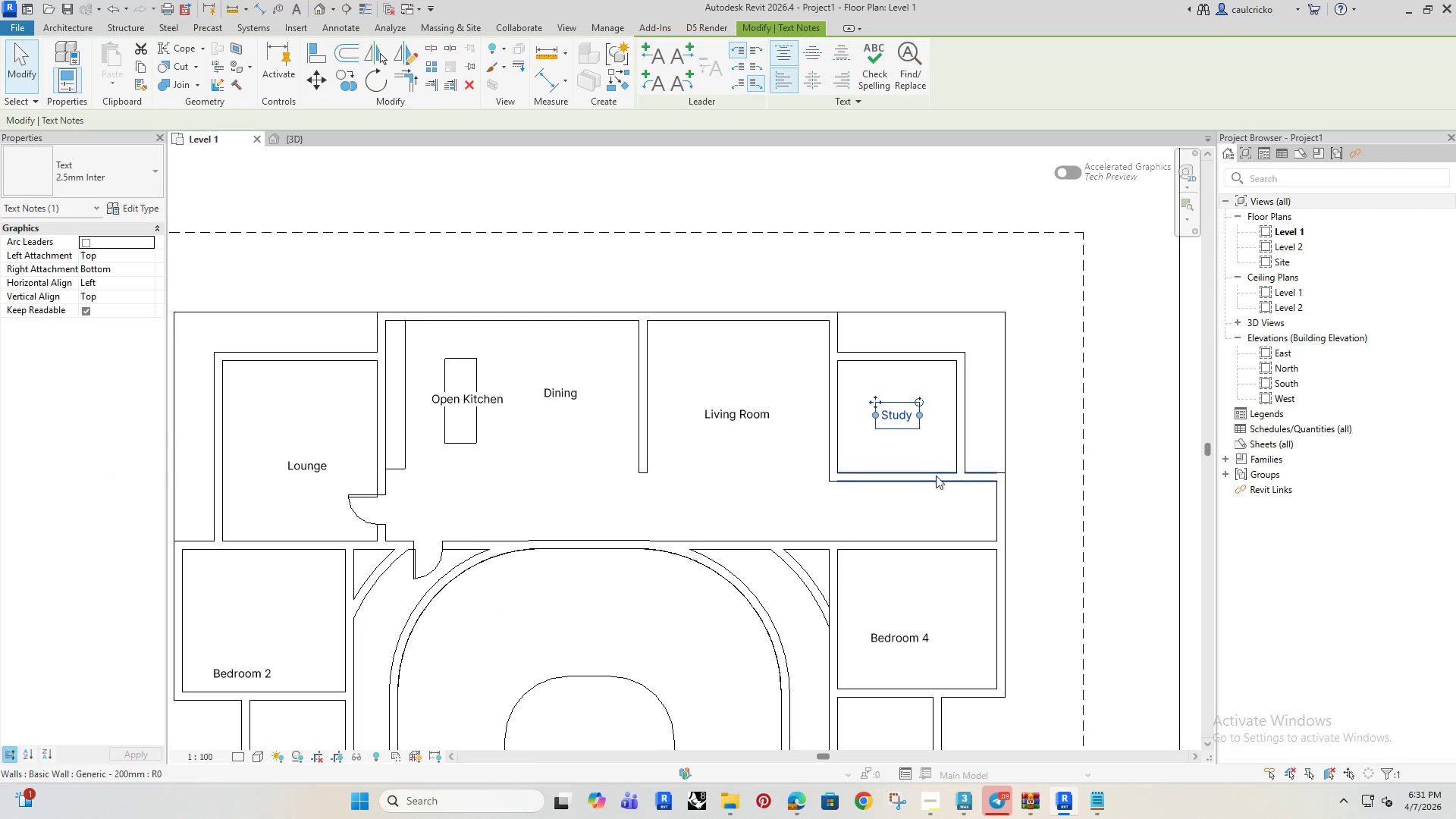 
scroll: coordinate [907, 457], scroll_direction: down, amount: 2.0
 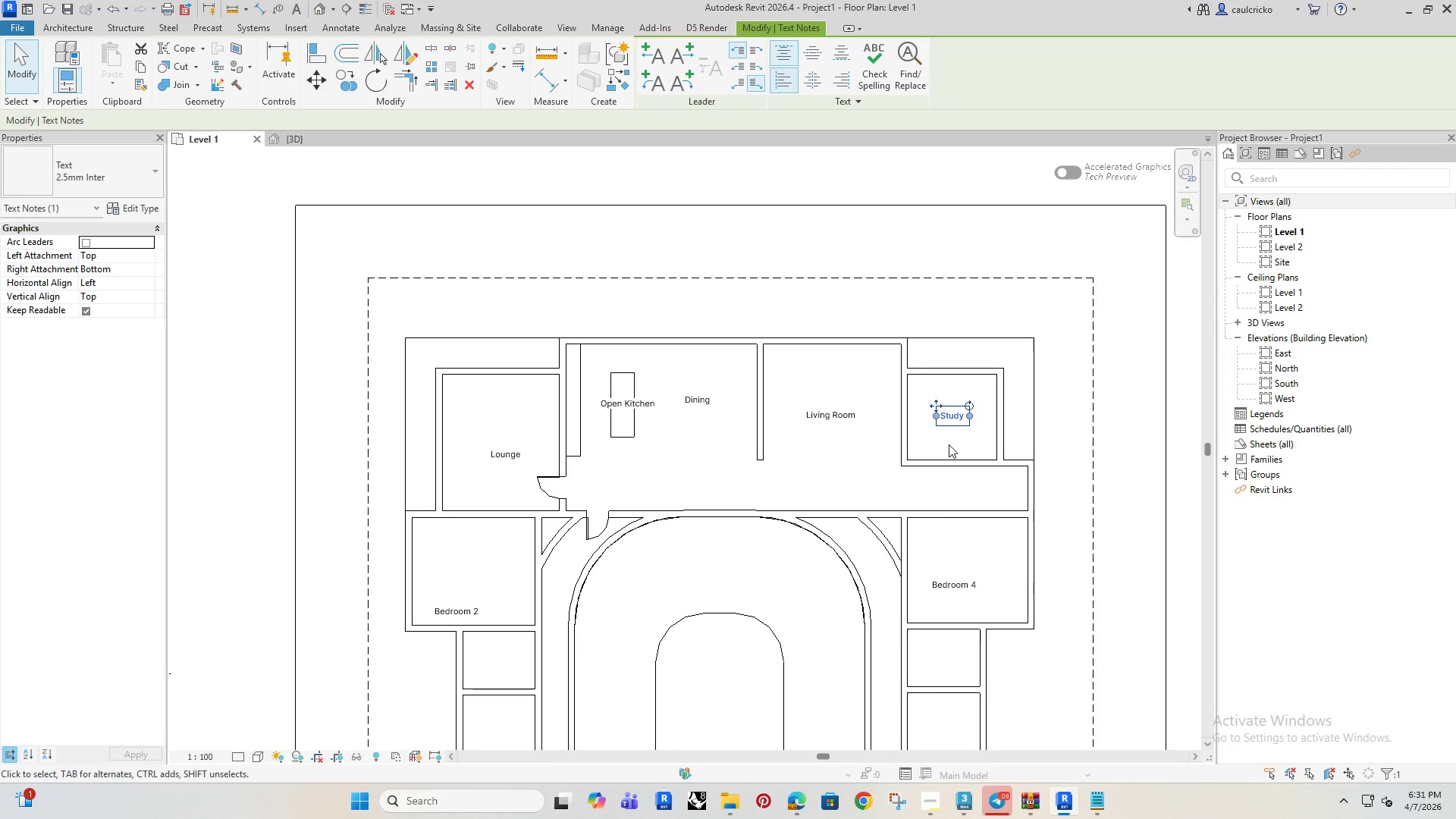 
wait(8.0)
 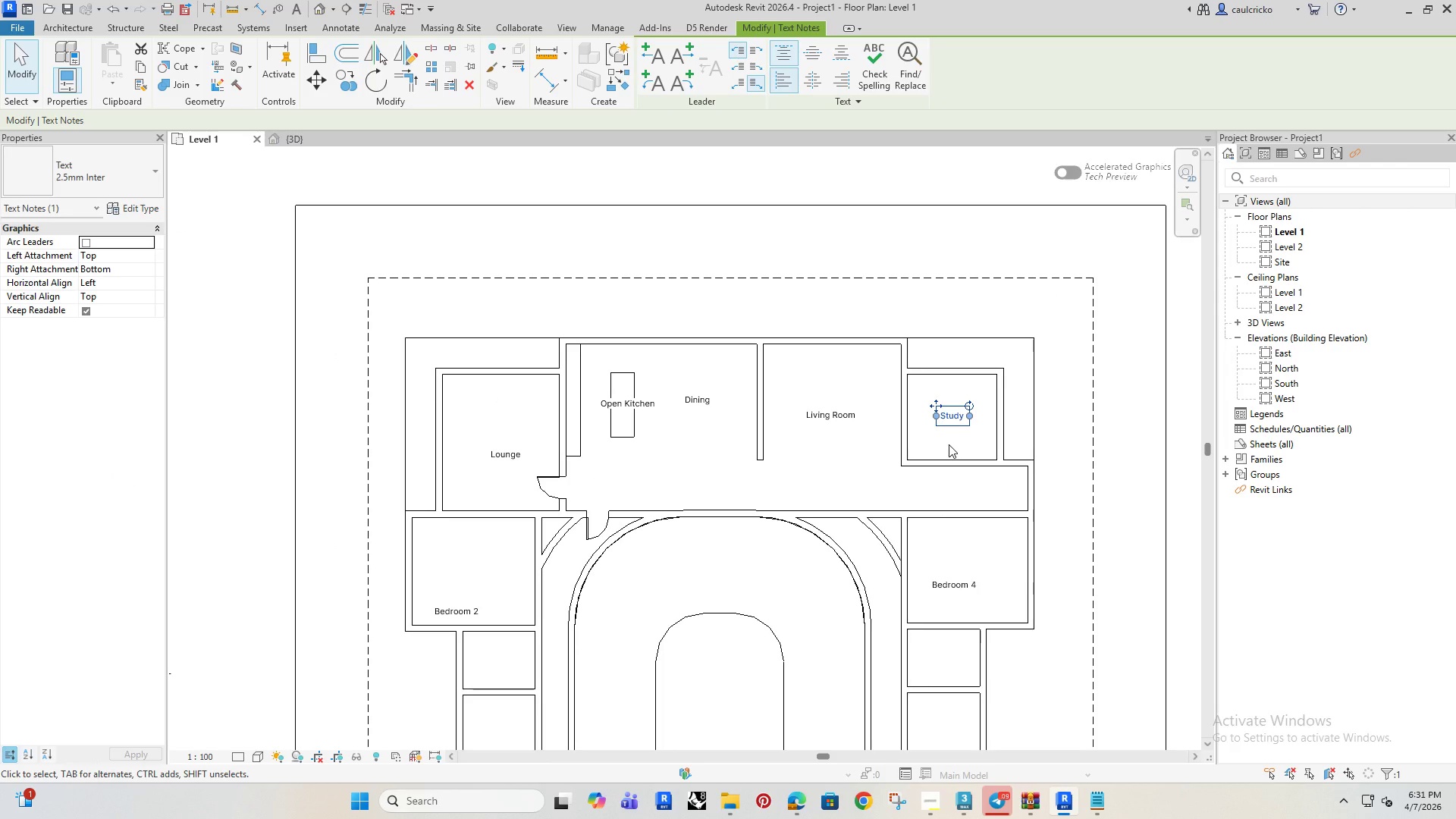 
left_click([908, 438])
 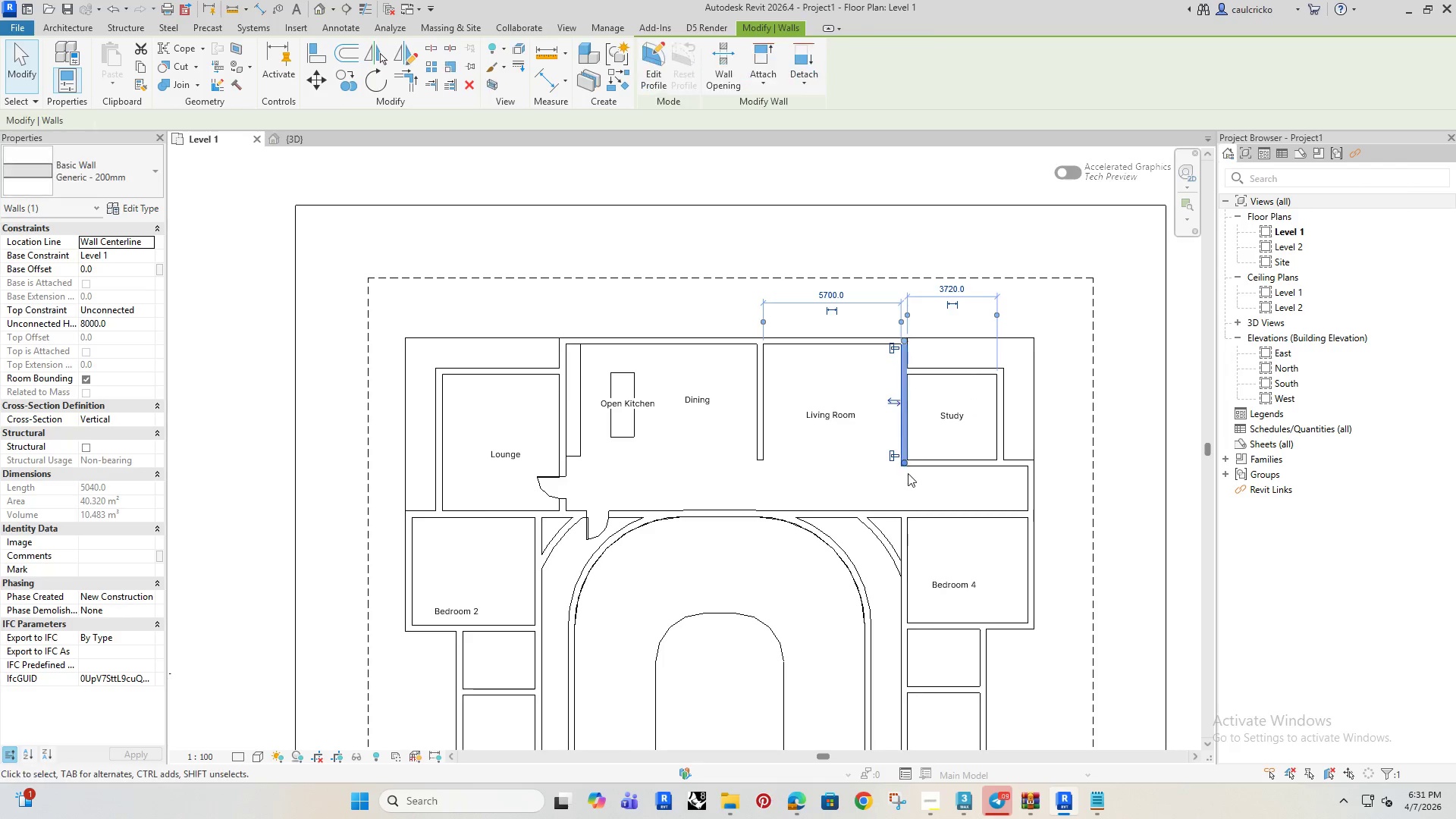 
scroll: coordinate [907, 475], scroll_direction: up, amount: 3.0
 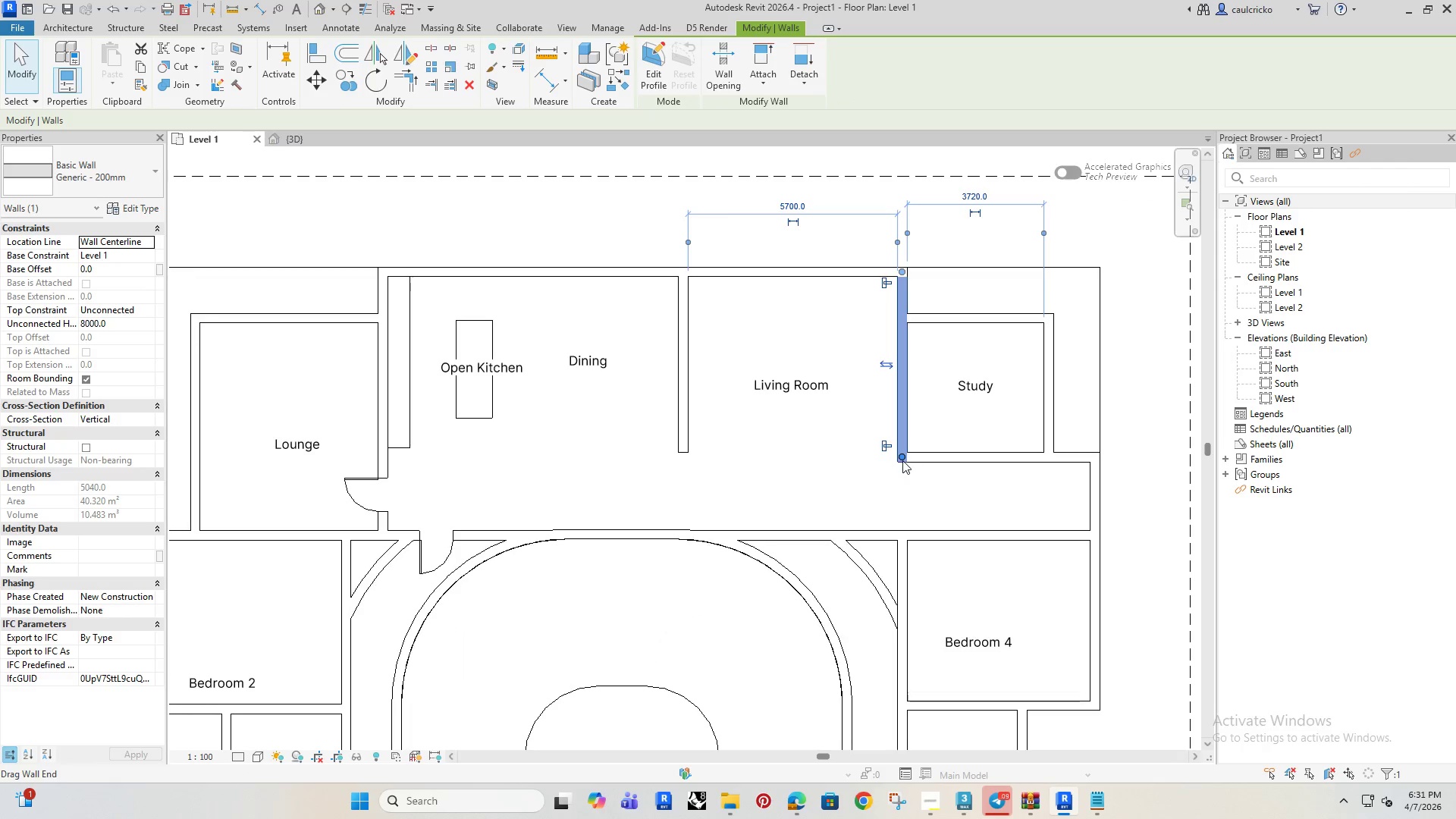 
left_click_drag(start_coordinate=[902, 459], to_coordinate=[905, 530])
 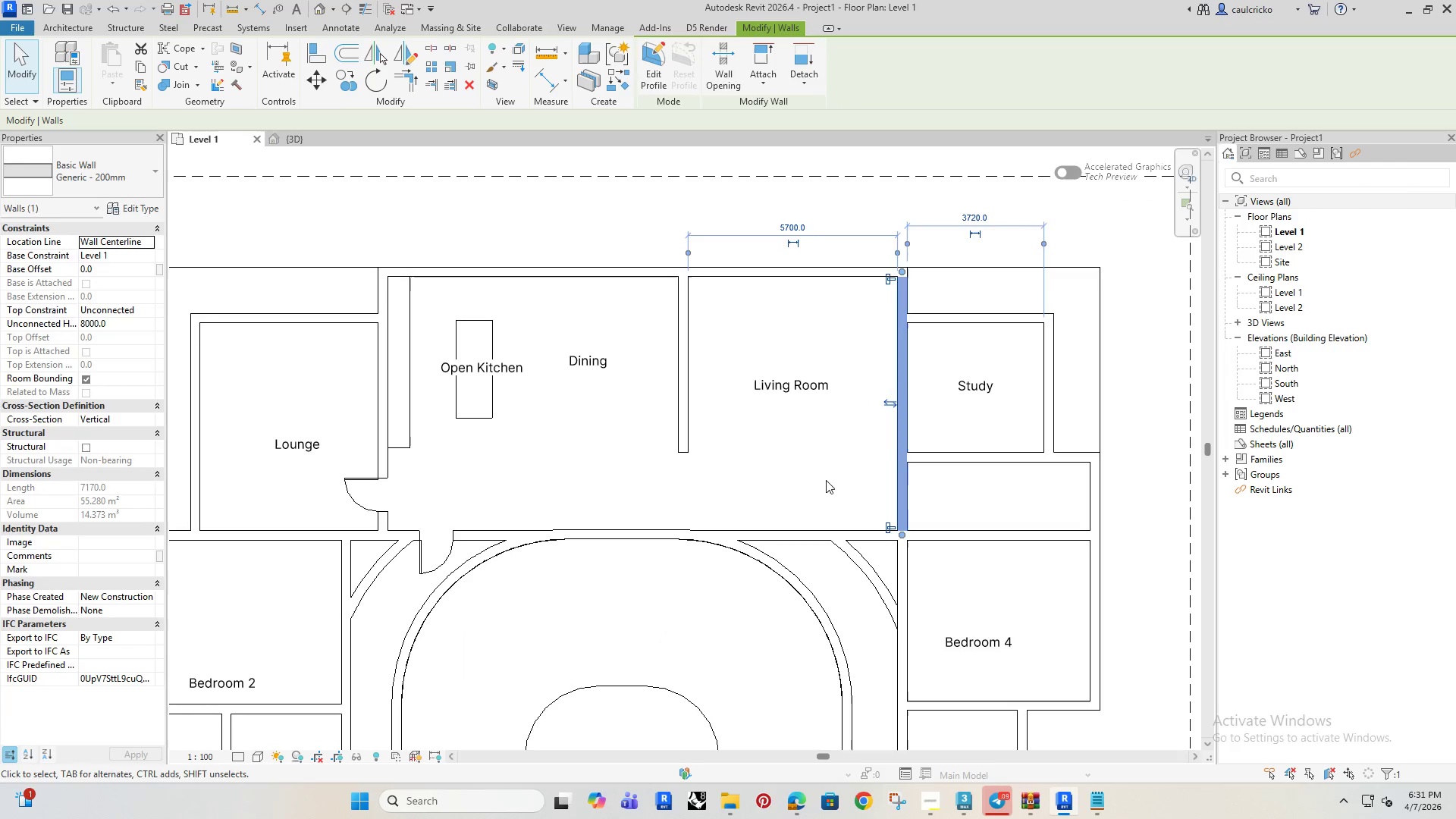 
left_click([808, 472])
 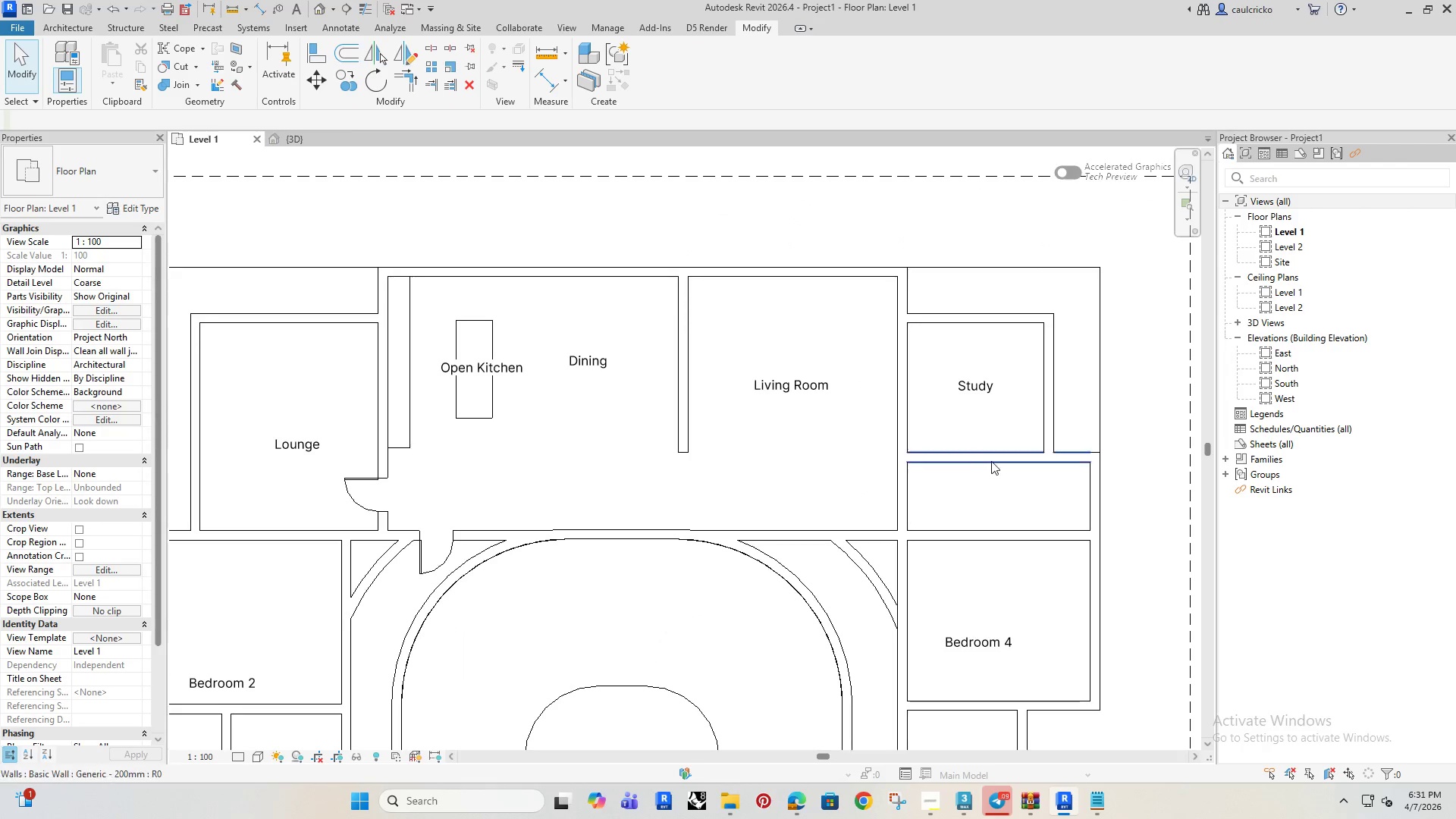 
left_click([992, 461])
 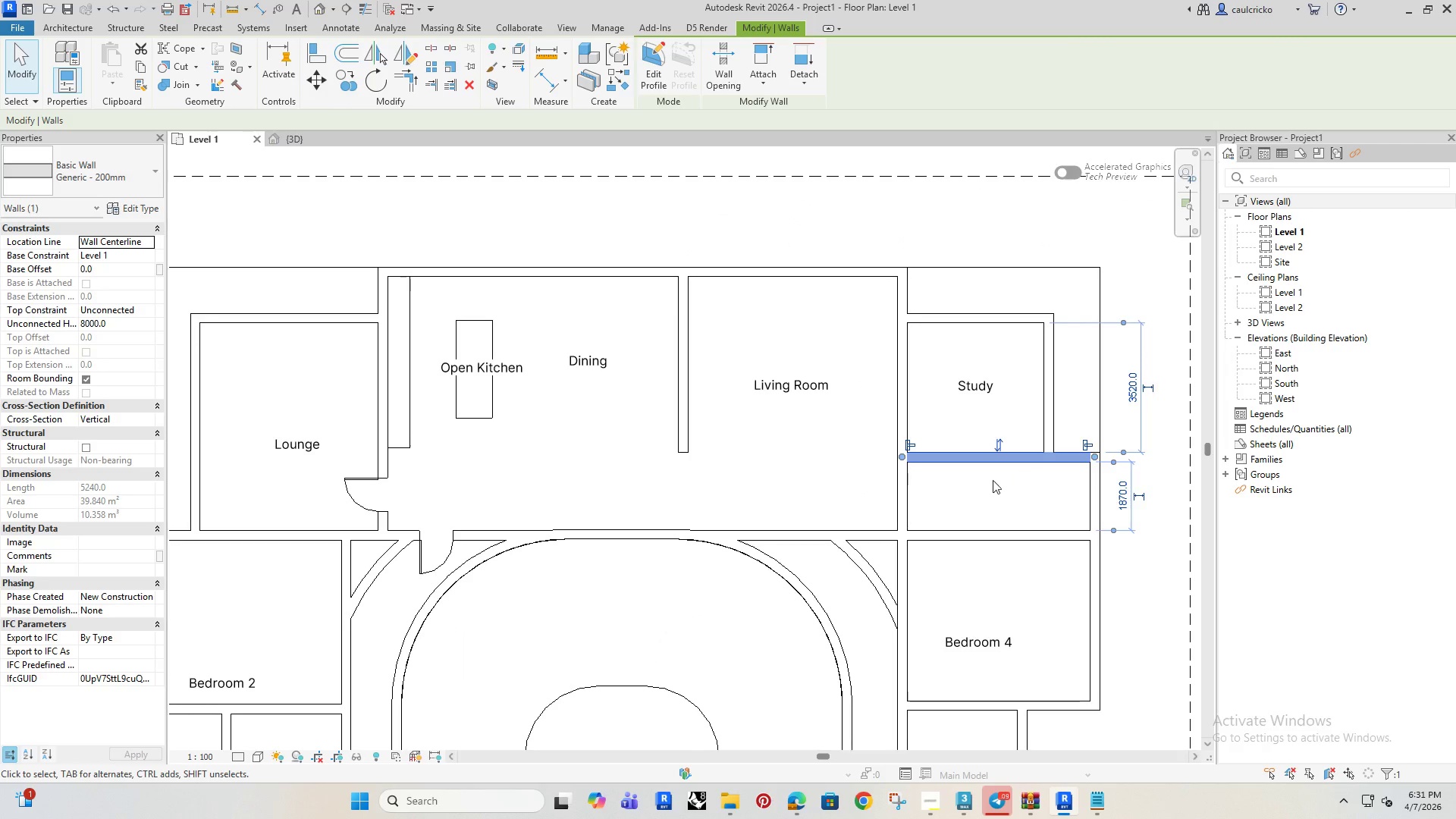 
left_click([984, 482])
 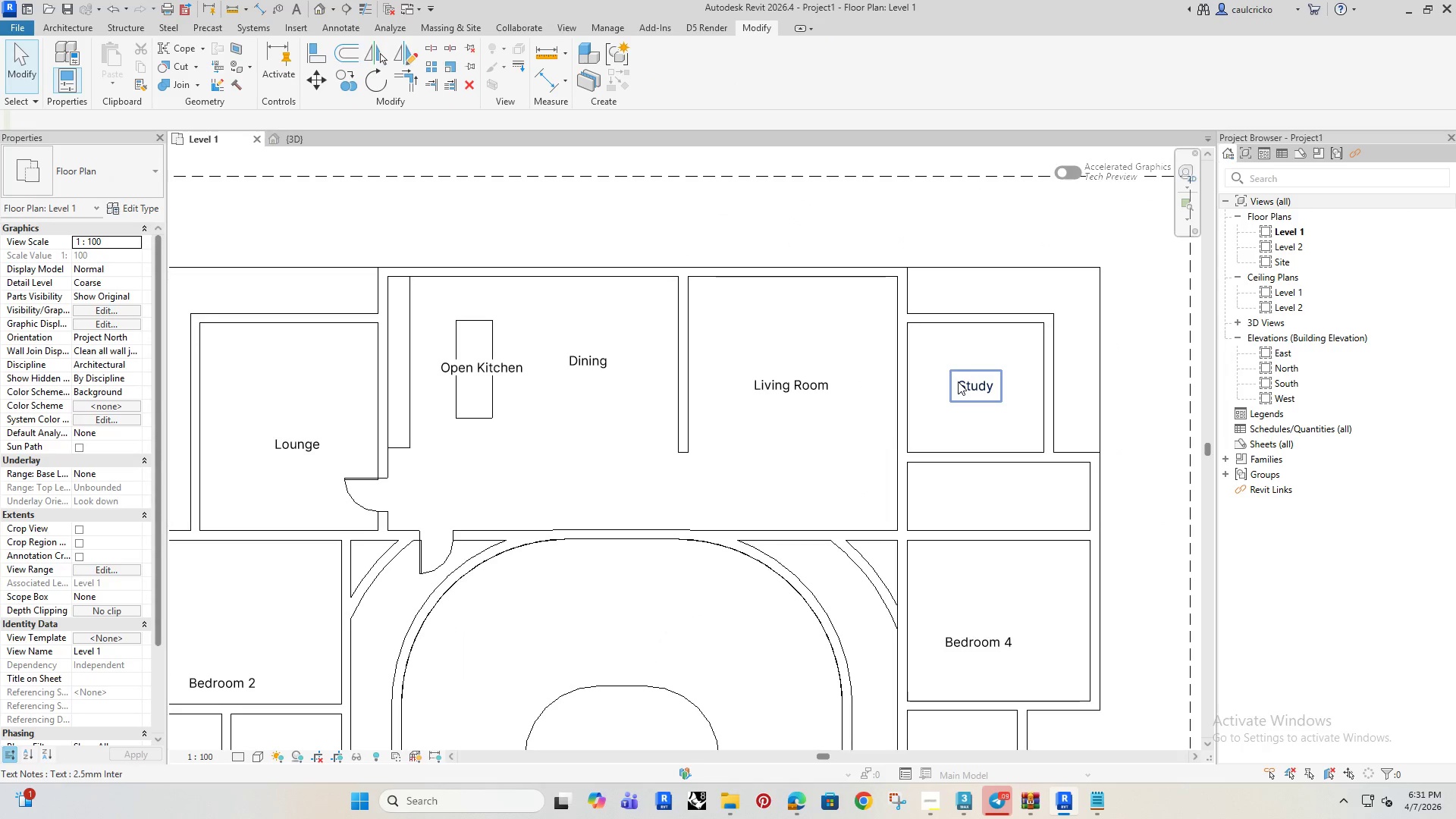 
left_click([958, 381])
 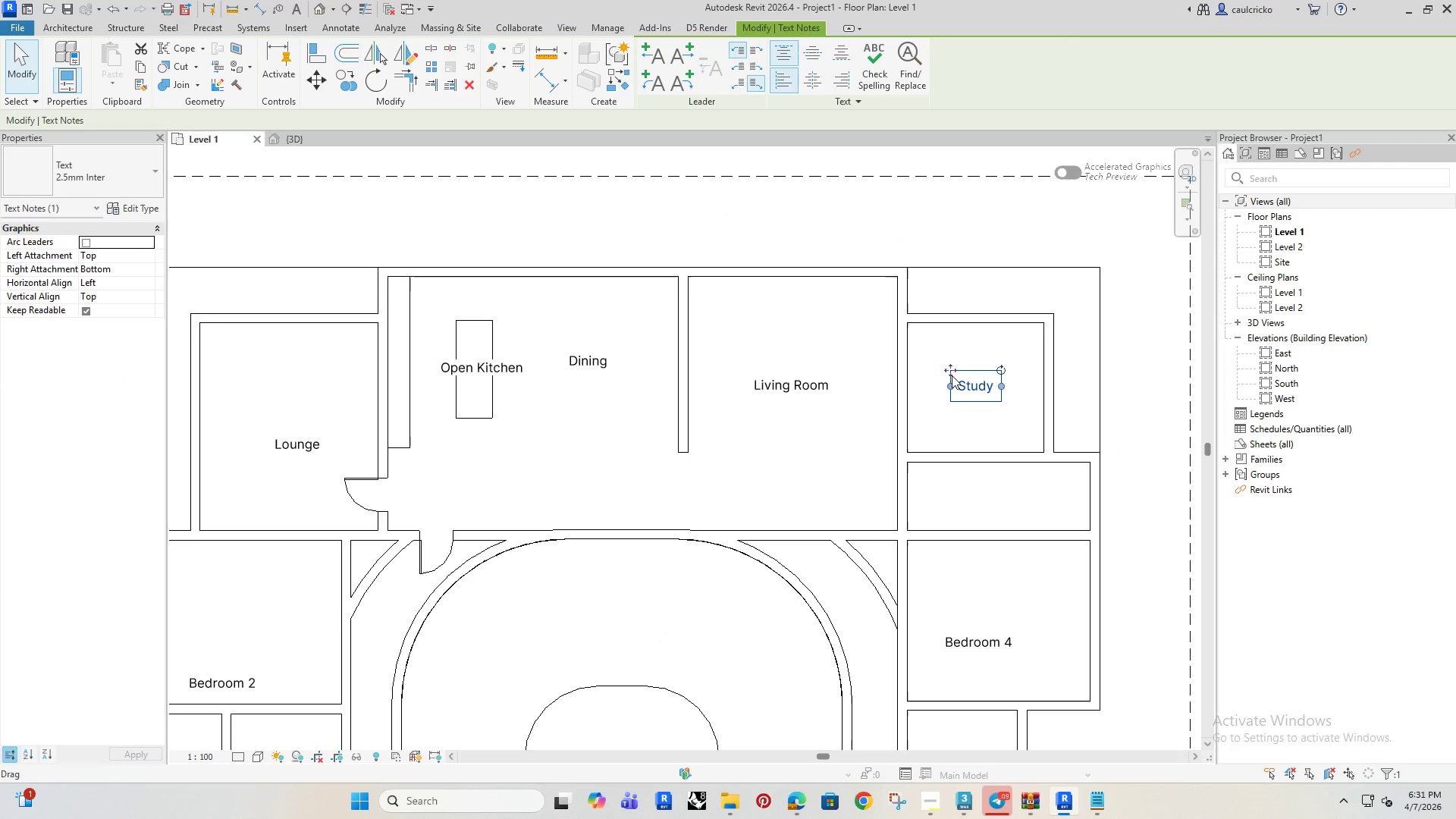 
hold_key(key=ControlRight, duration=0.97)
left_click_drag(start_coordinate=[947, 371], to_coordinate=[956, 479])
 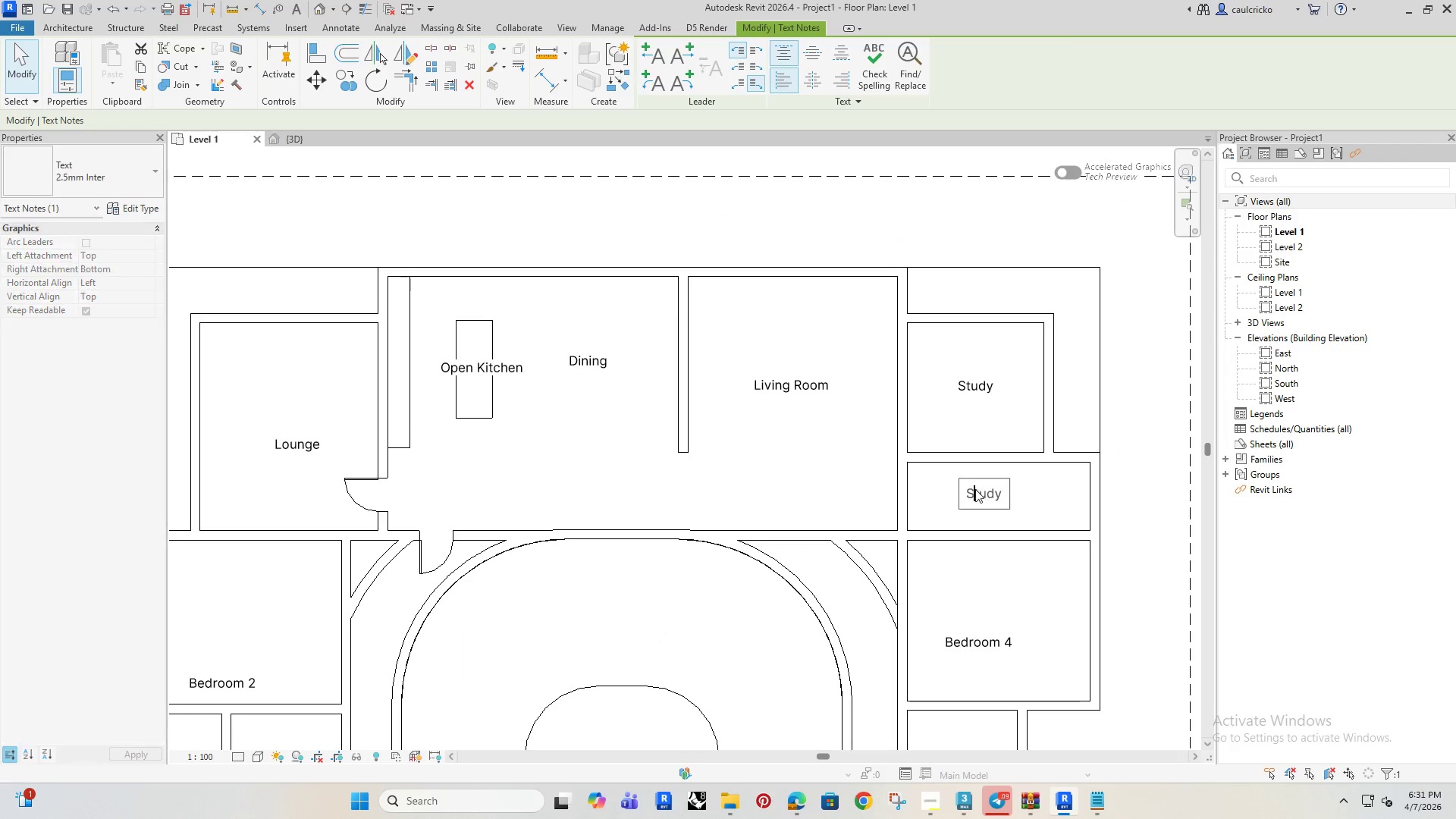 
double_click([978, 493])
 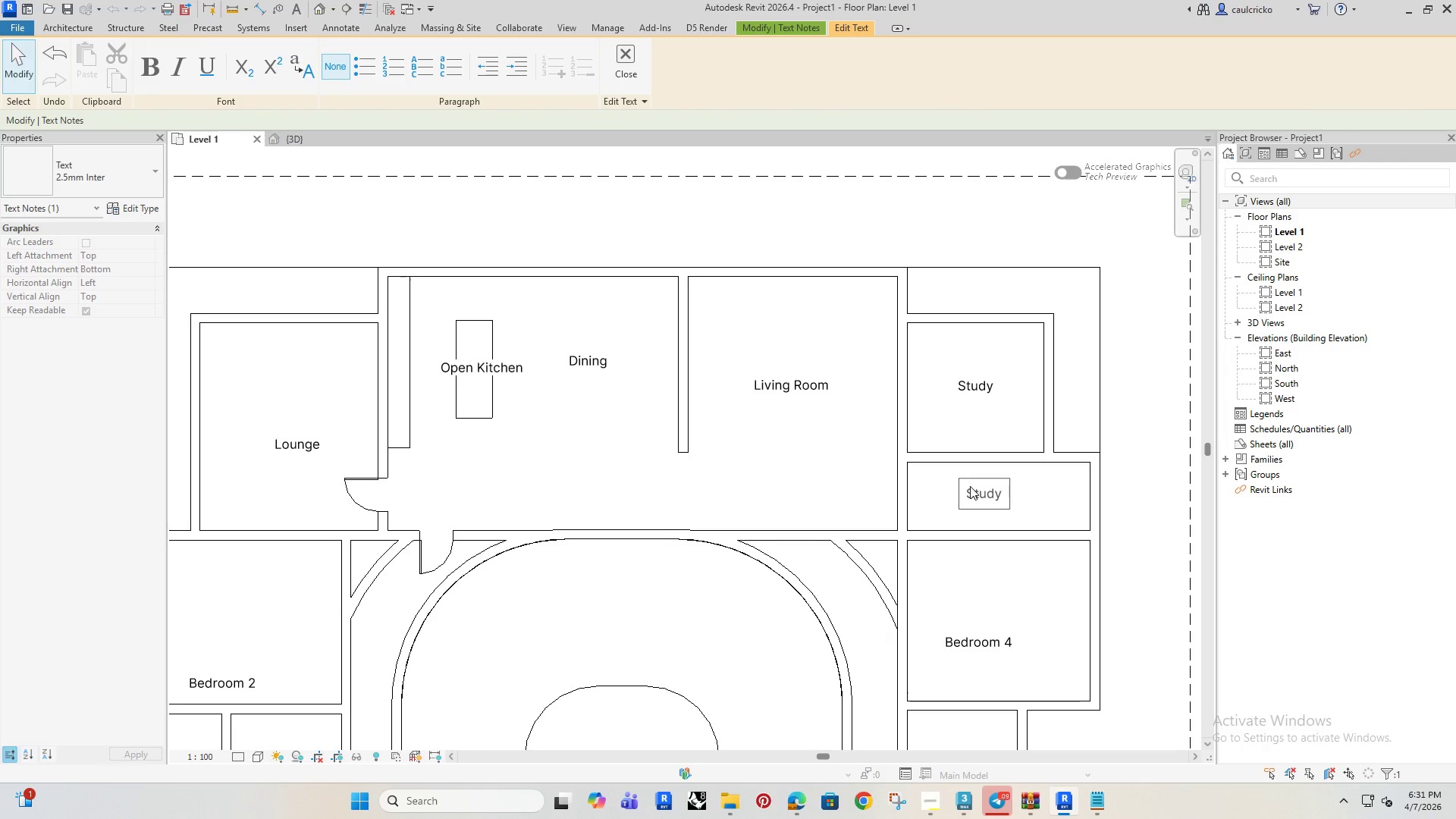 
key(Control+ControlLeft)
 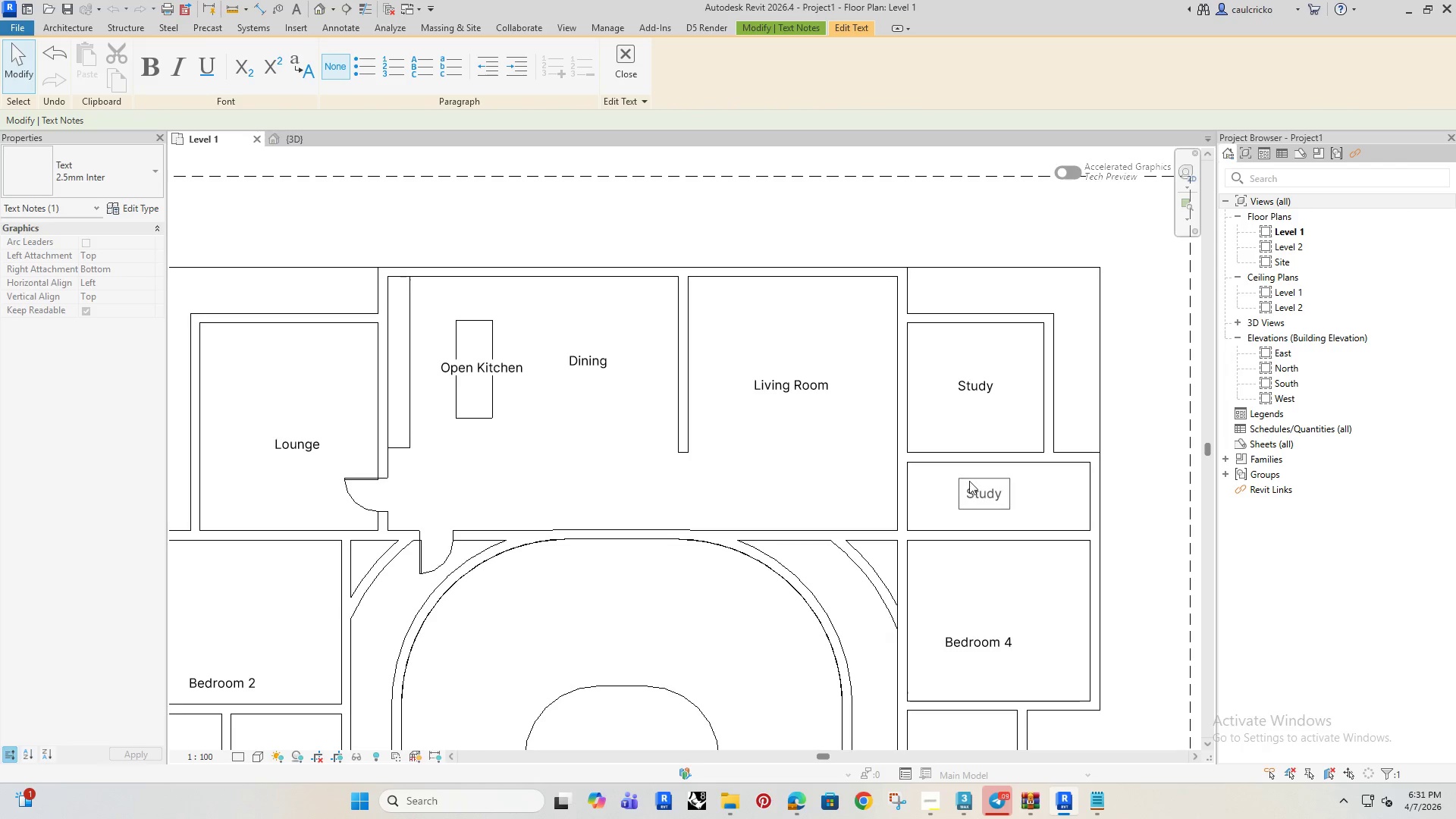 
left_click([836, 456])
 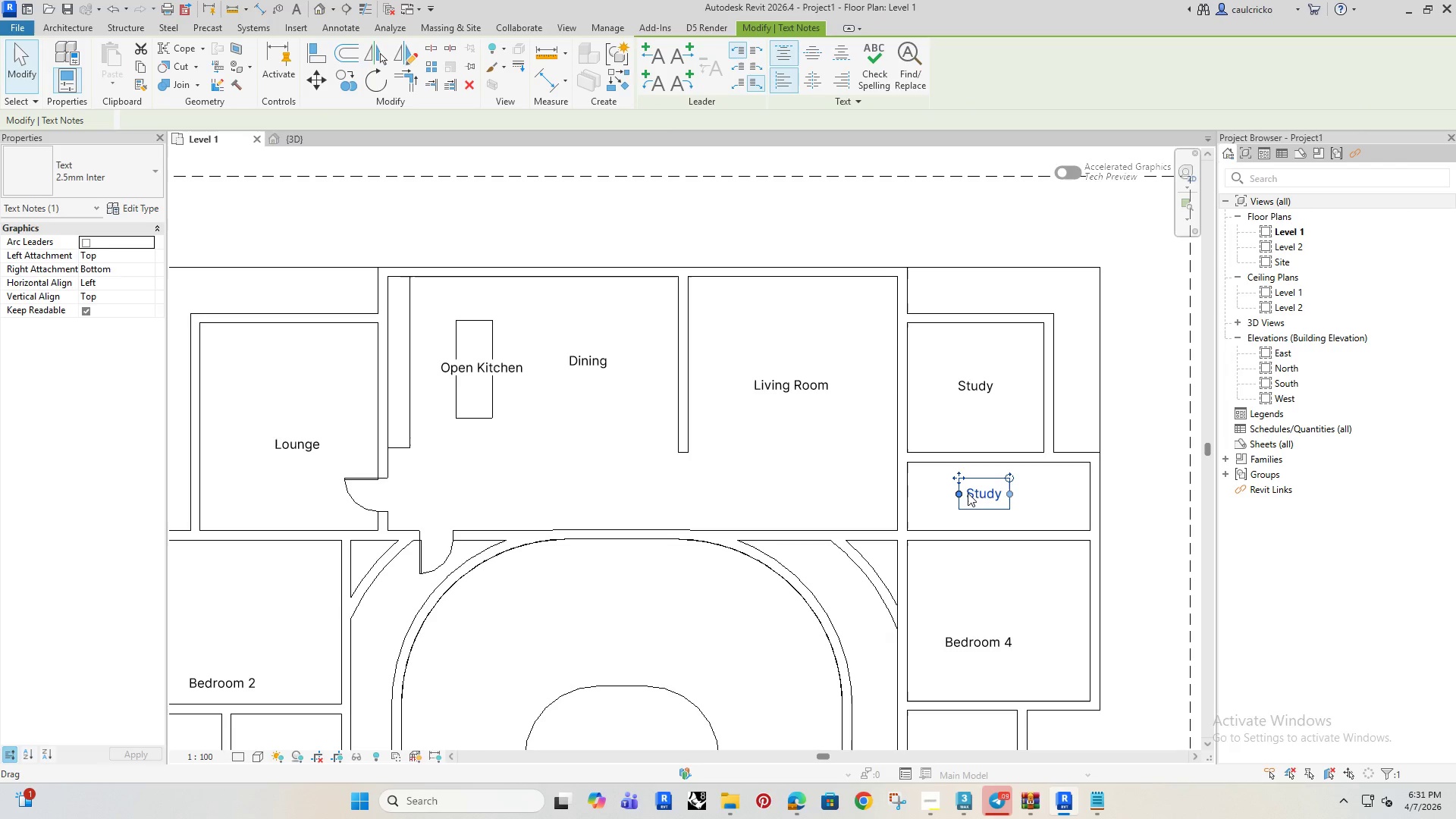 
key(Delete)
 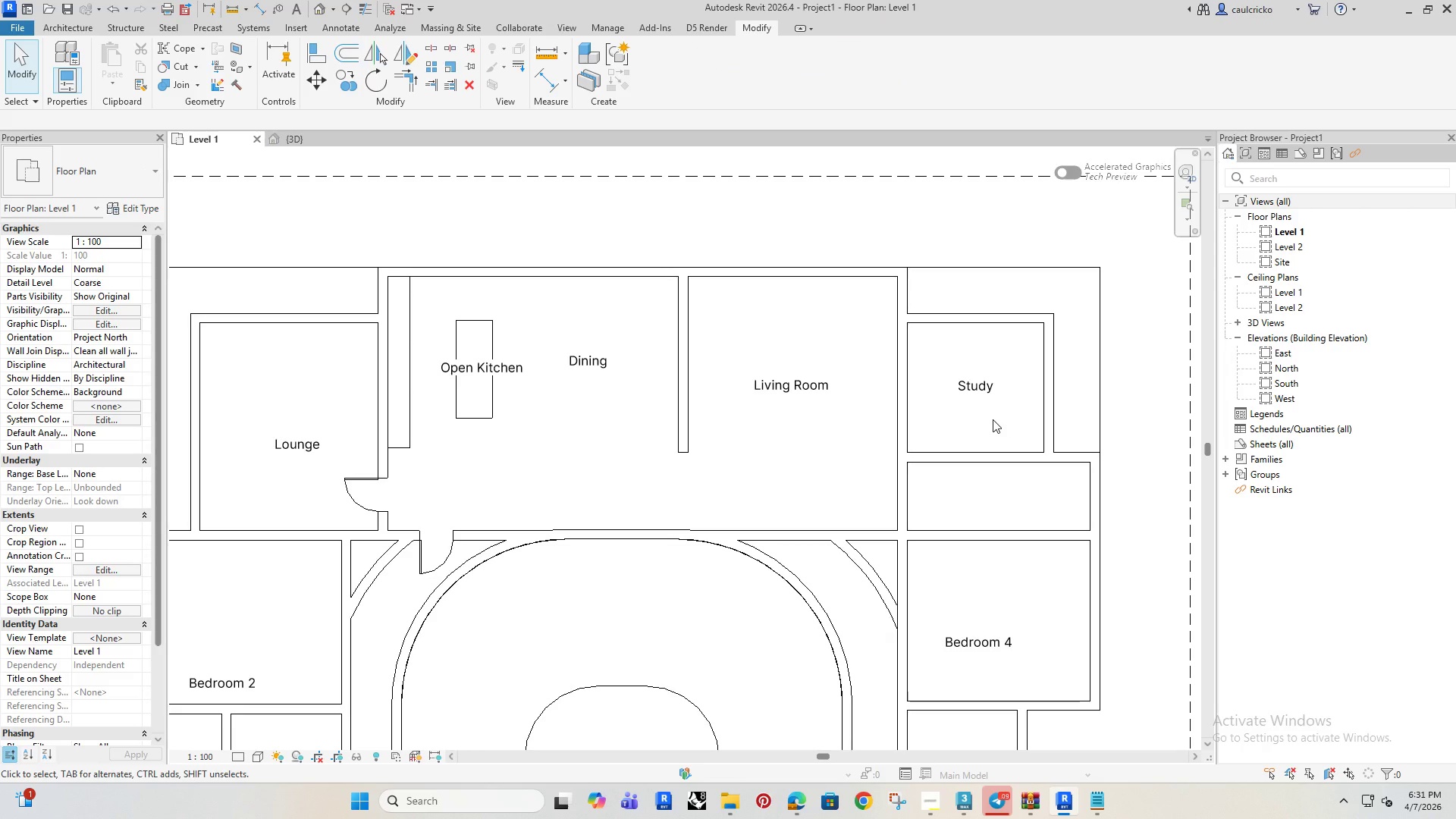 
type(tr)
 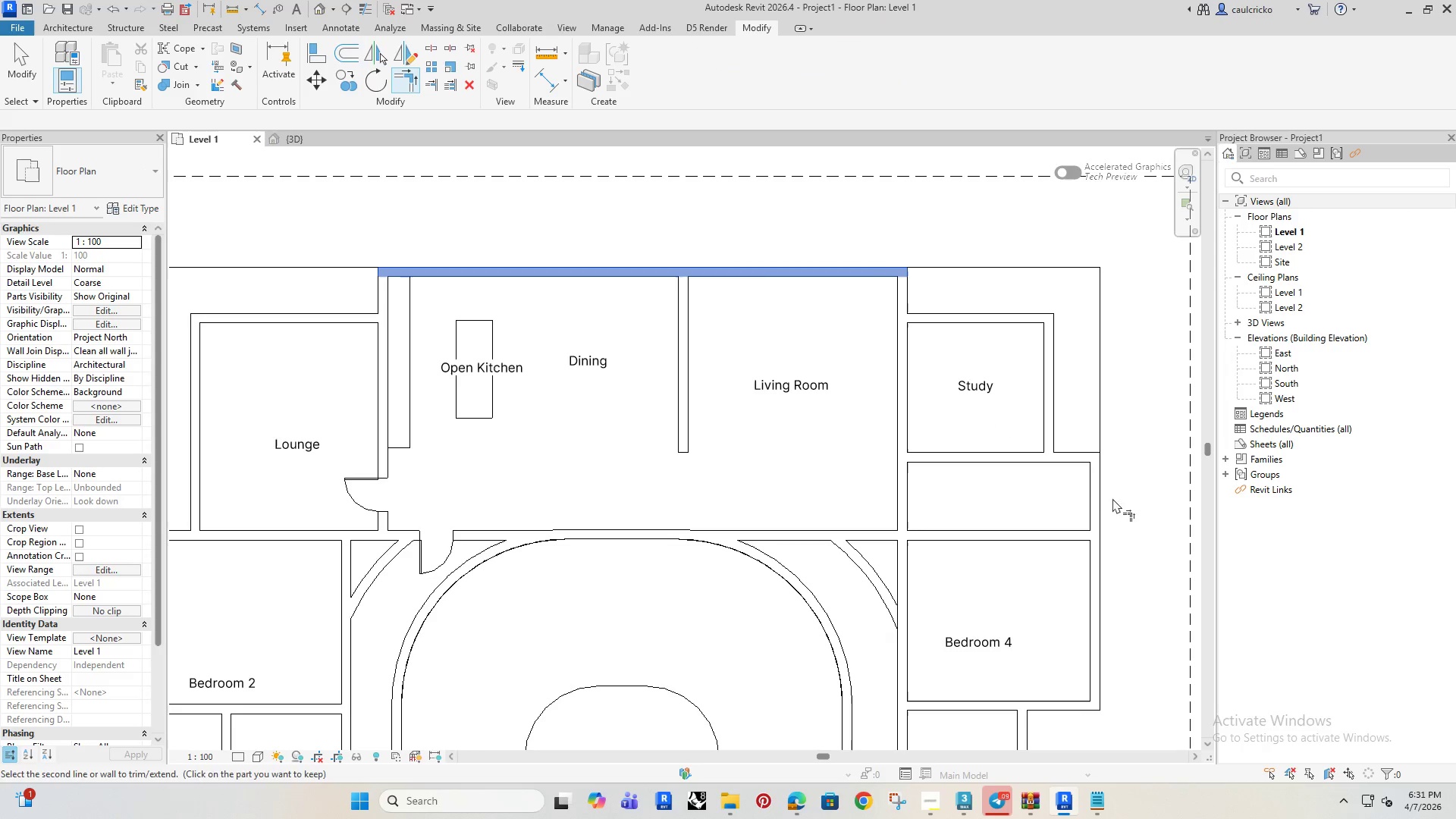 
left_click([1089, 482])
 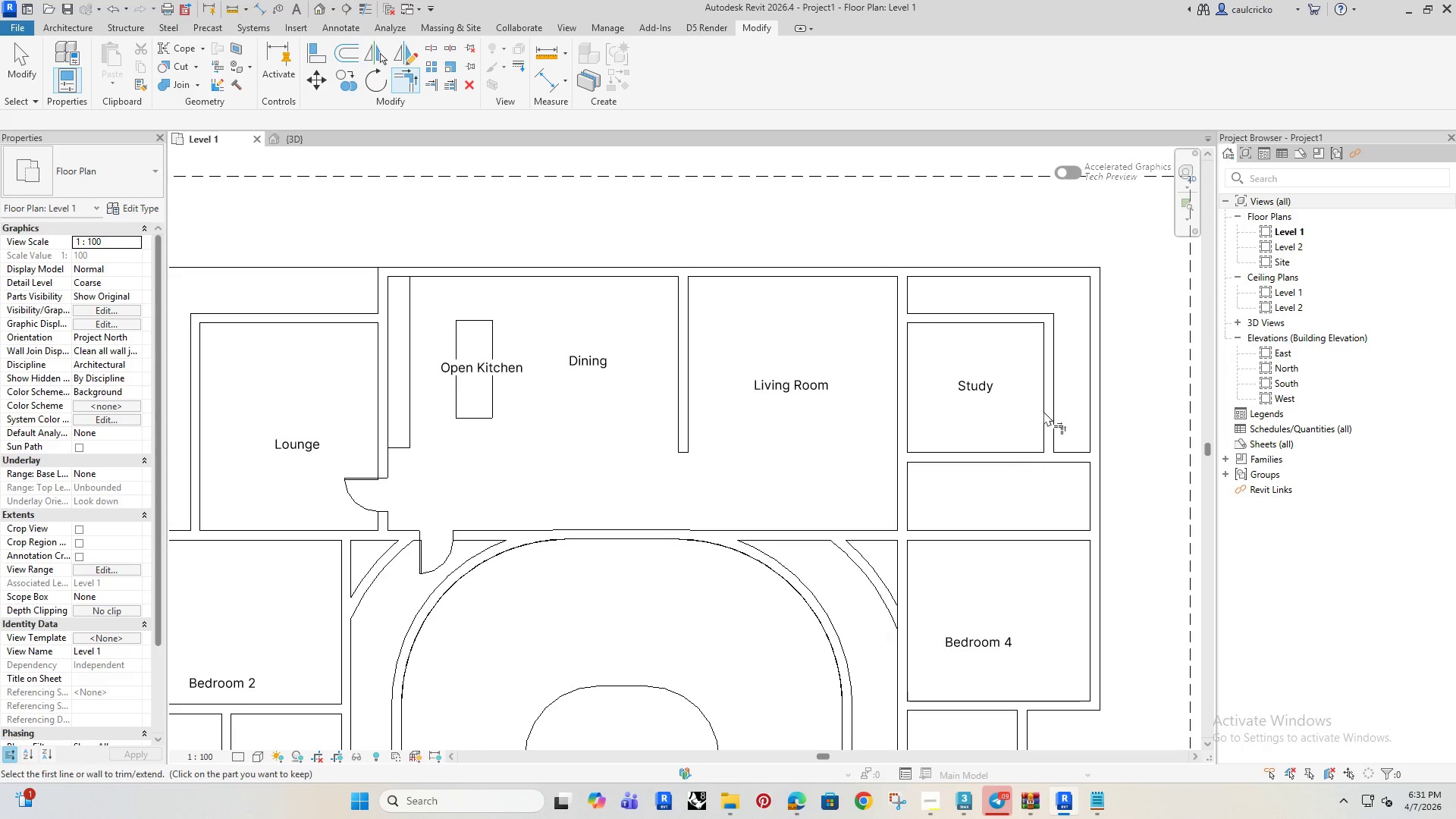 
key(Escape)
 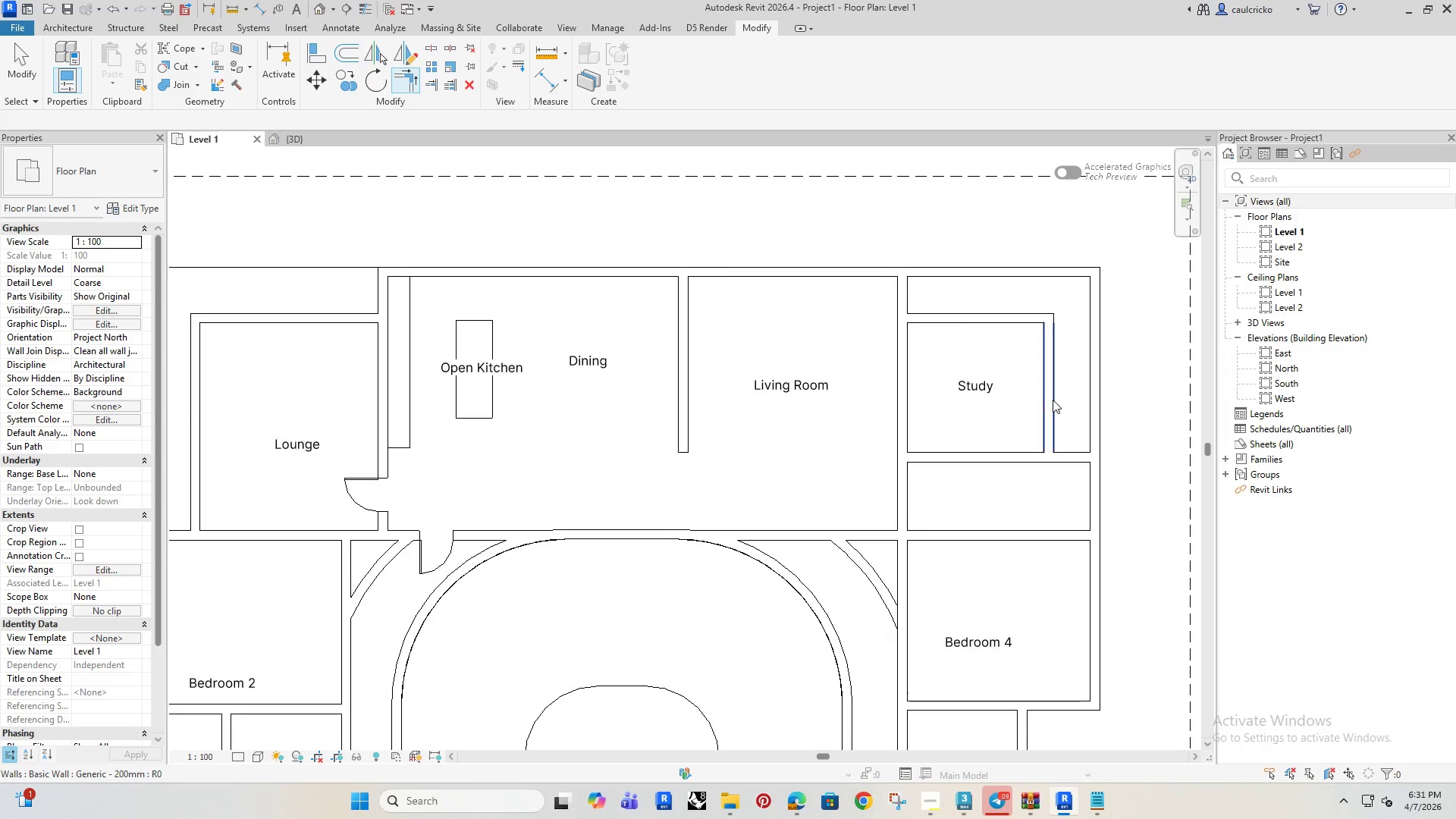 
key(Escape)
 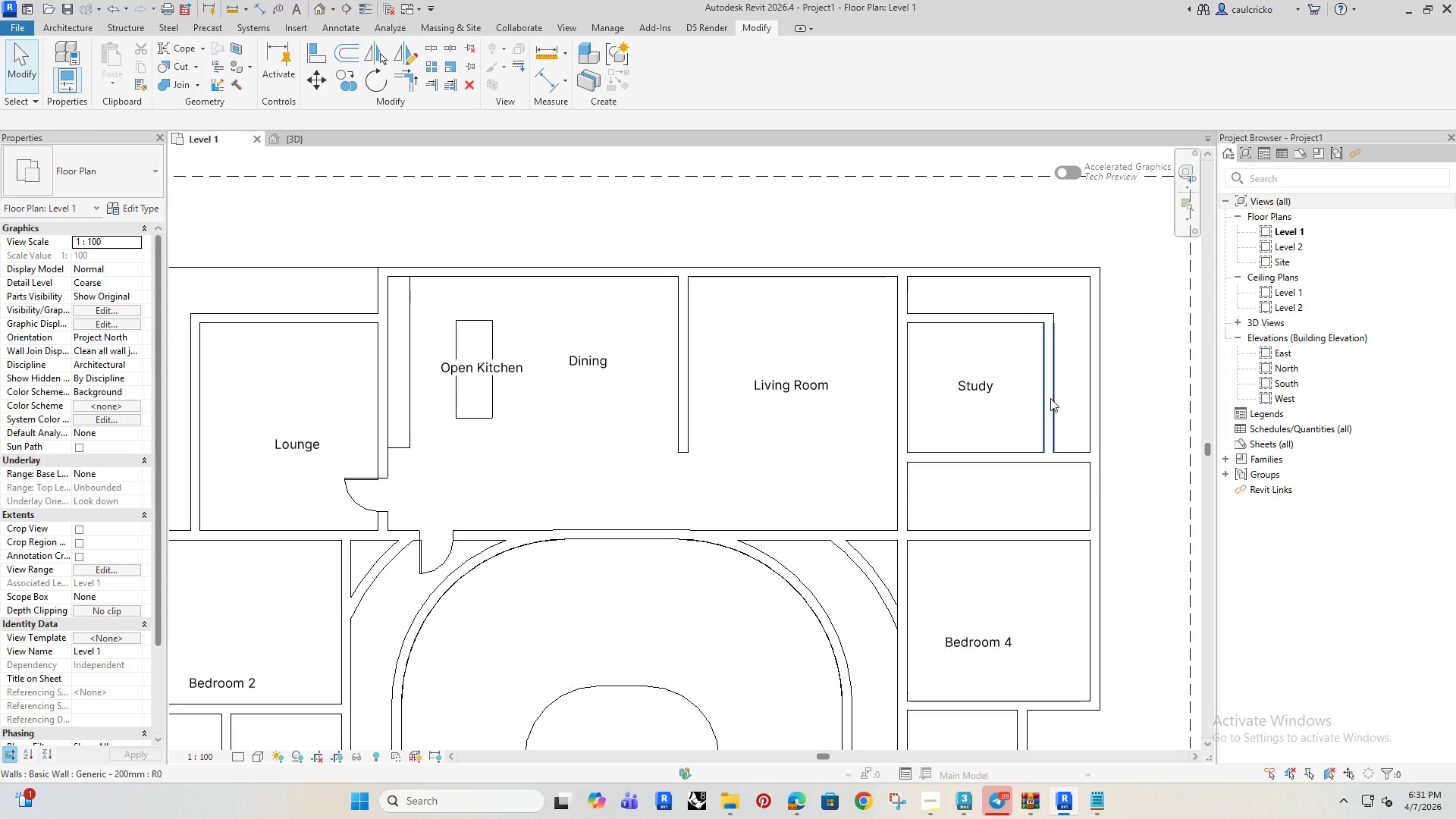 
left_click([1050, 398])
 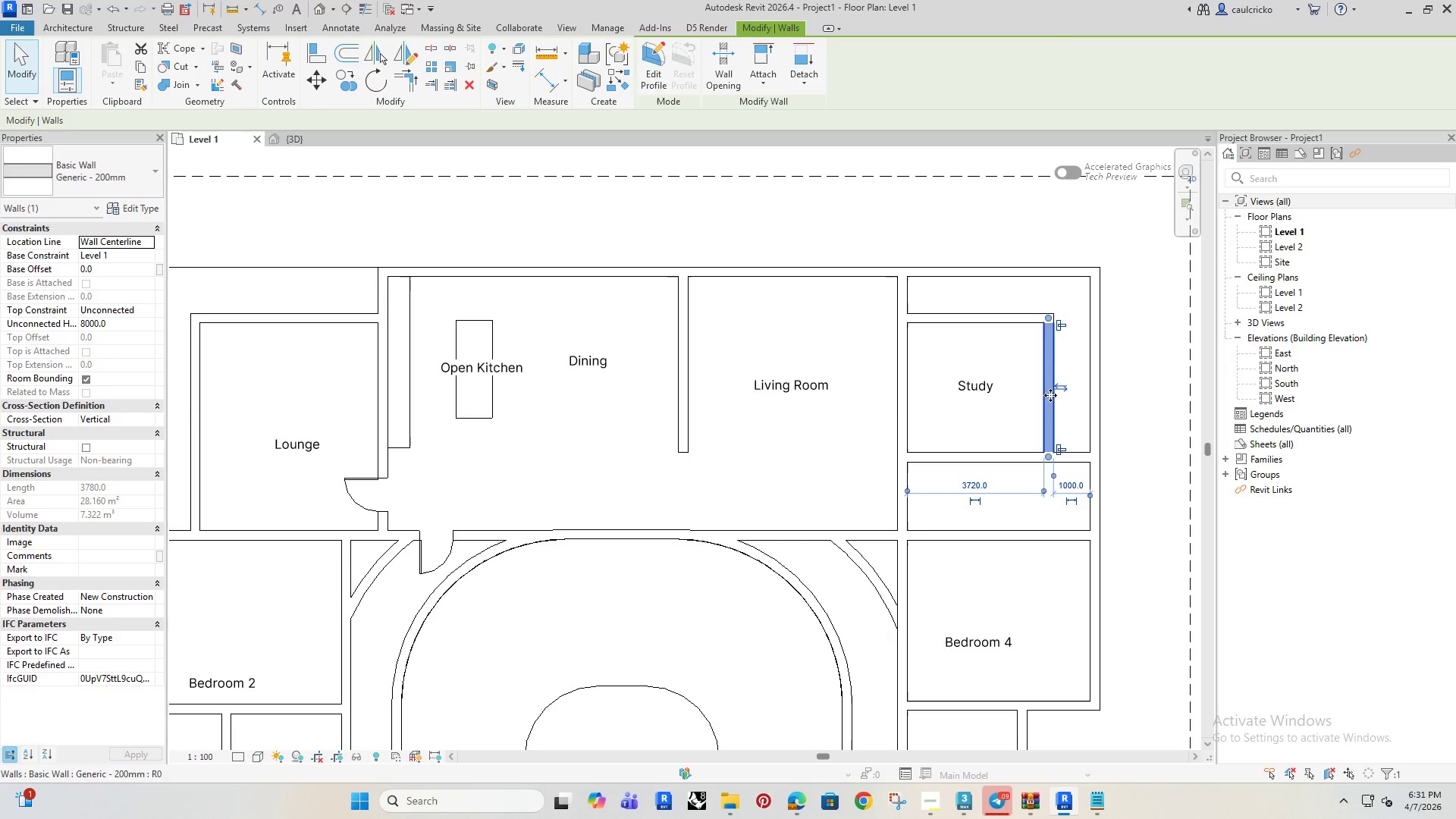 
key(Delete)
 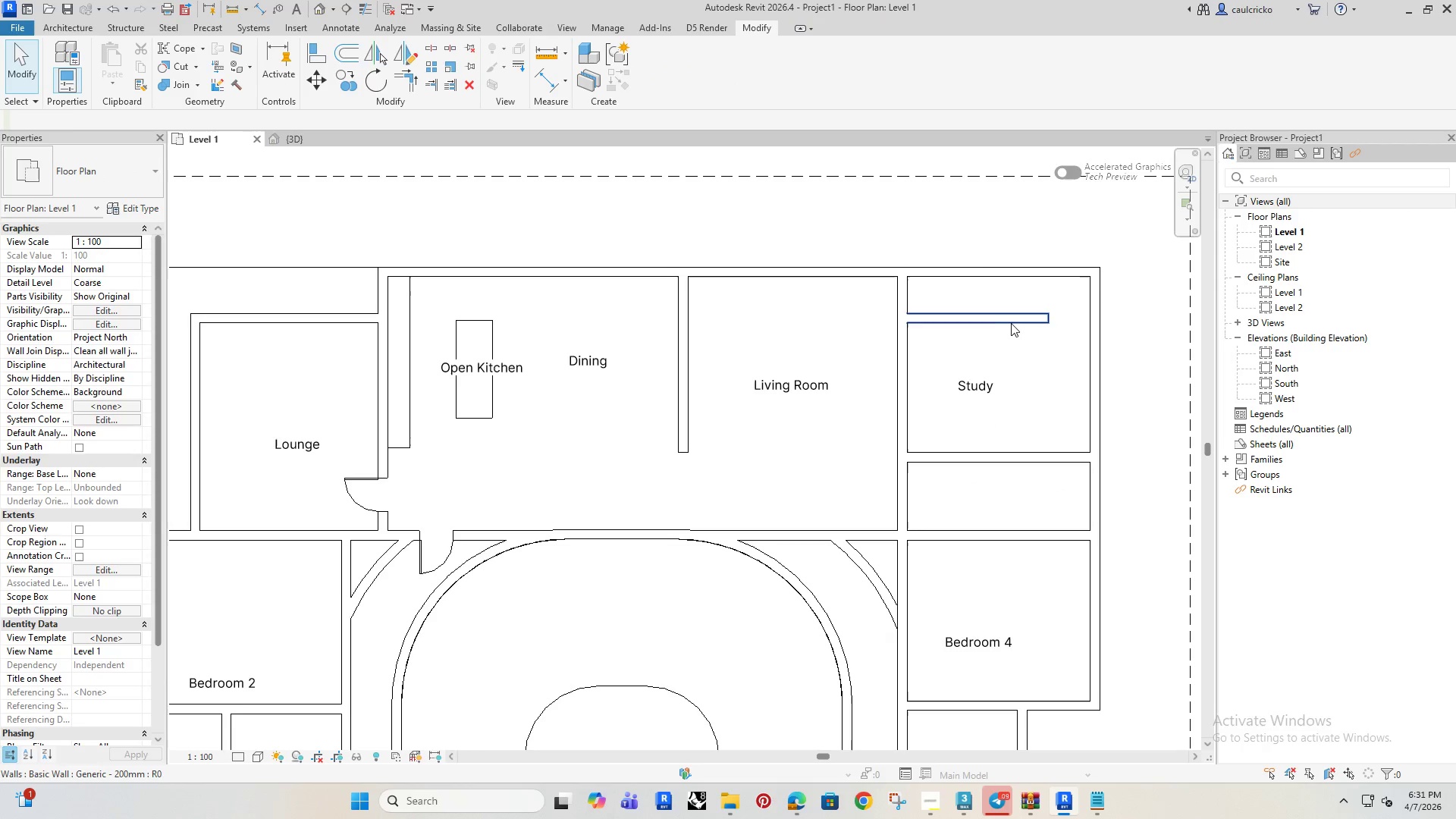 
left_click([1012, 322])
 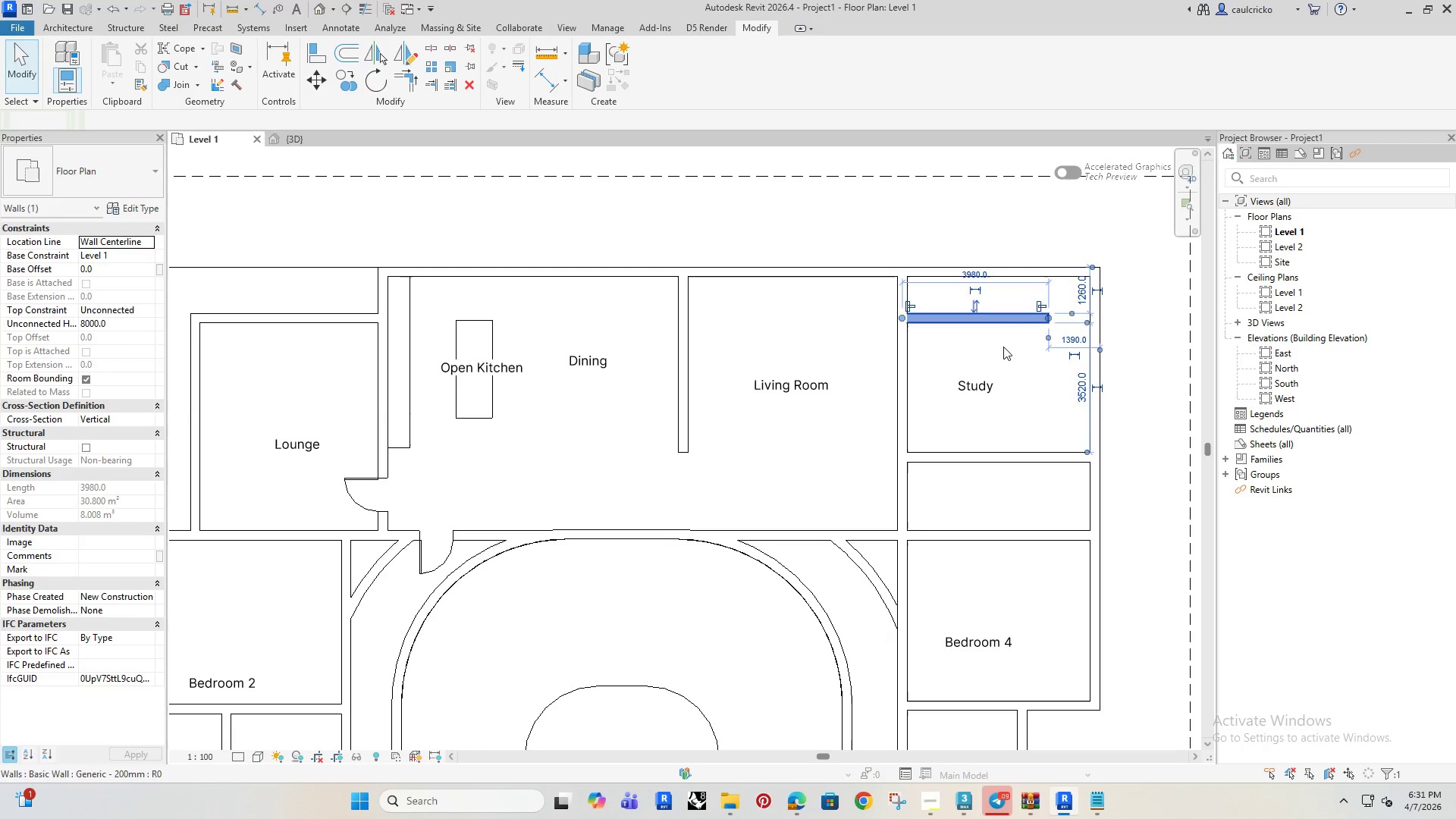 
key(Delete)
 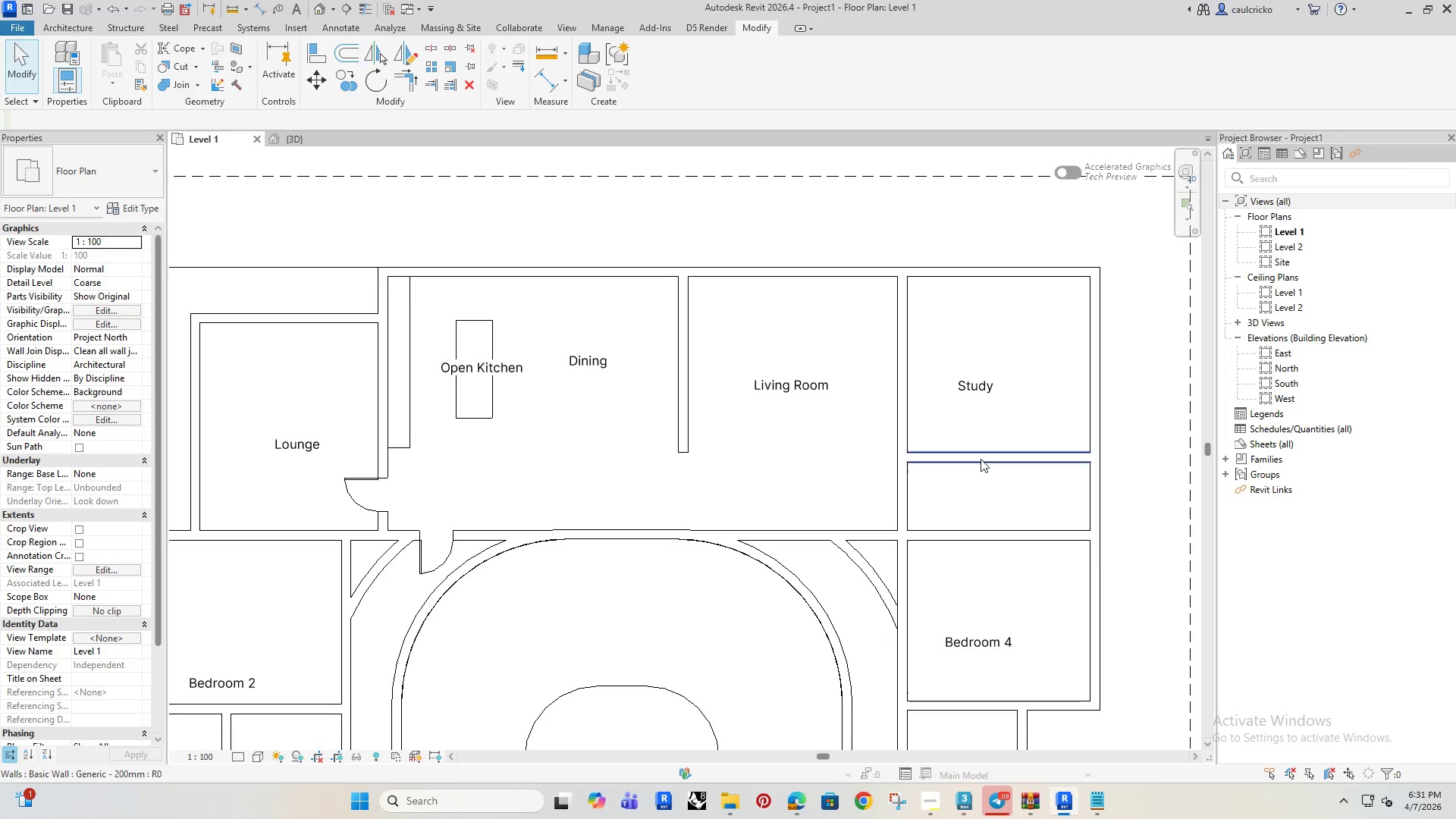 
left_click([981, 457])
 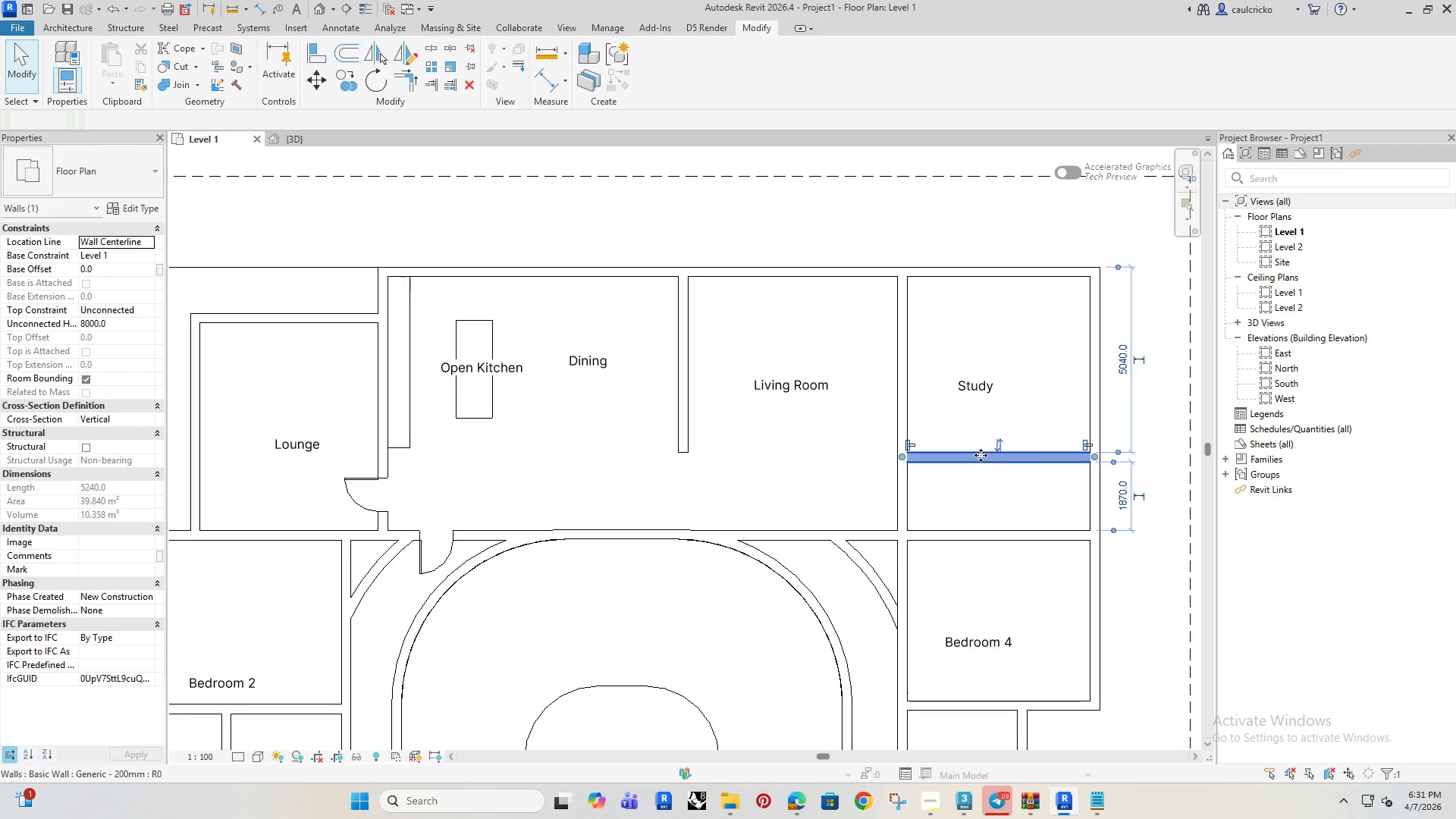 
key(Delete)
 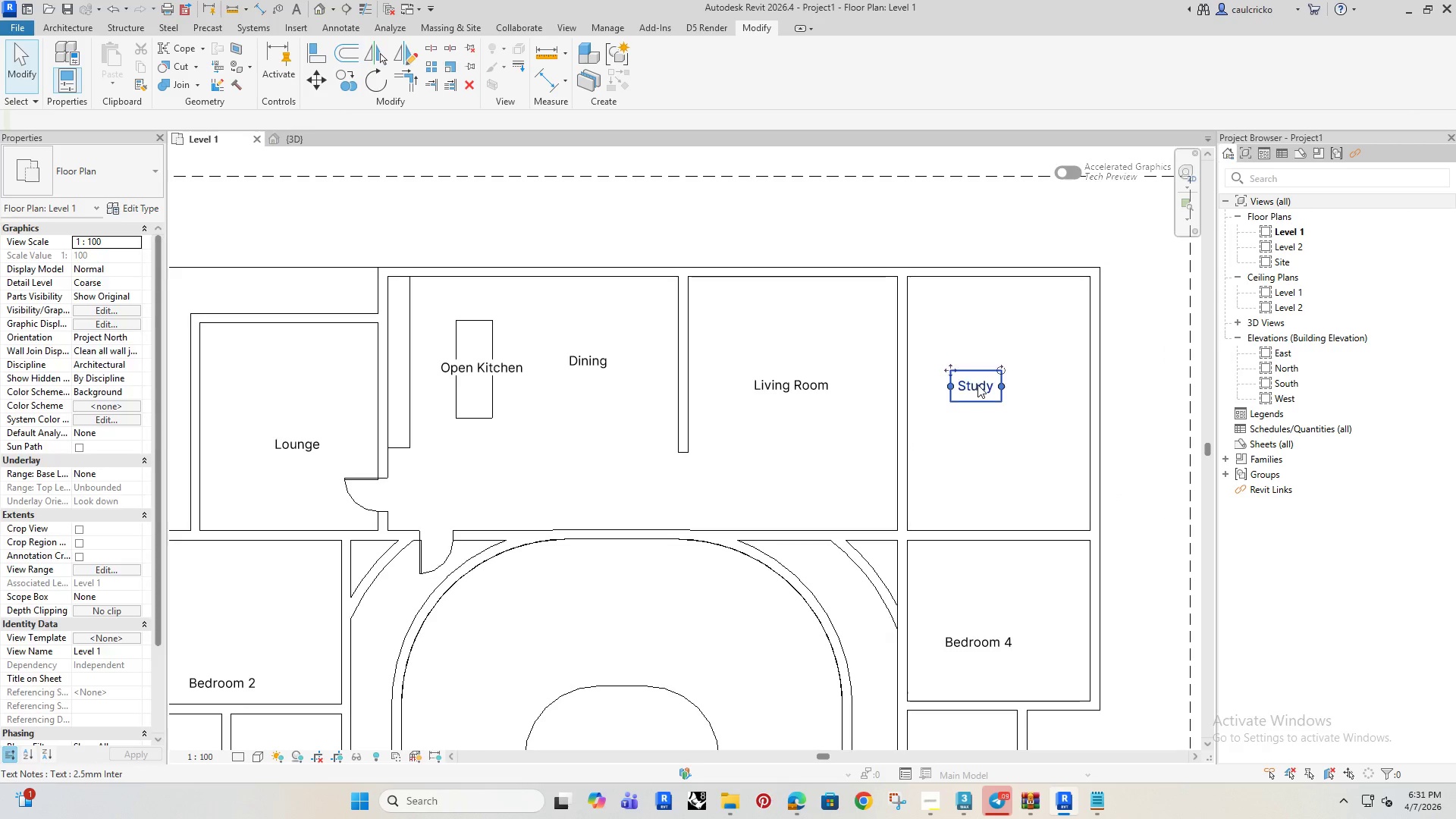 
double_click([977, 384])
 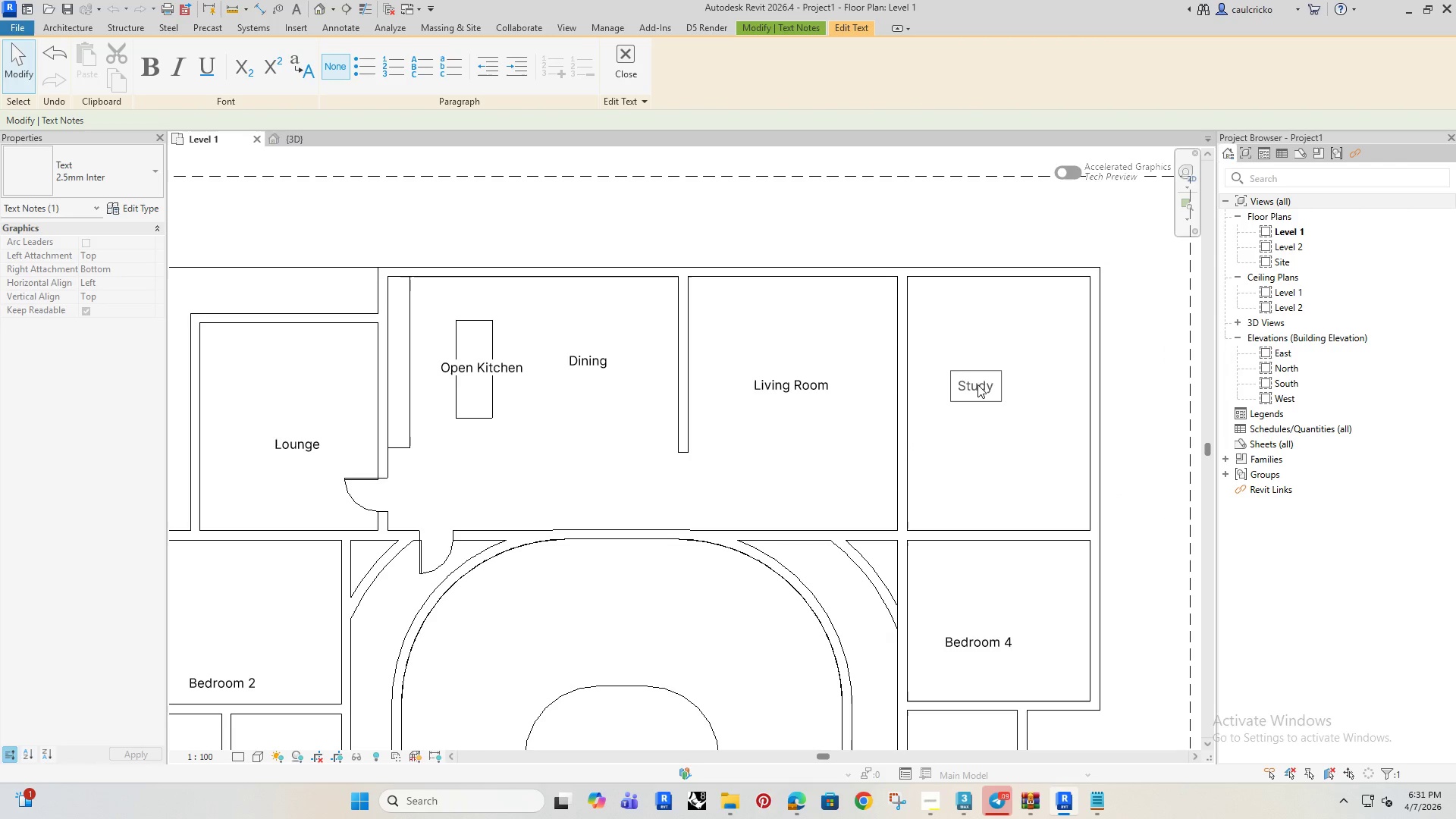 
key(Control+A)
 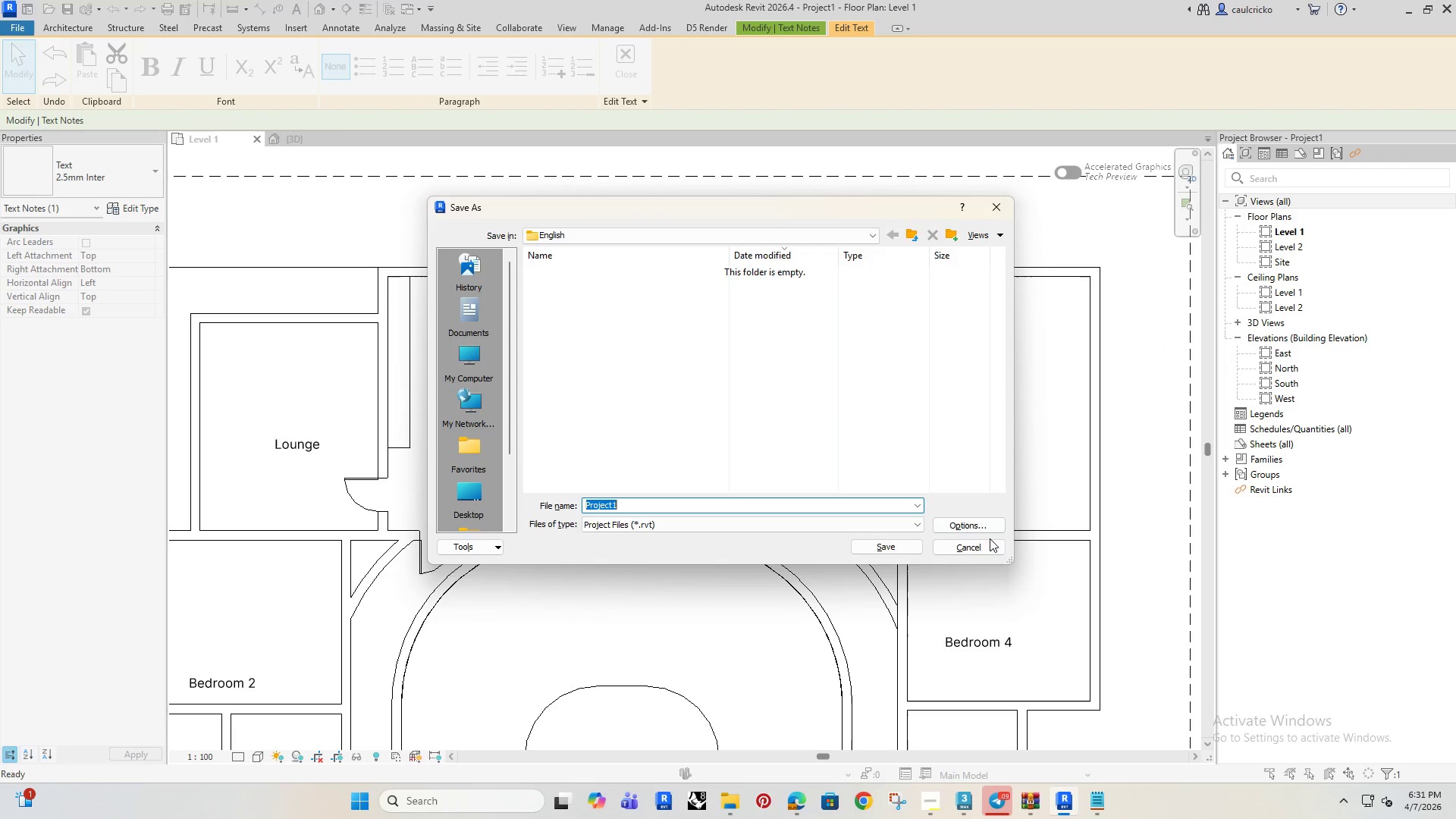 
key(Control+S)
 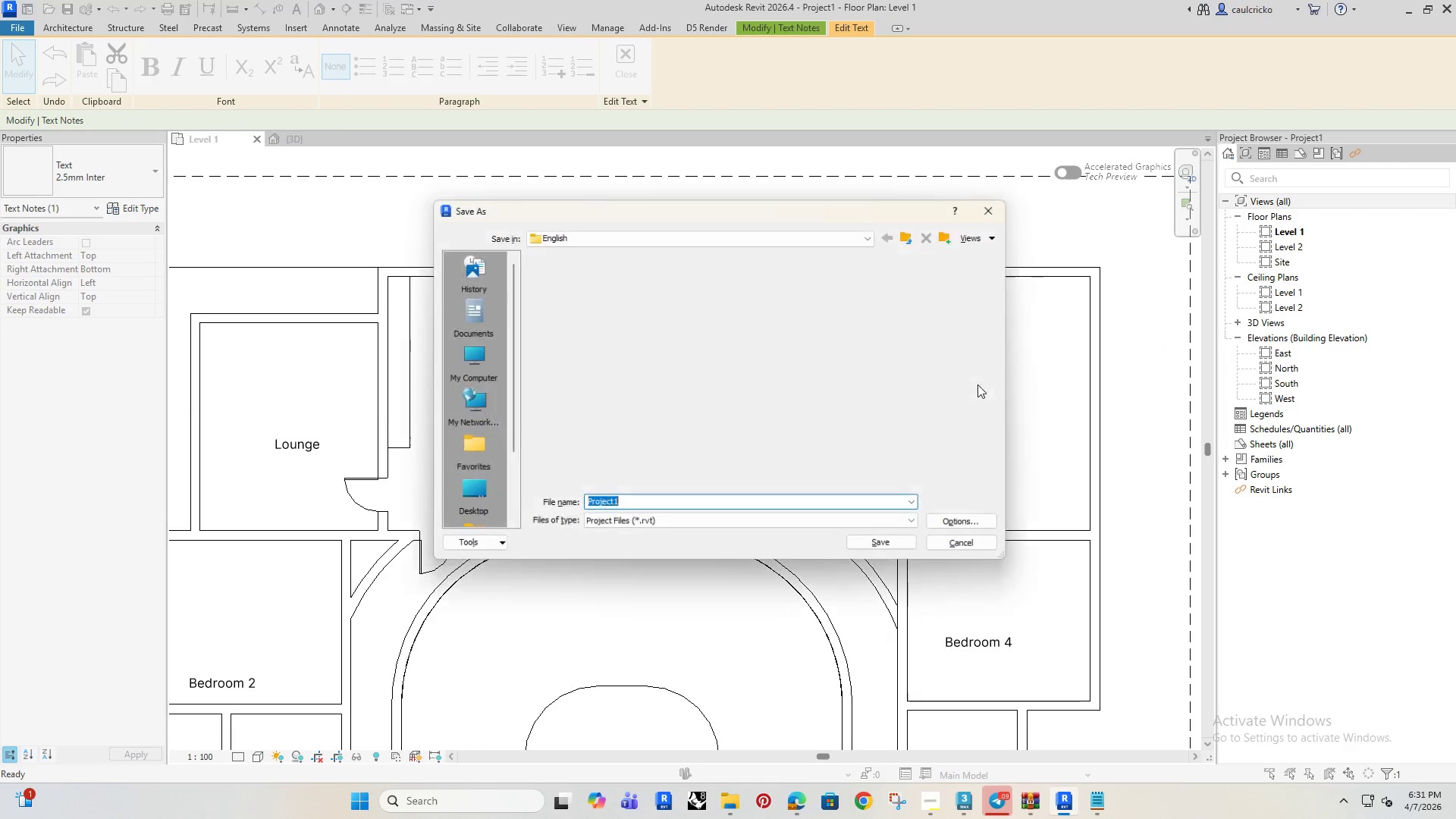 
left_click([958, 549])
 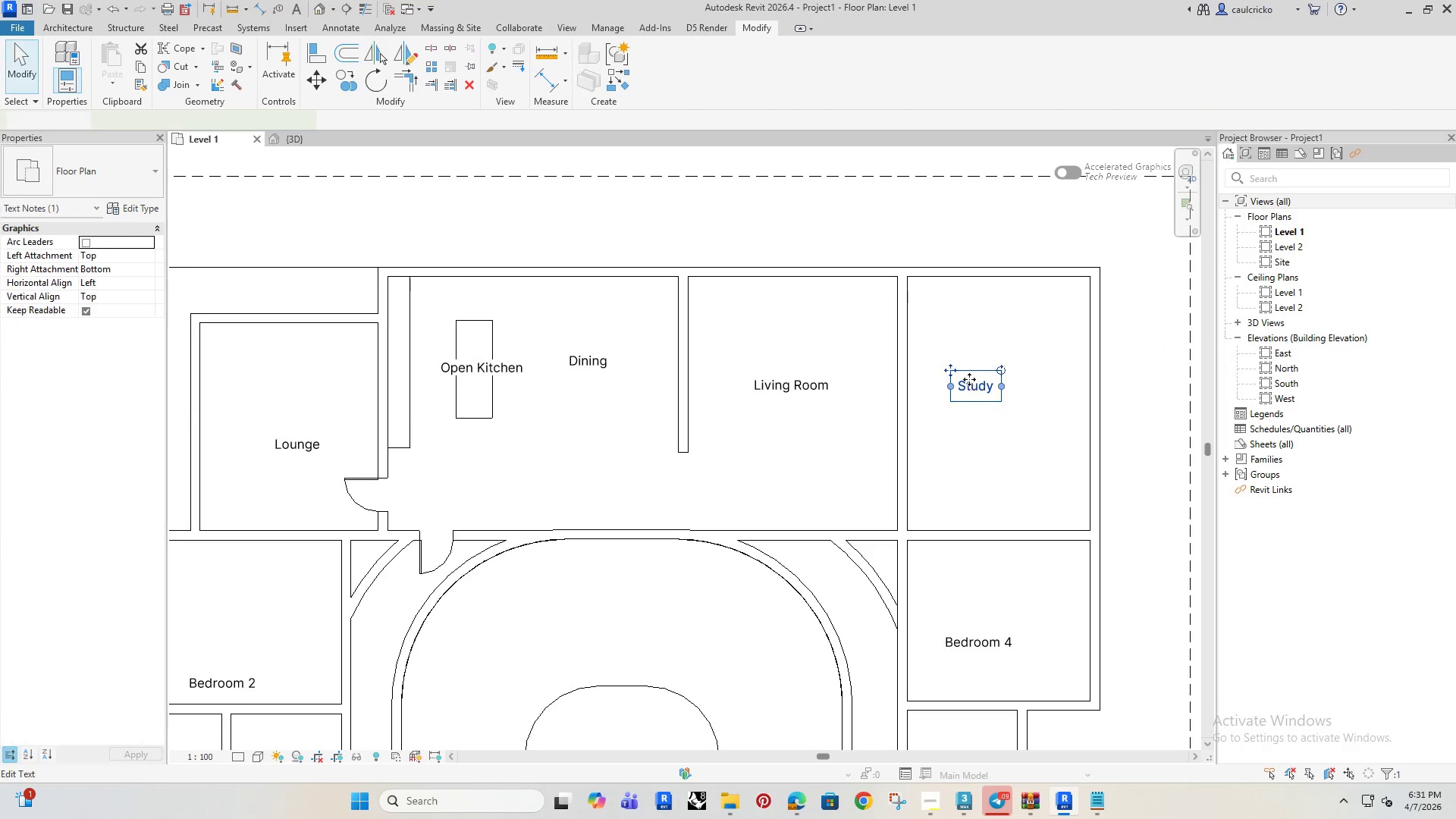 
left_click([969, 379])
 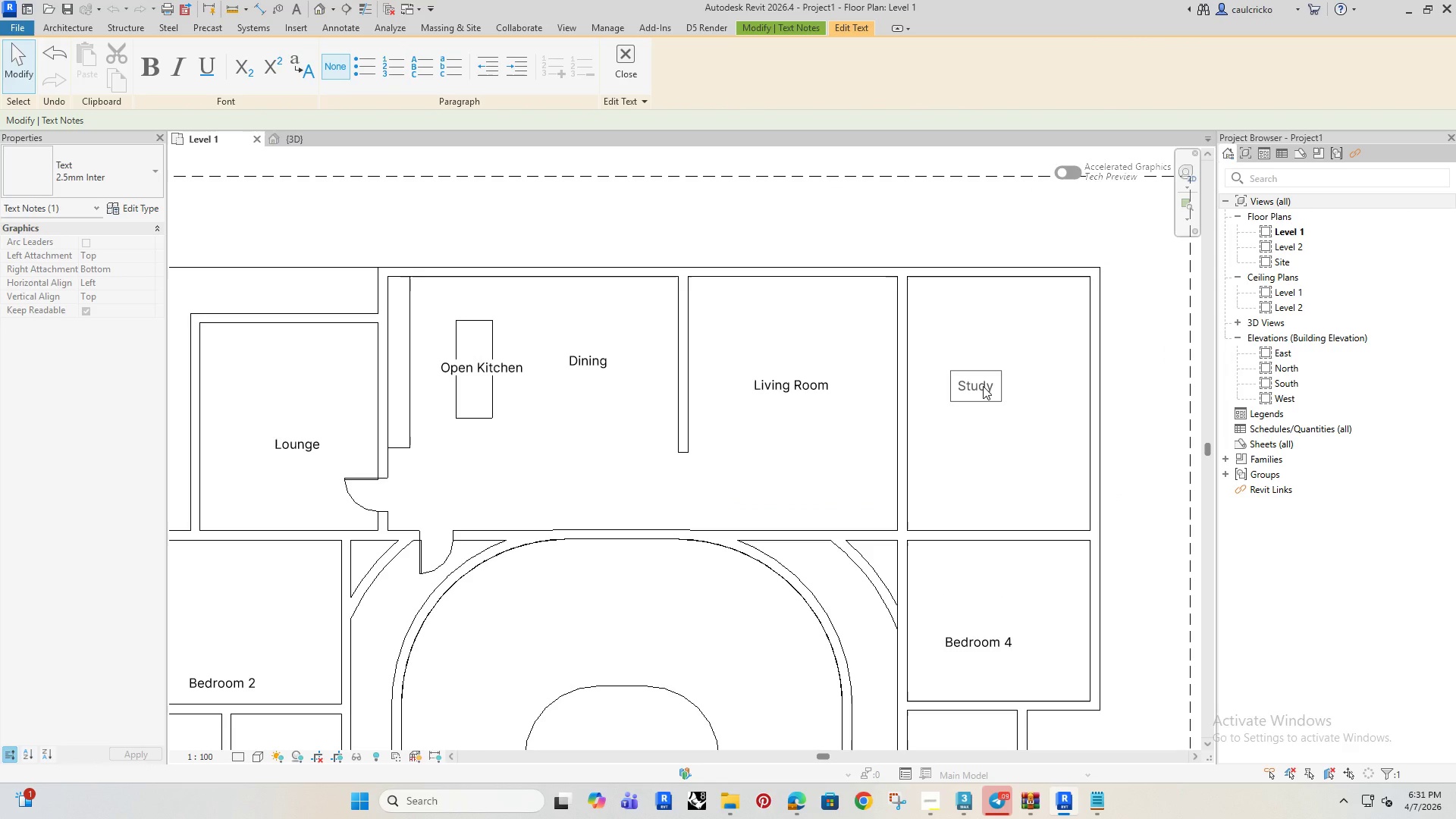 
key(Control+ControlLeft)
 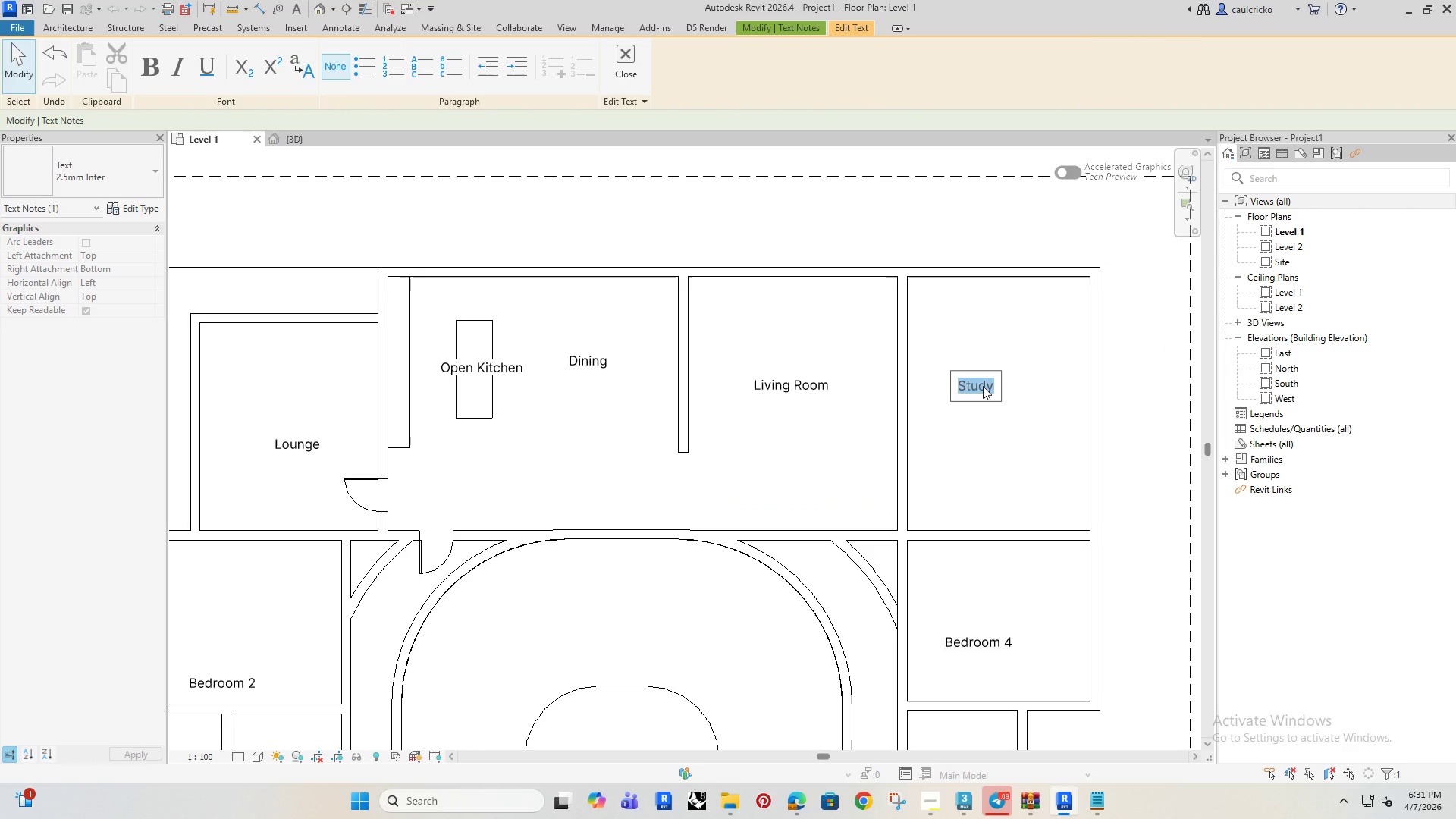 
key(Control+A)
 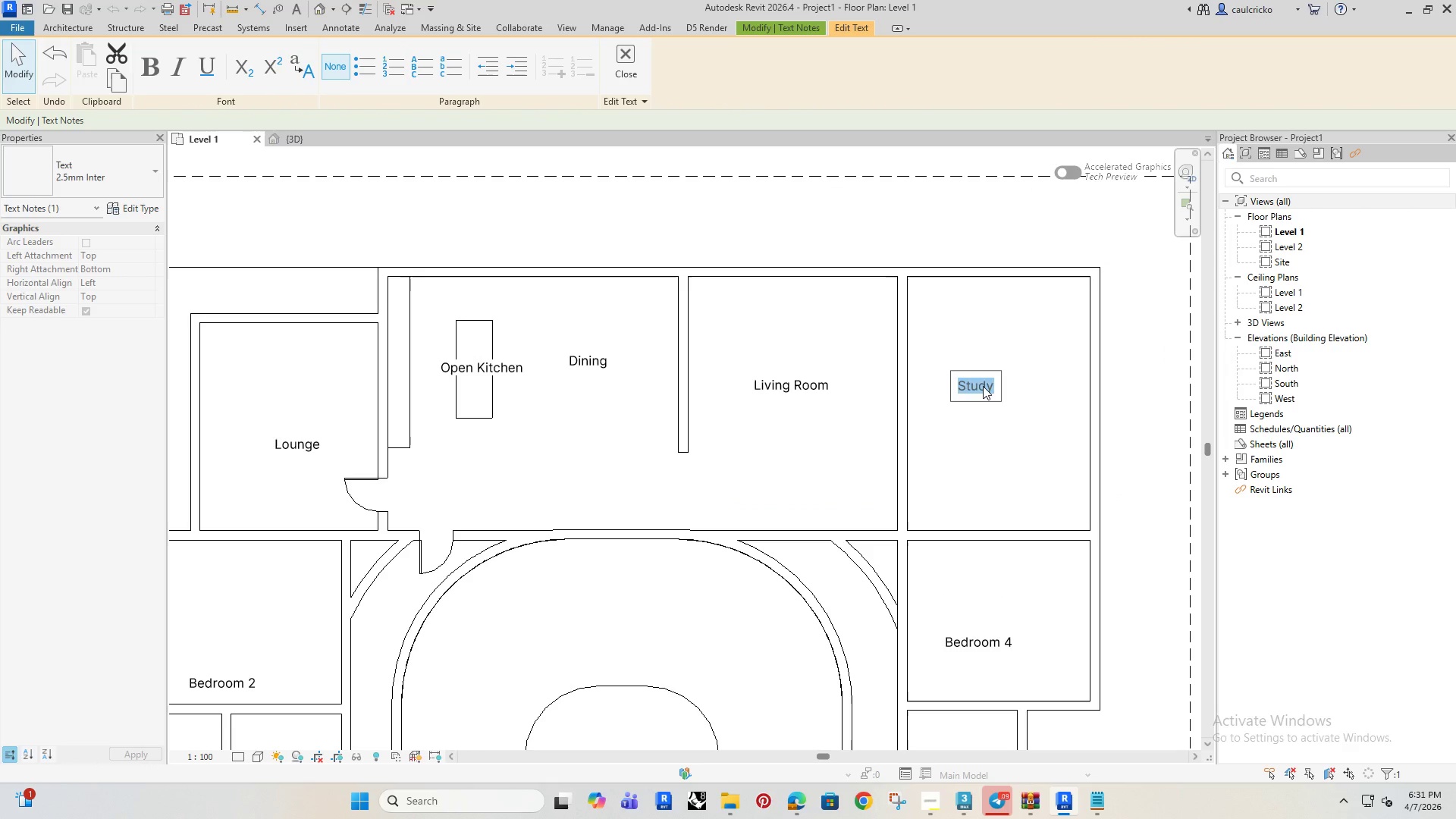 
type(Library and Study)
 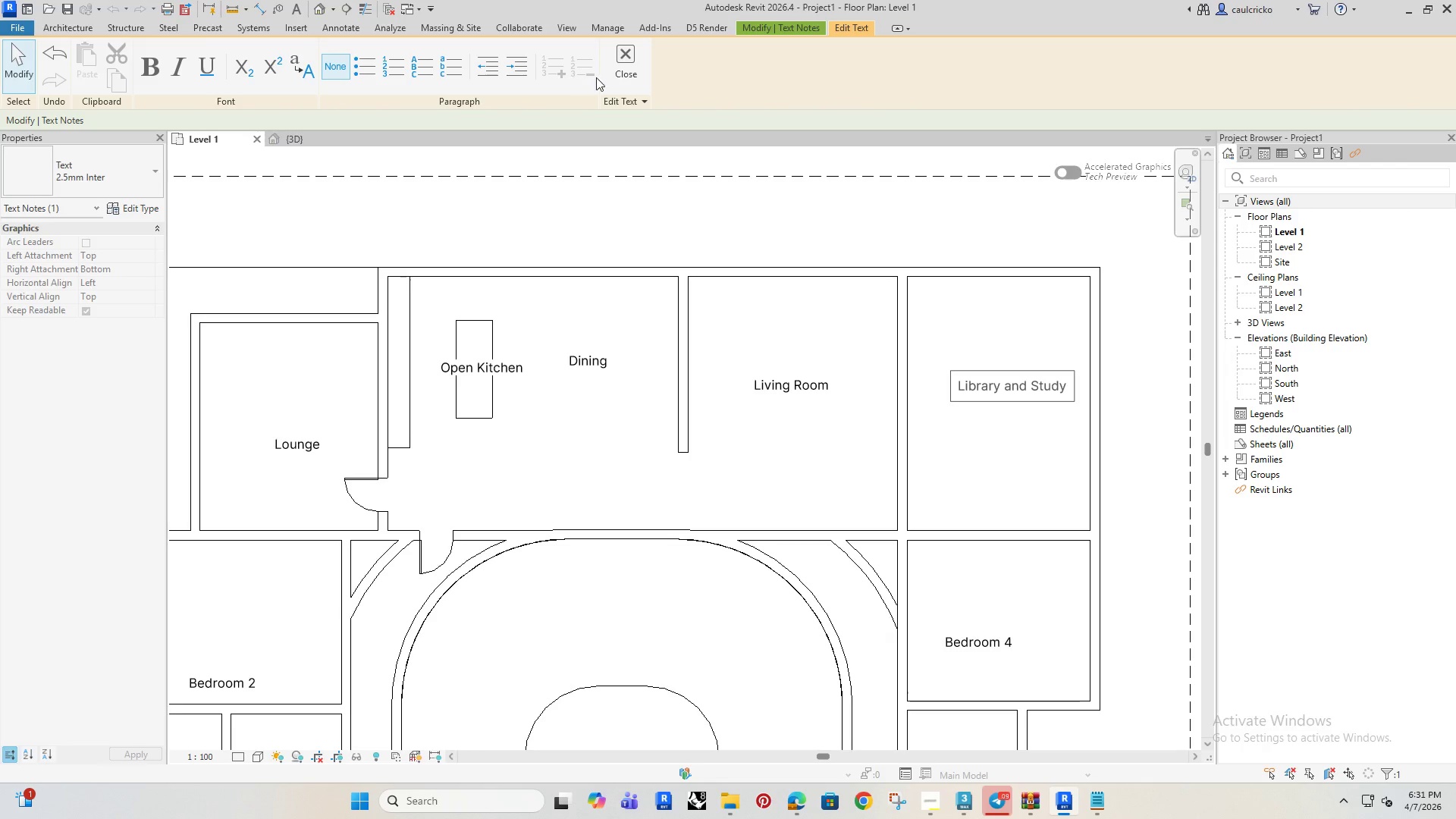 
left_click([622, 58])
 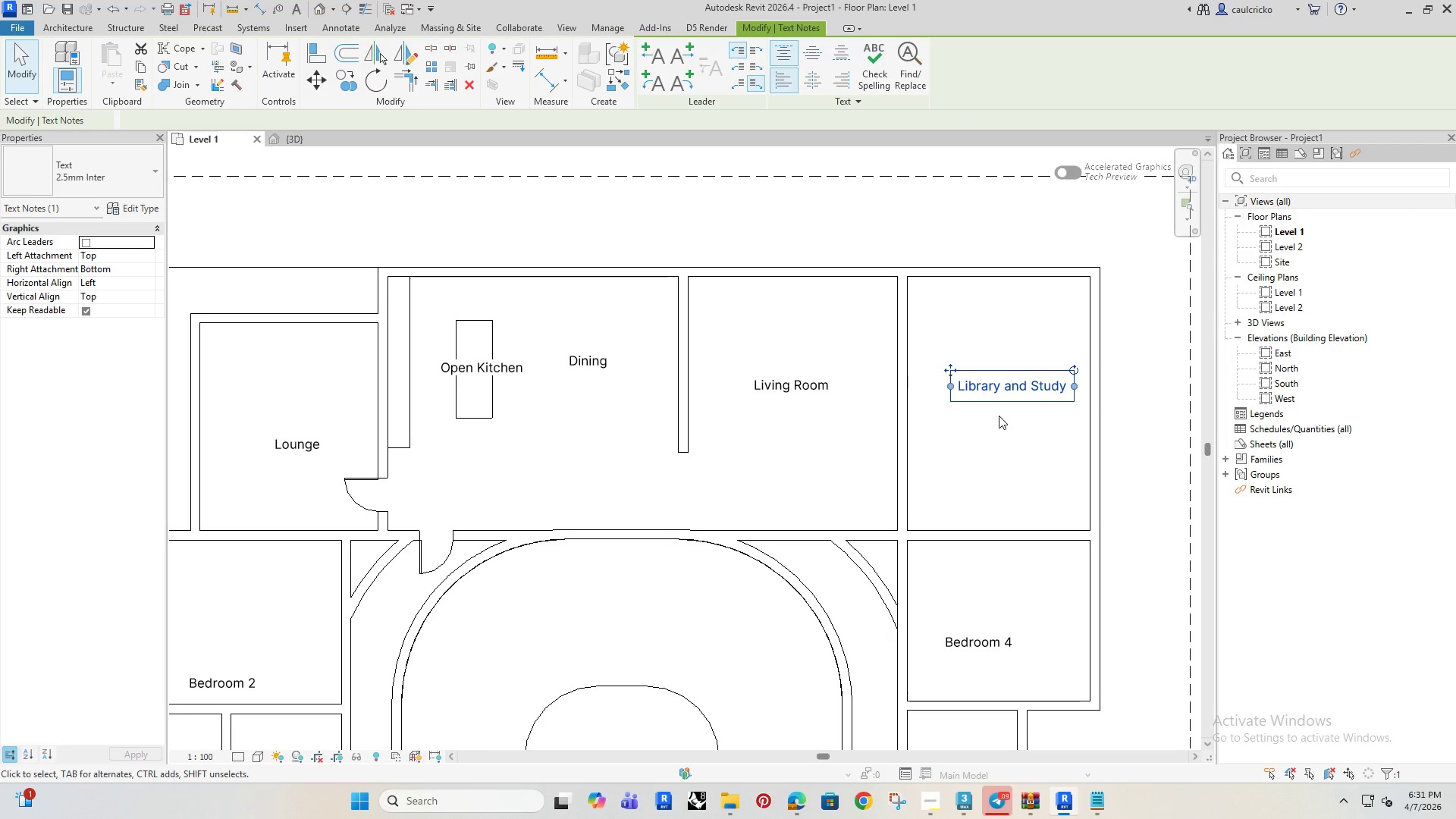 
key(Escape)
 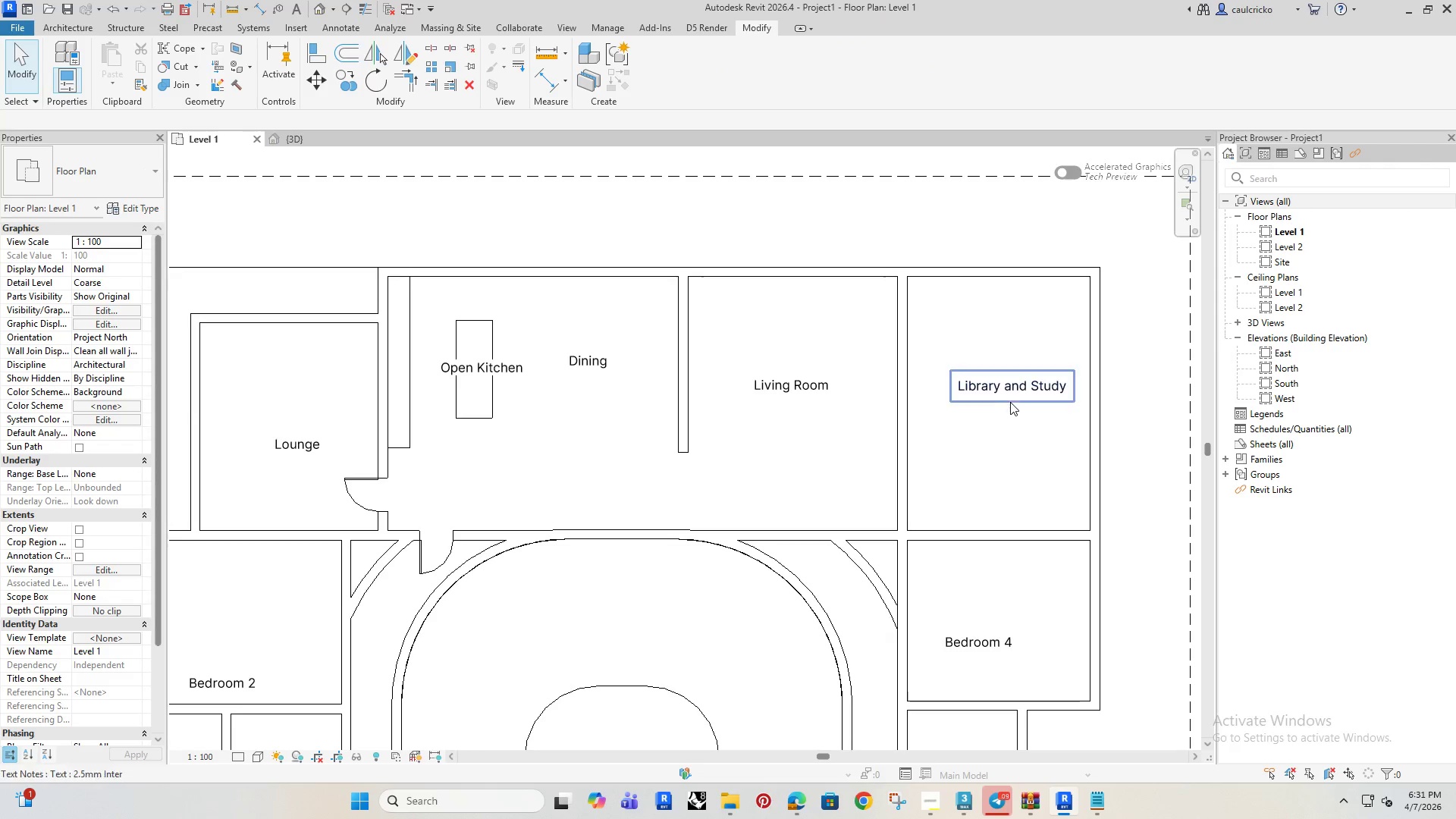 
left_click([999, 391])
 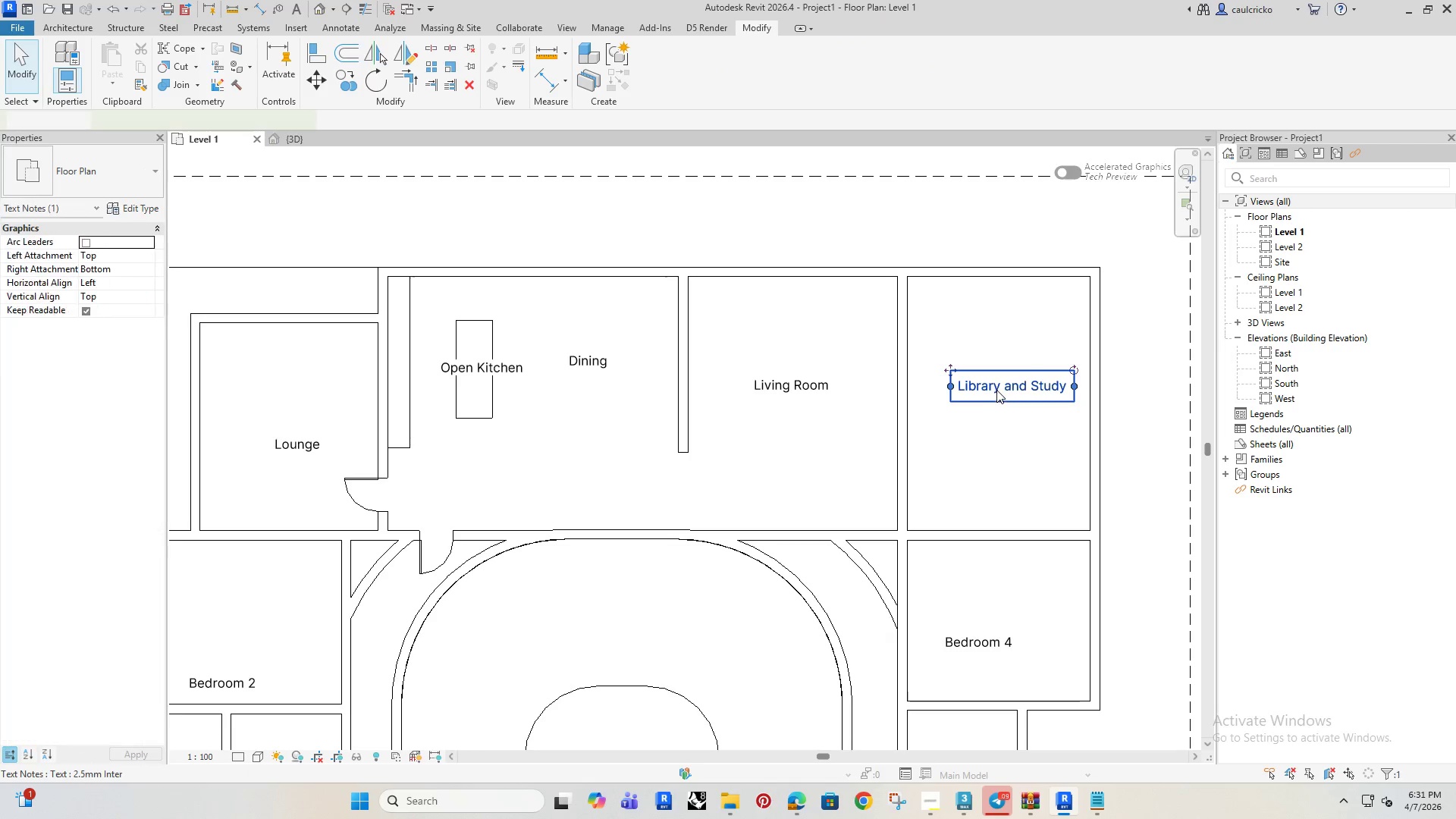 
key(ArrowDown)
 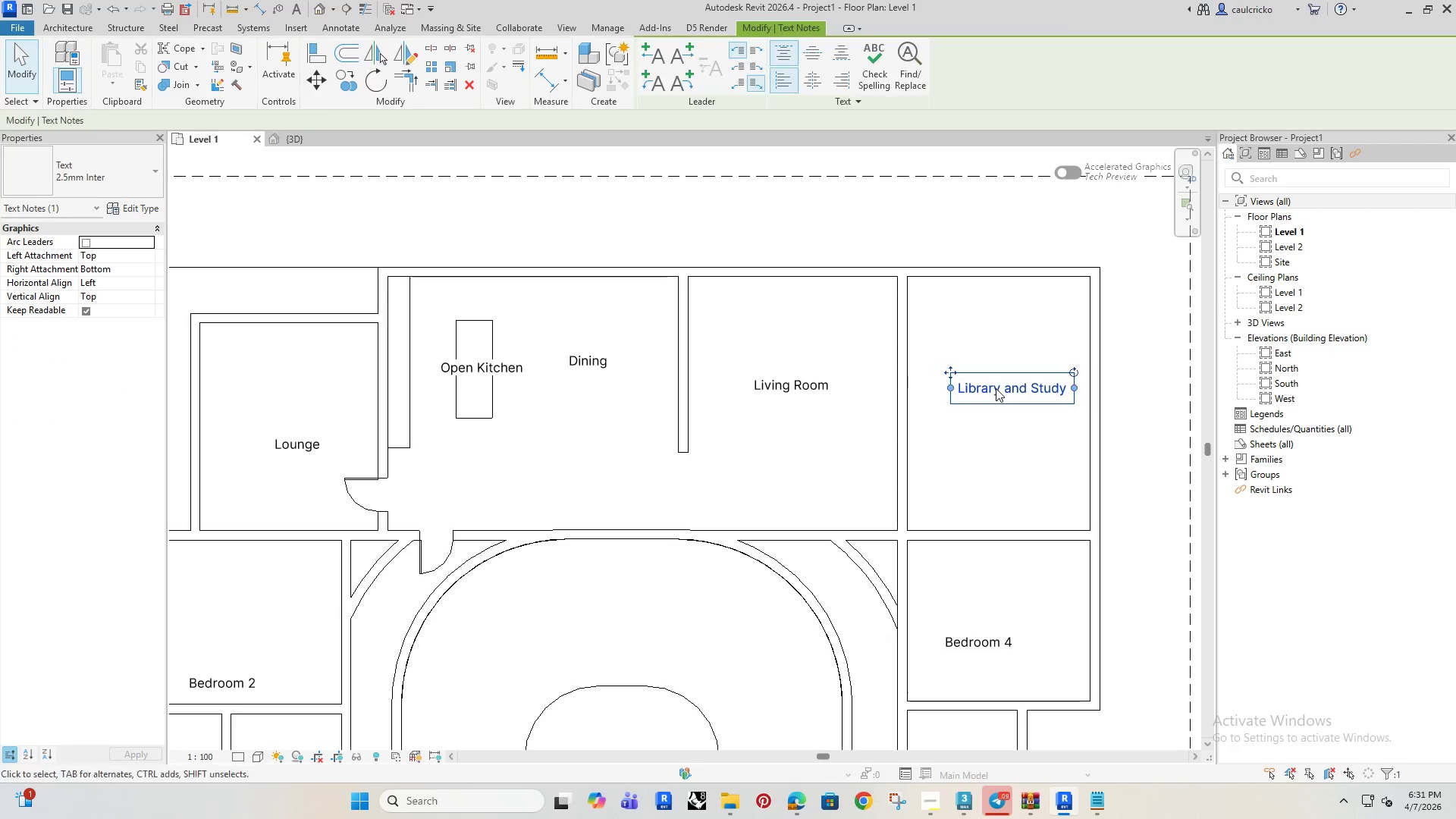 
key(ArrowDown)
 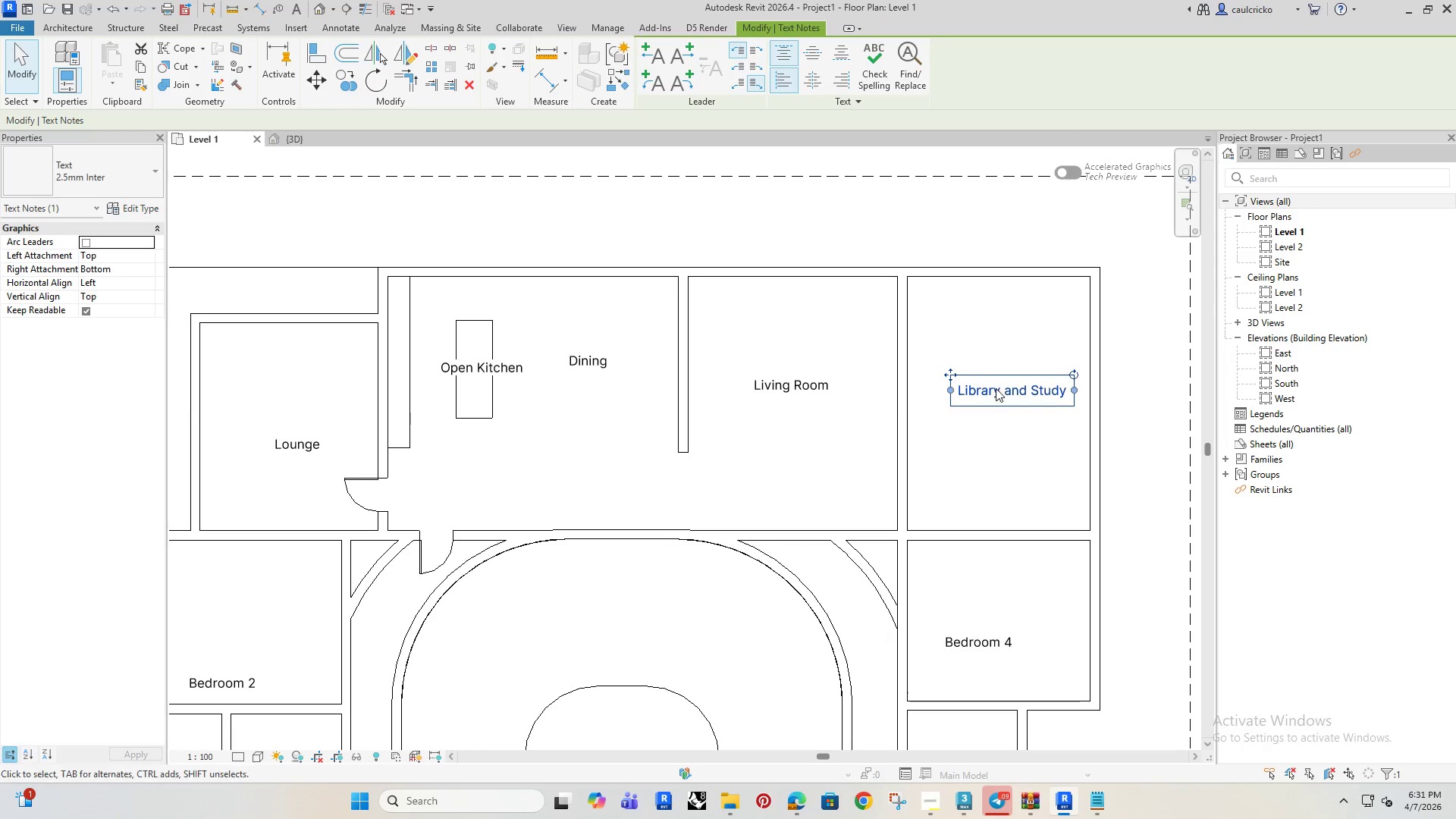 
key(ArrowDown)
 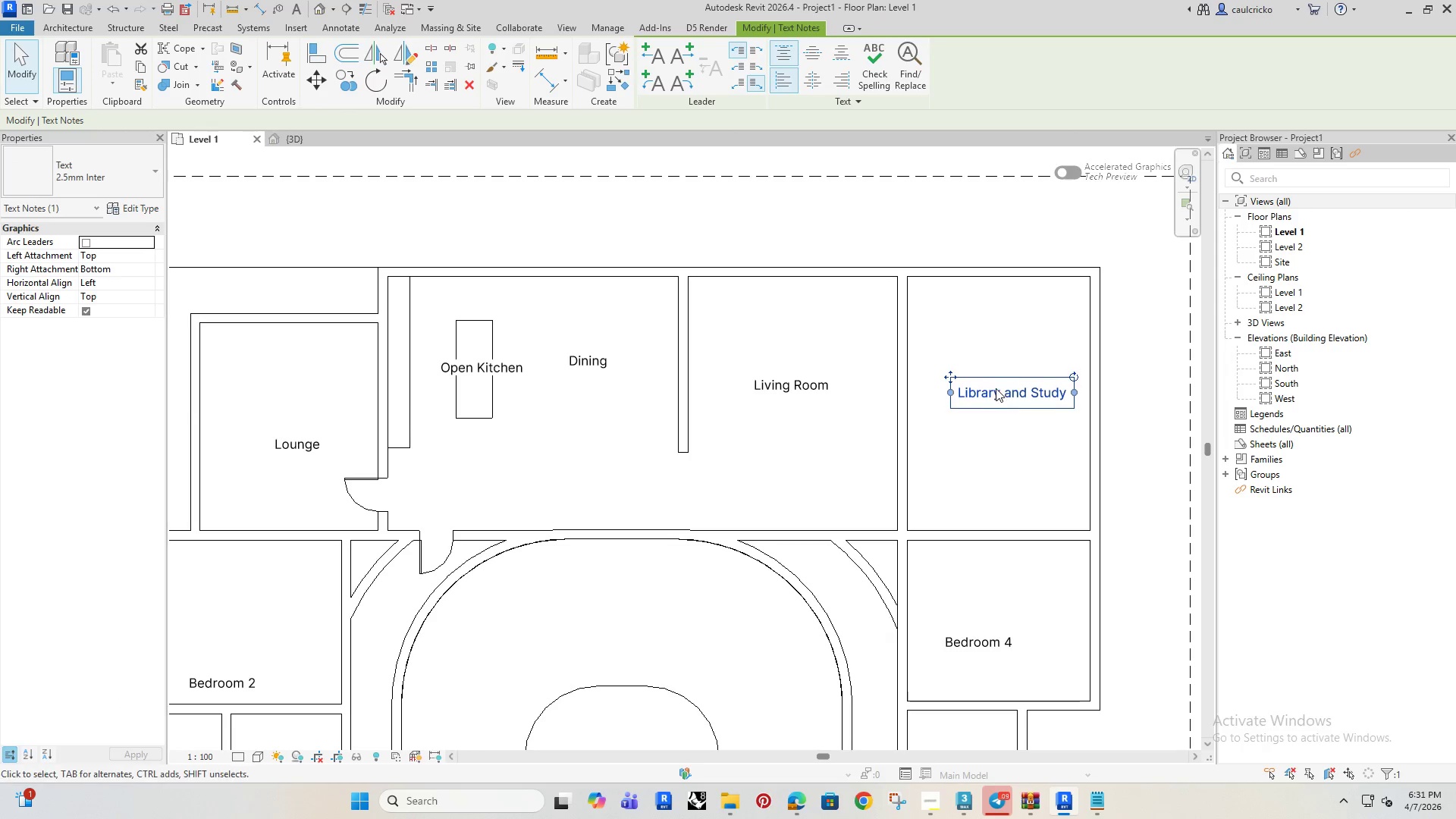 
key(ArrowLeft)
 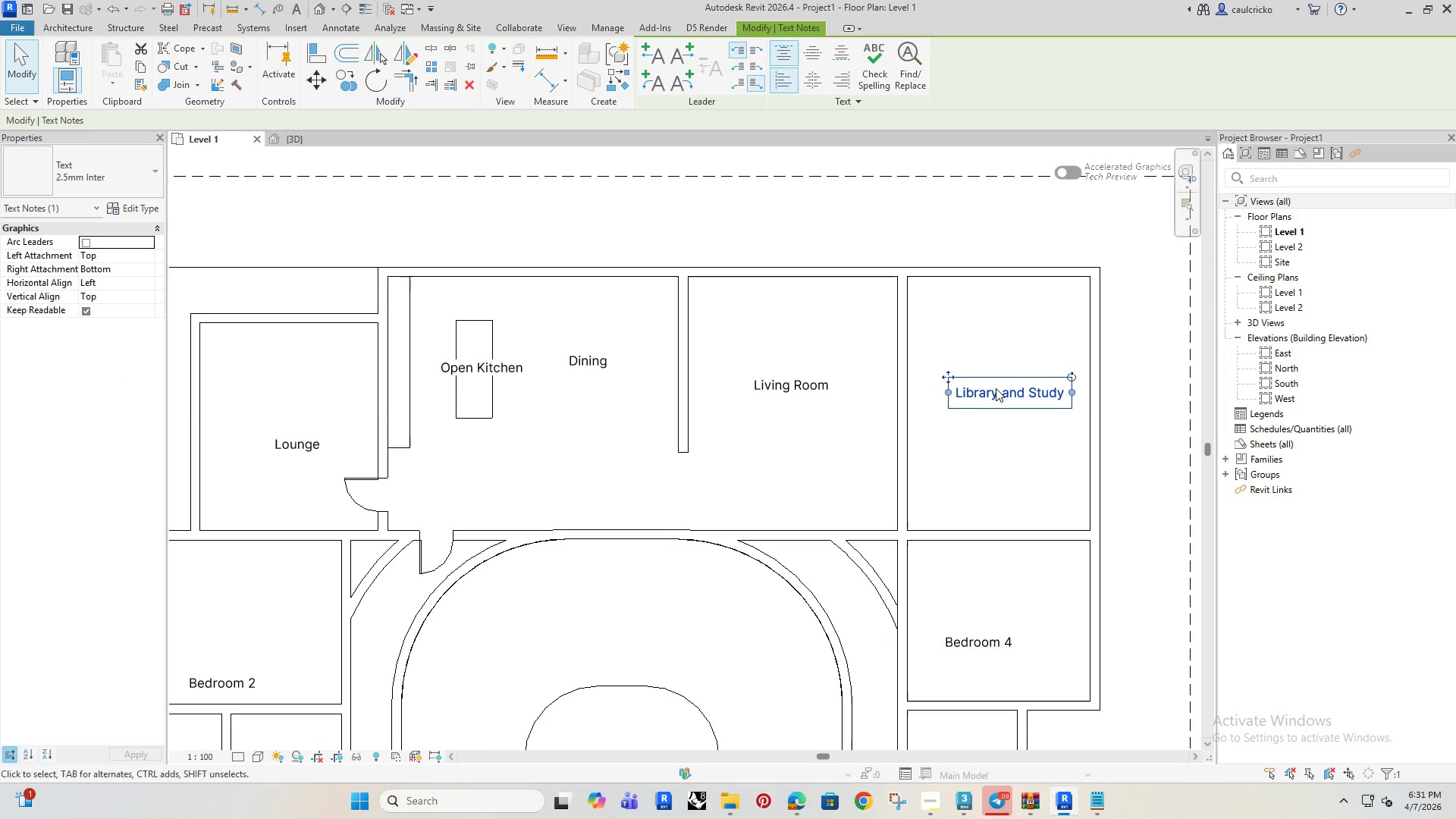 
key(ArrowDown)
 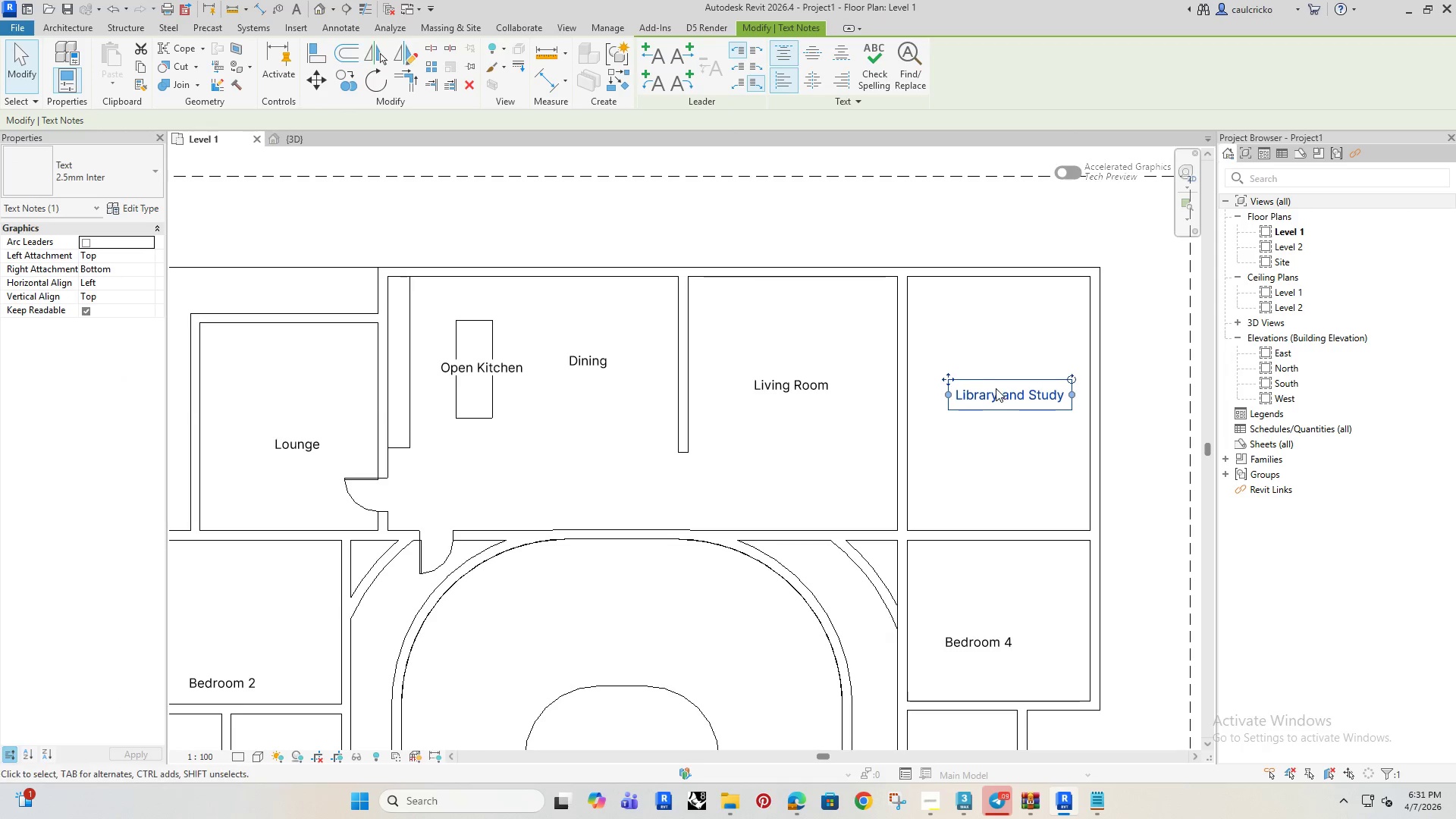 
key(ArrowLeft)
 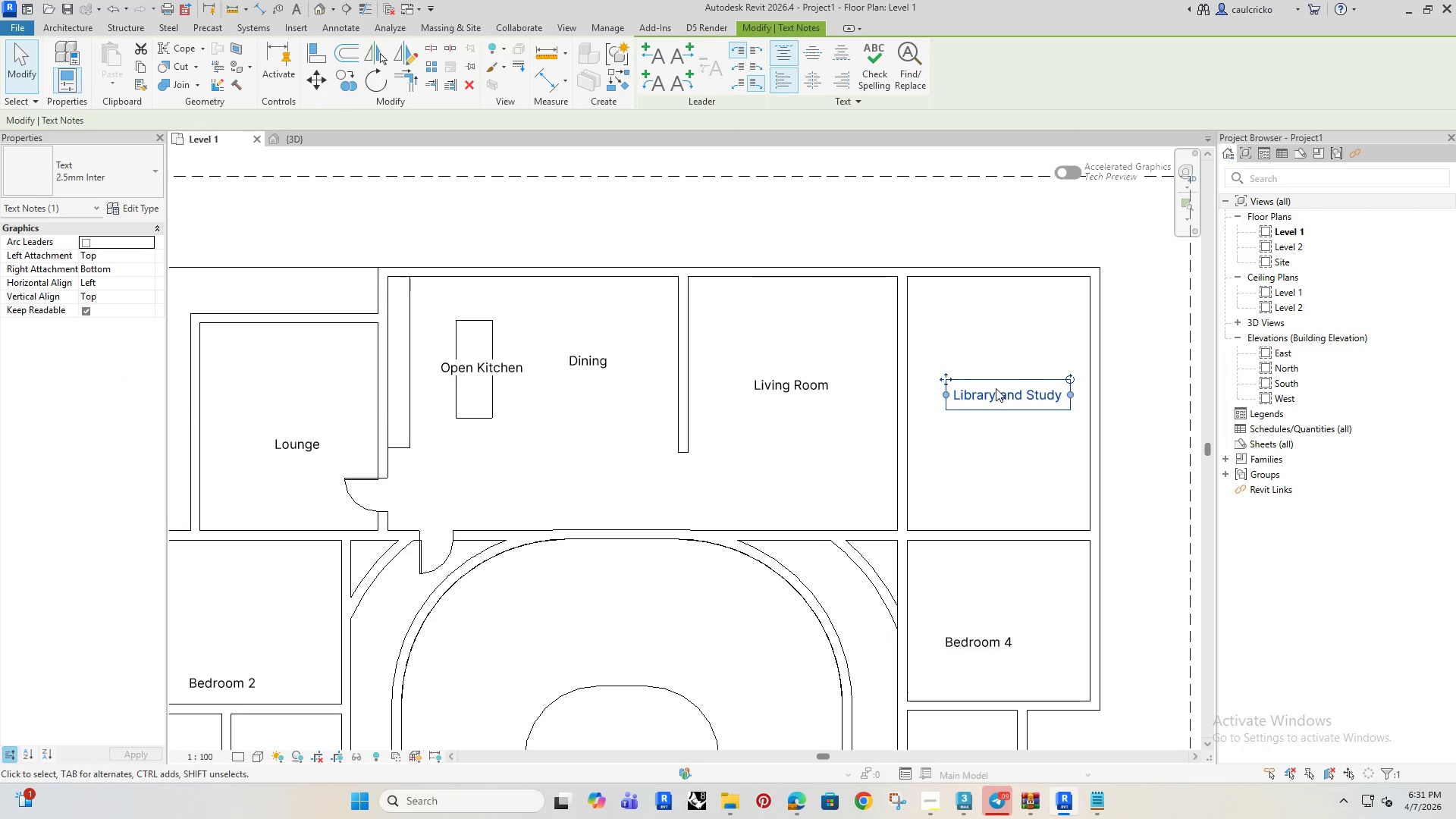 
key(ArrowDown)
 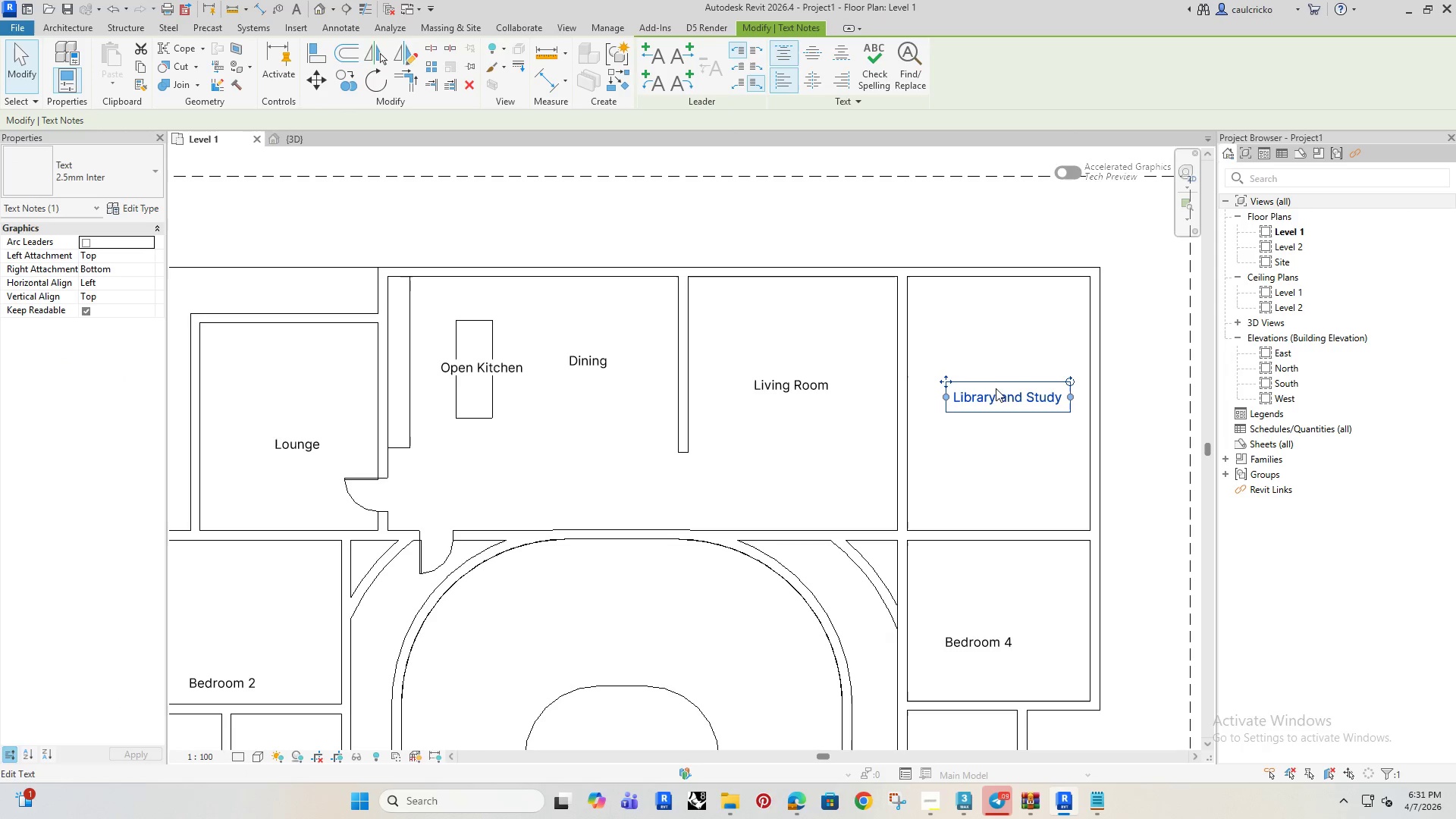 
key(ArrowLeft)
 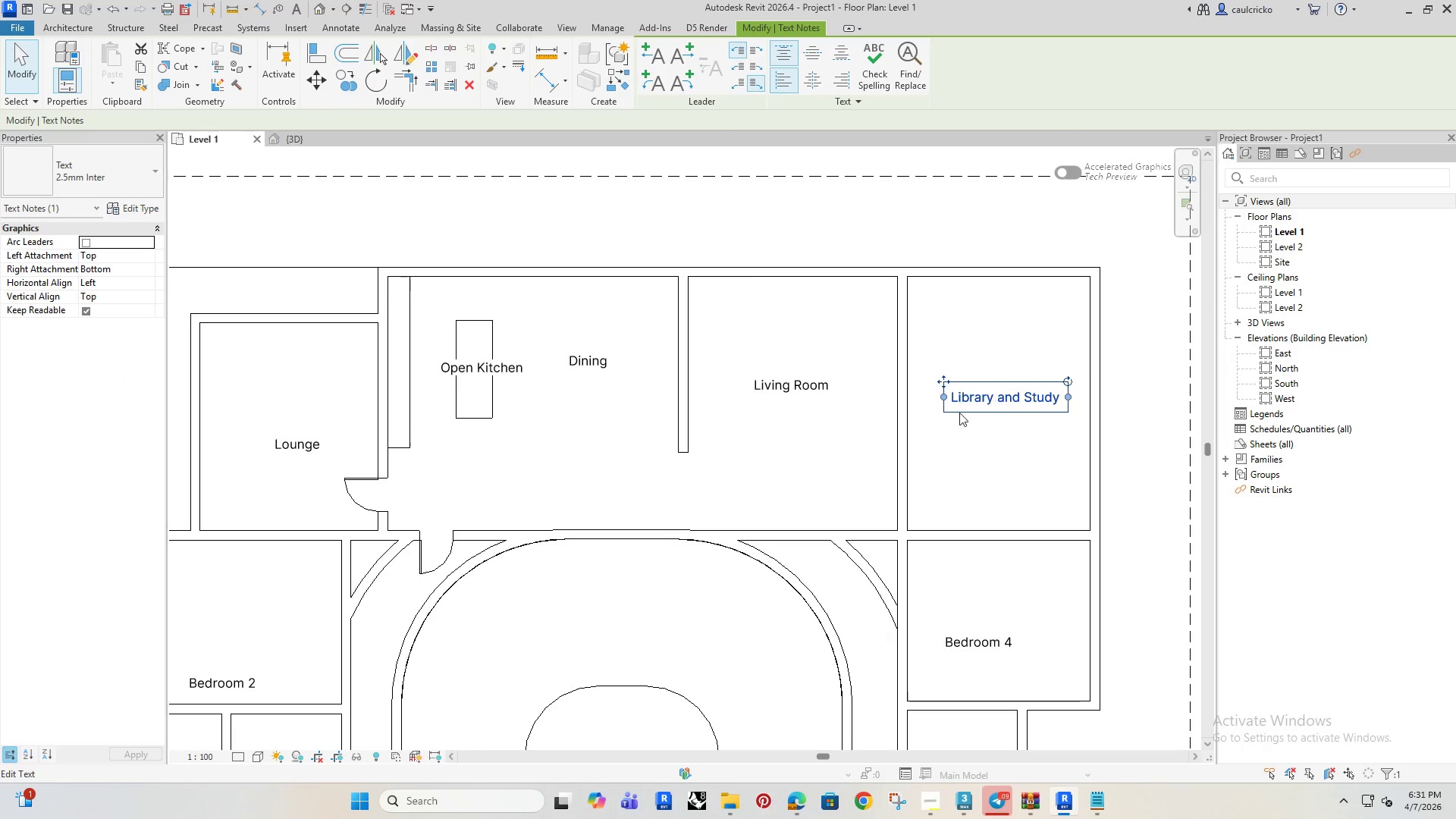 
key(ArrowDown)
 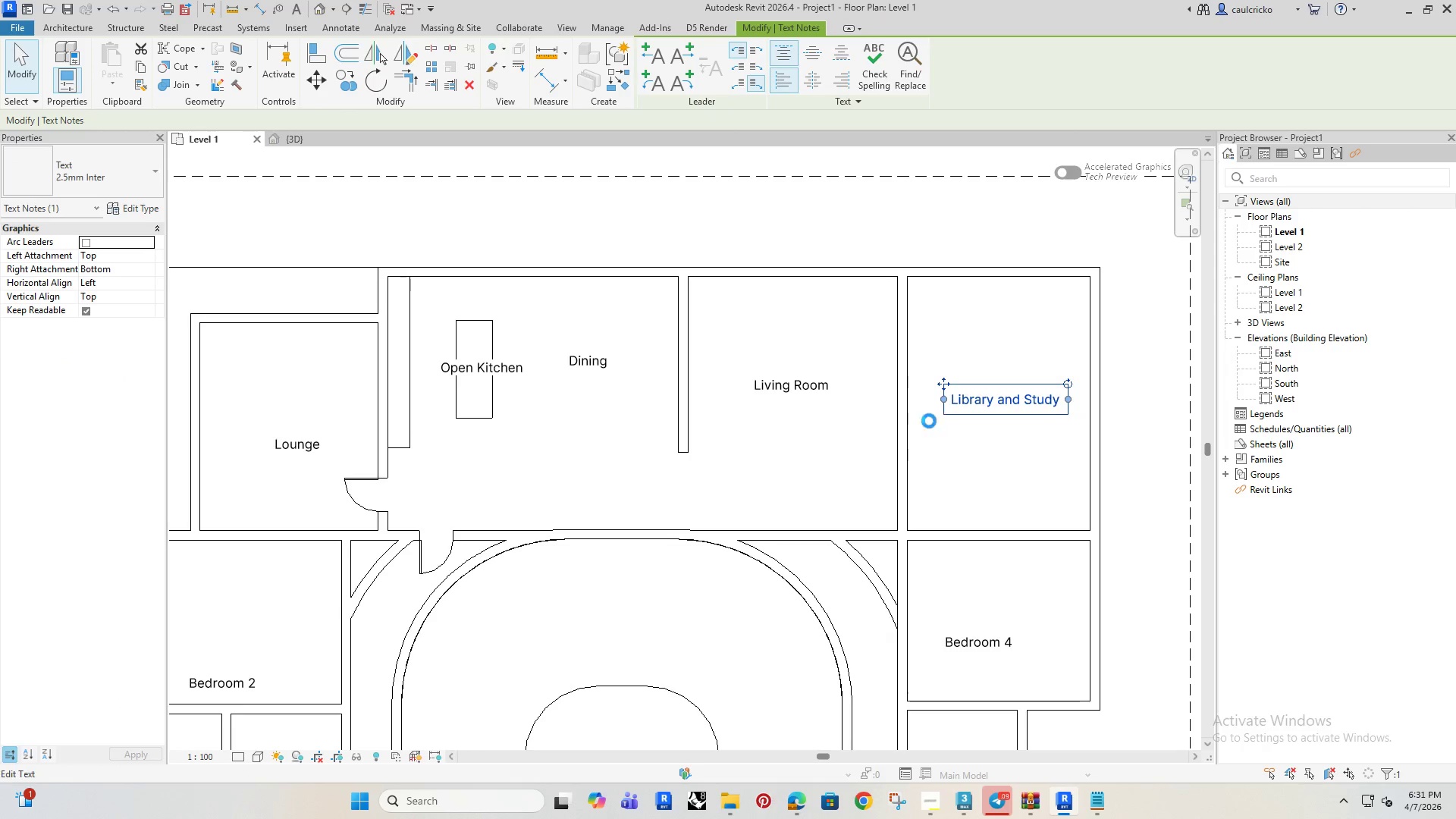 
key(ArrowLeft)
 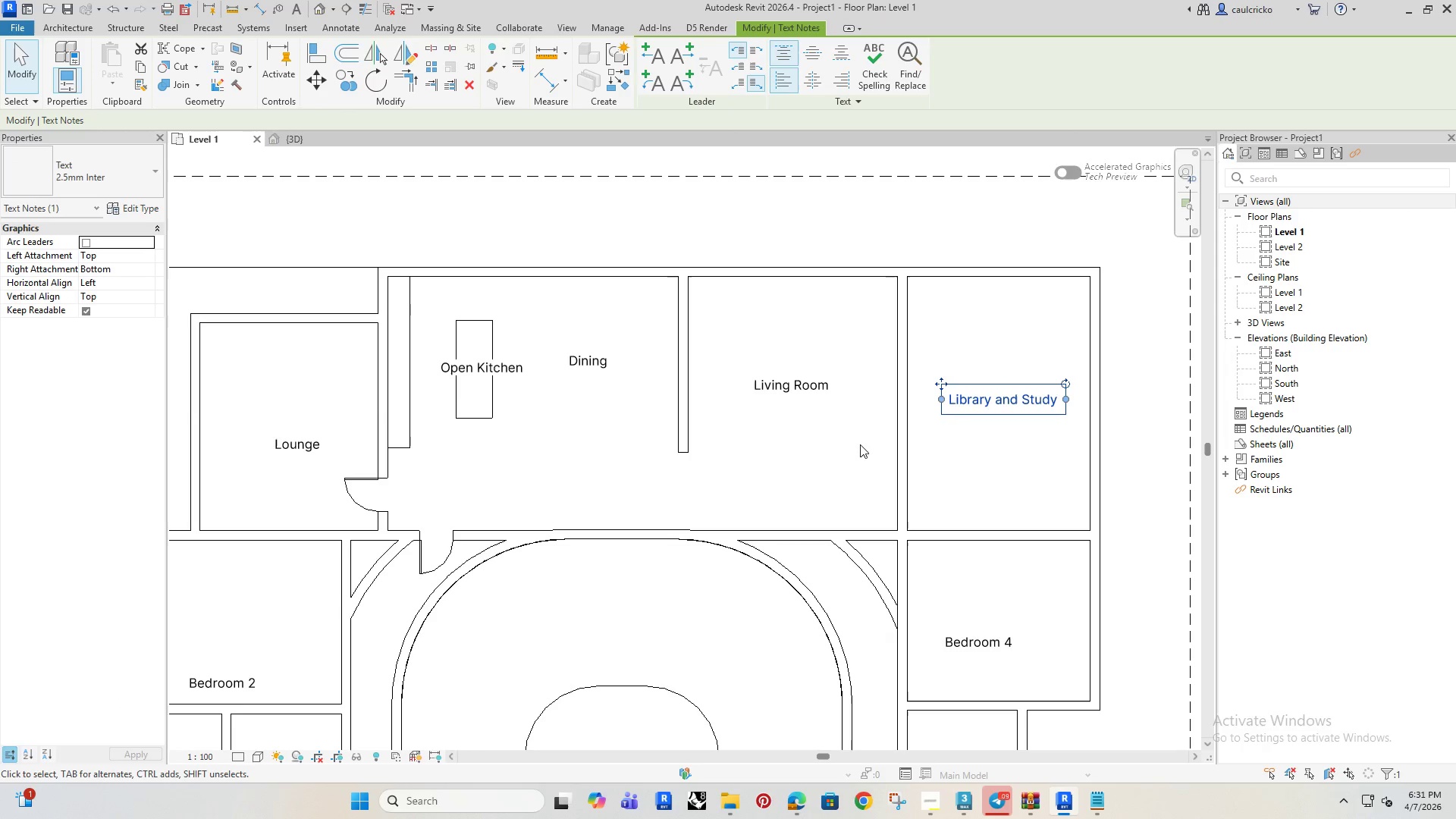 
key(ArrowDown)
 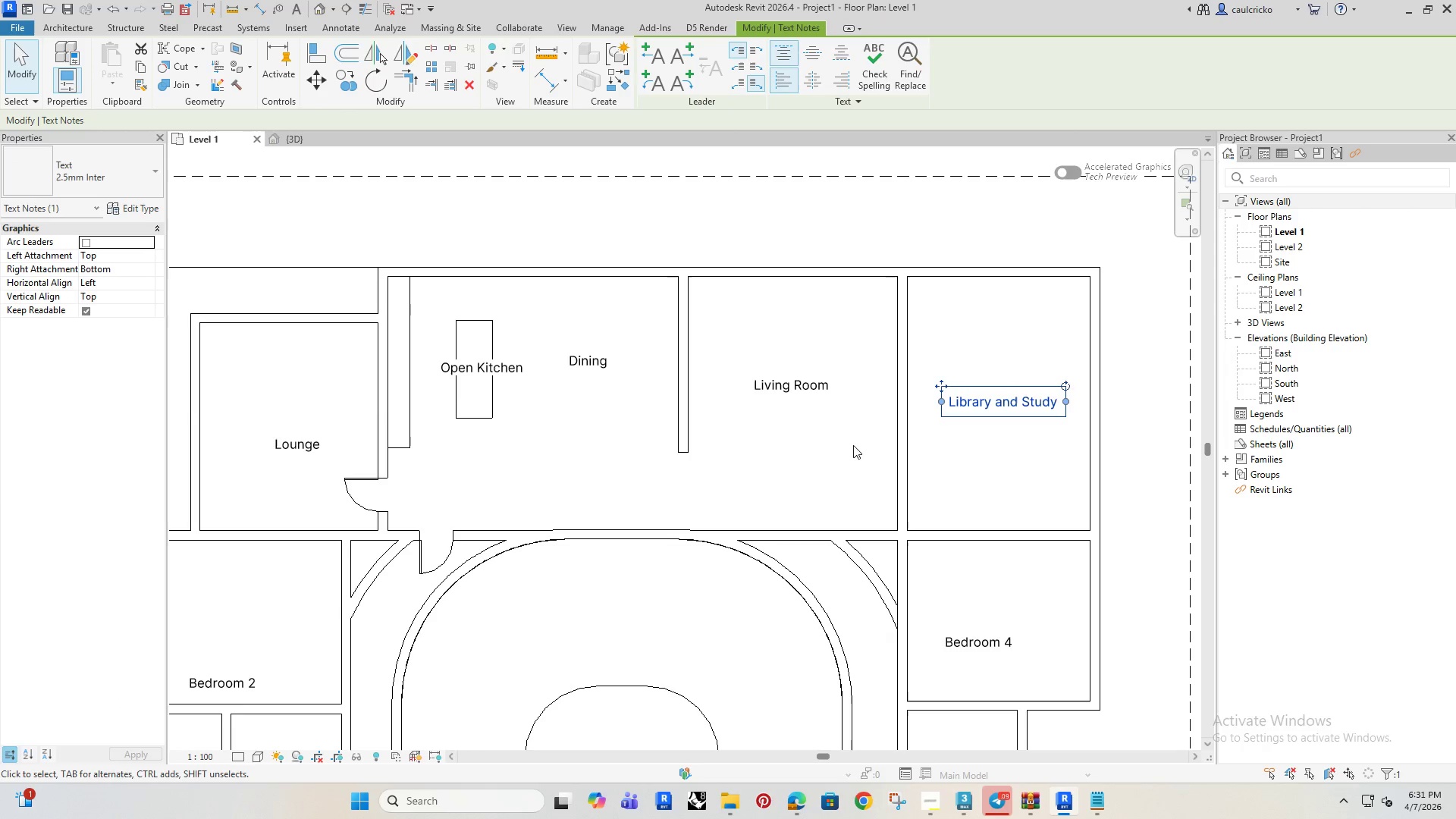 
hold_key(key=ArrowDown, duration=0.39)
 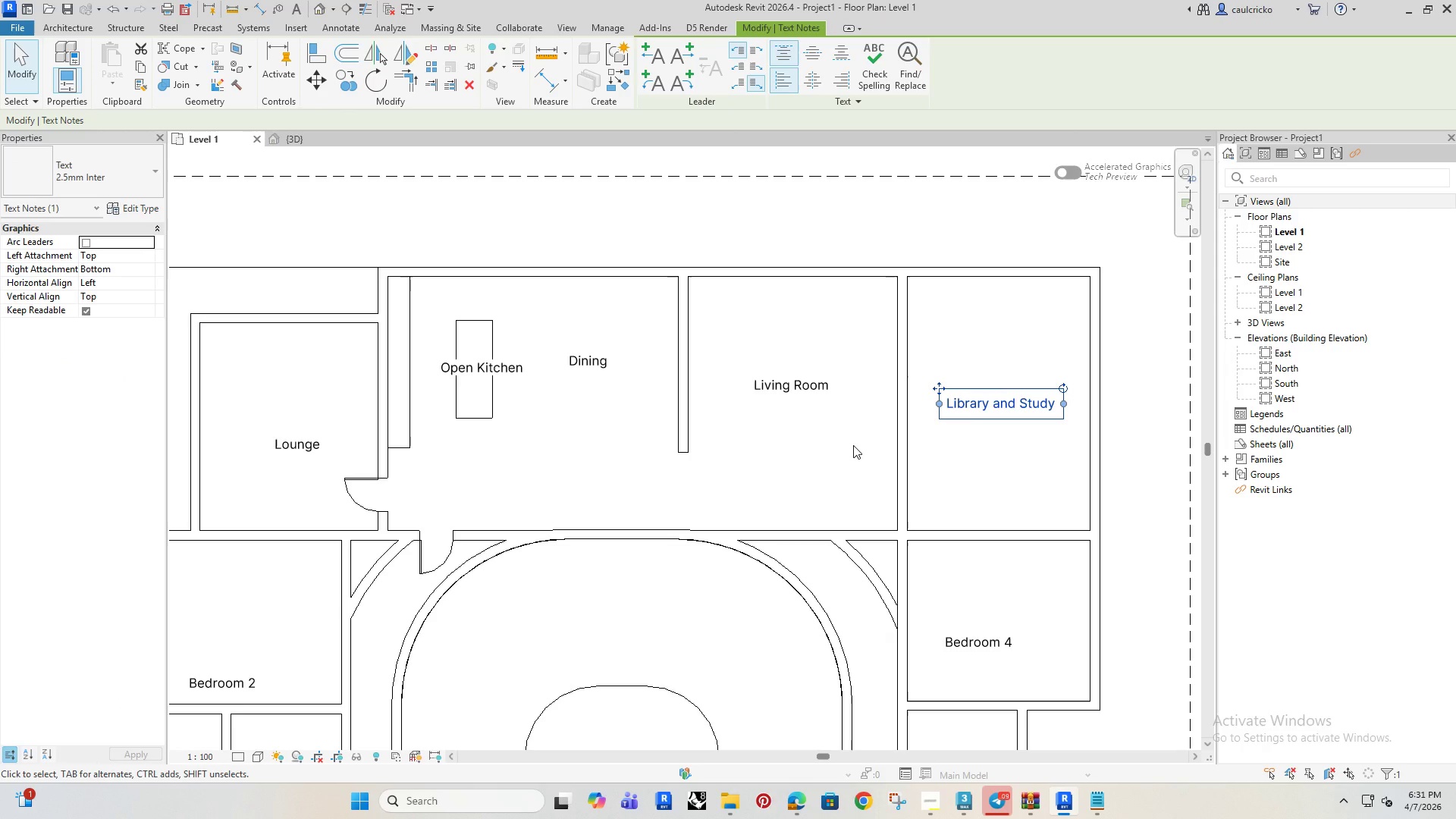 
key(ArrowLeft)
 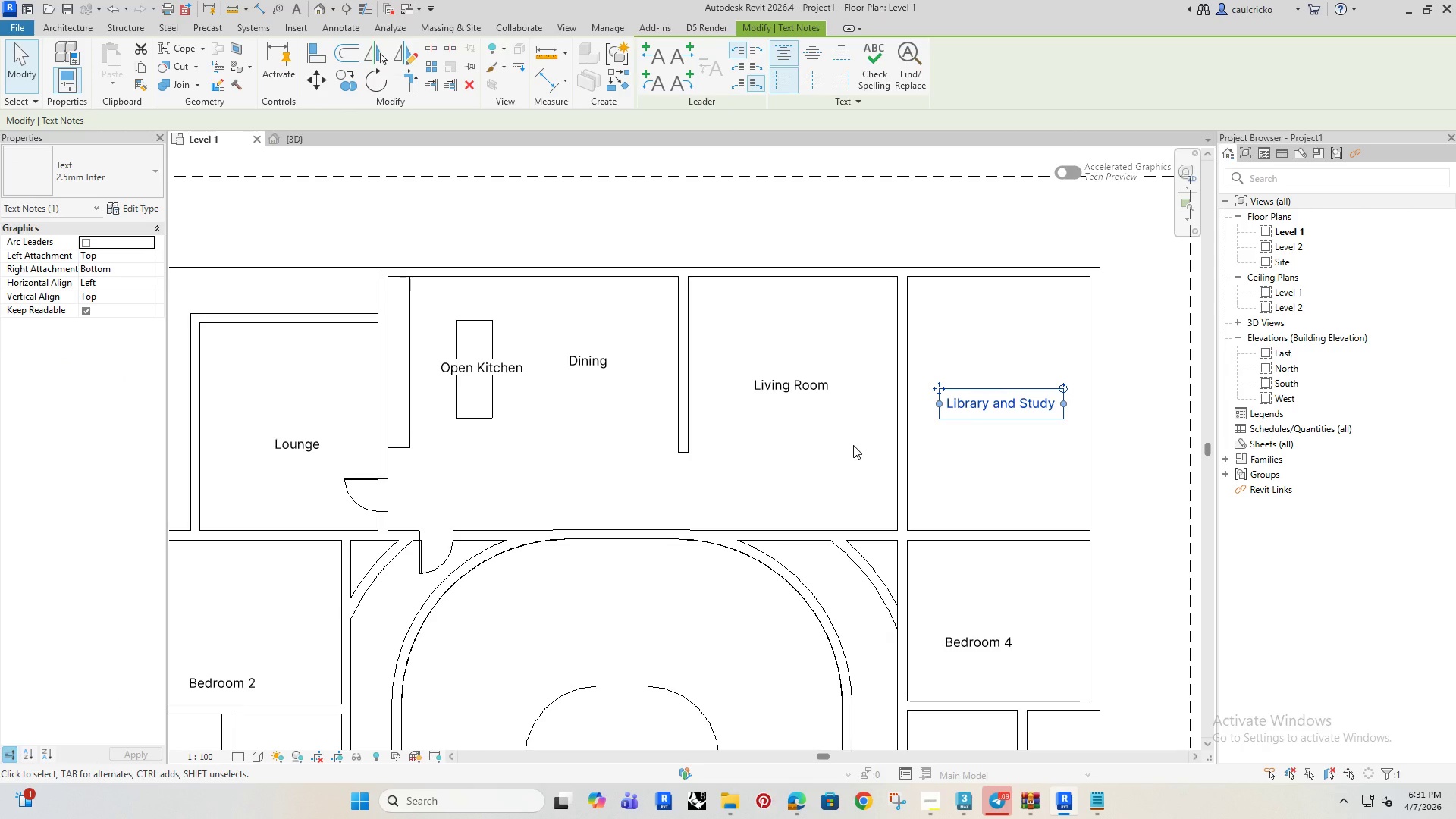 
key(D)
 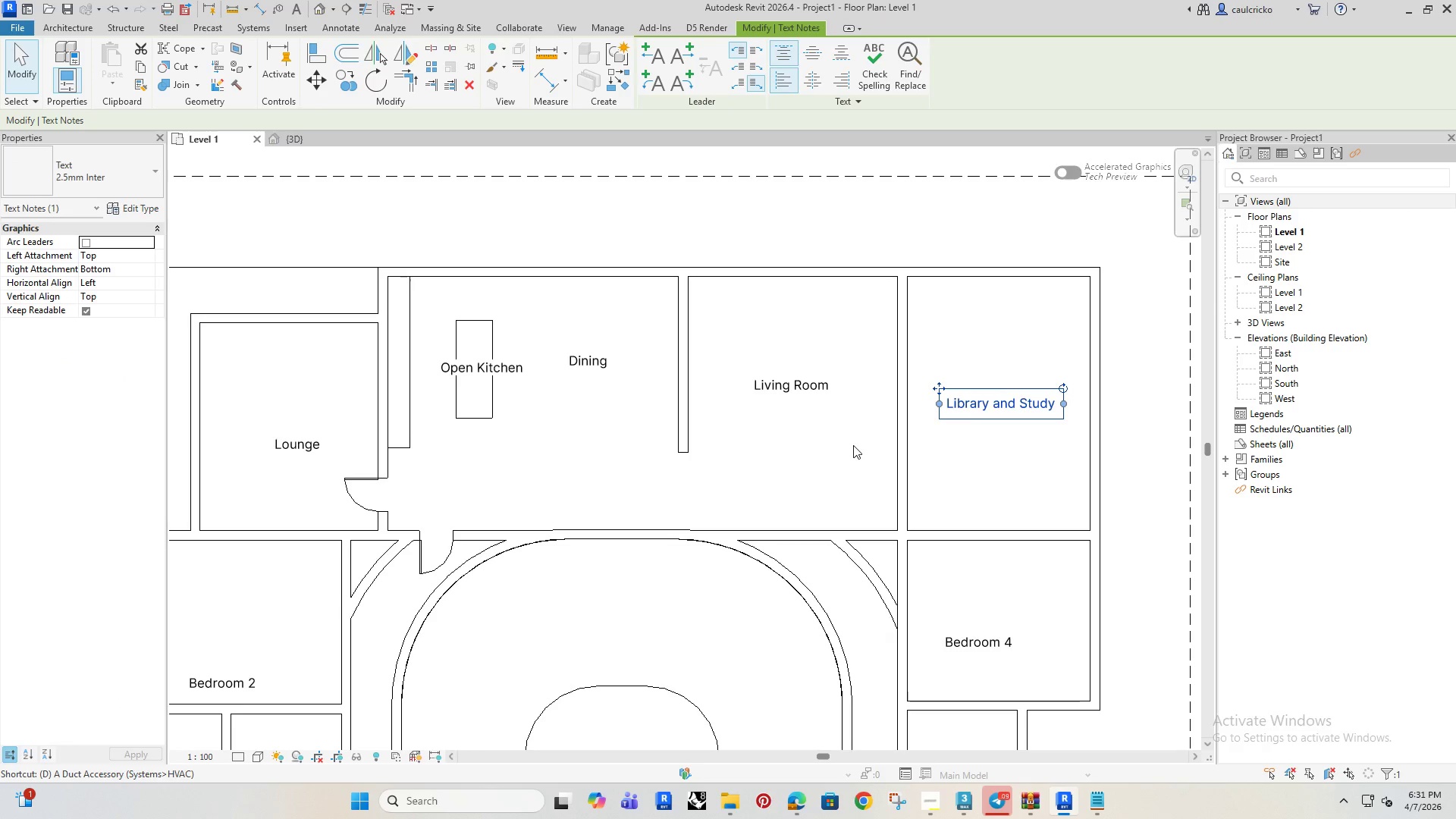 
left_click([908, 494])
 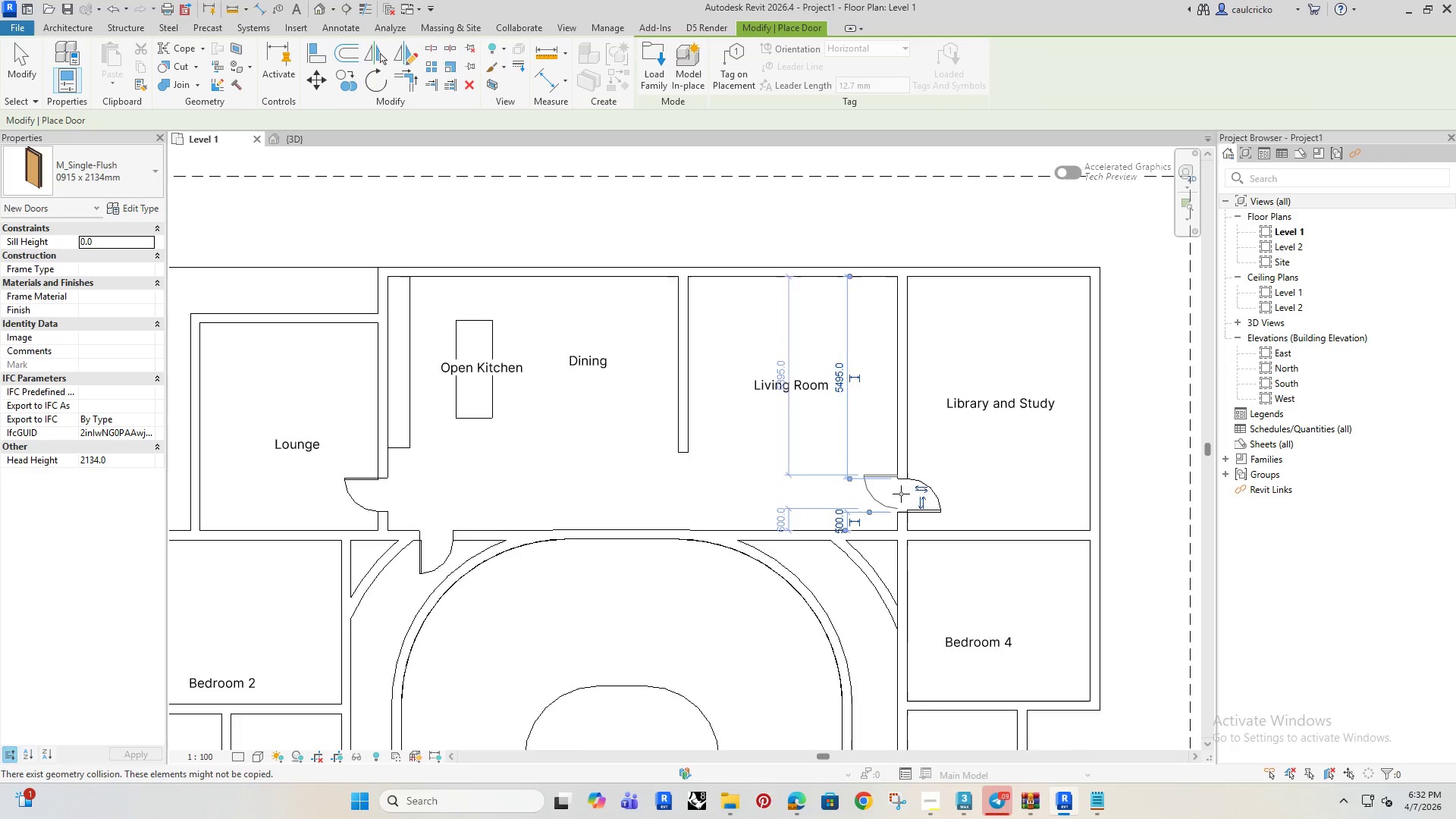 
scroll: coordinate [901, 496], scroll_direction: down, amount: 3.0
 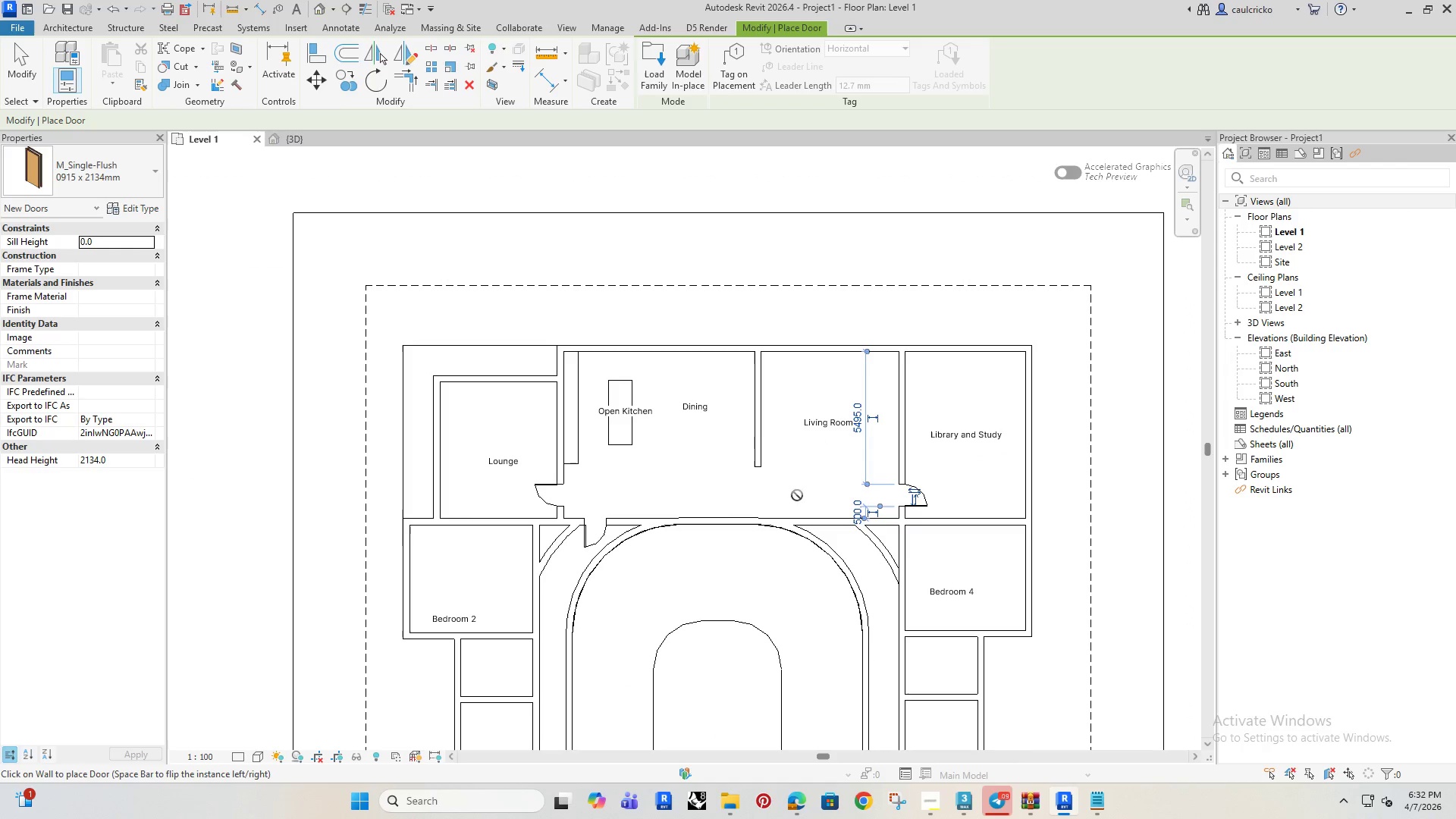 
scroll: coordinate [761, 529], scroll_direction: up, amount: 4.0
 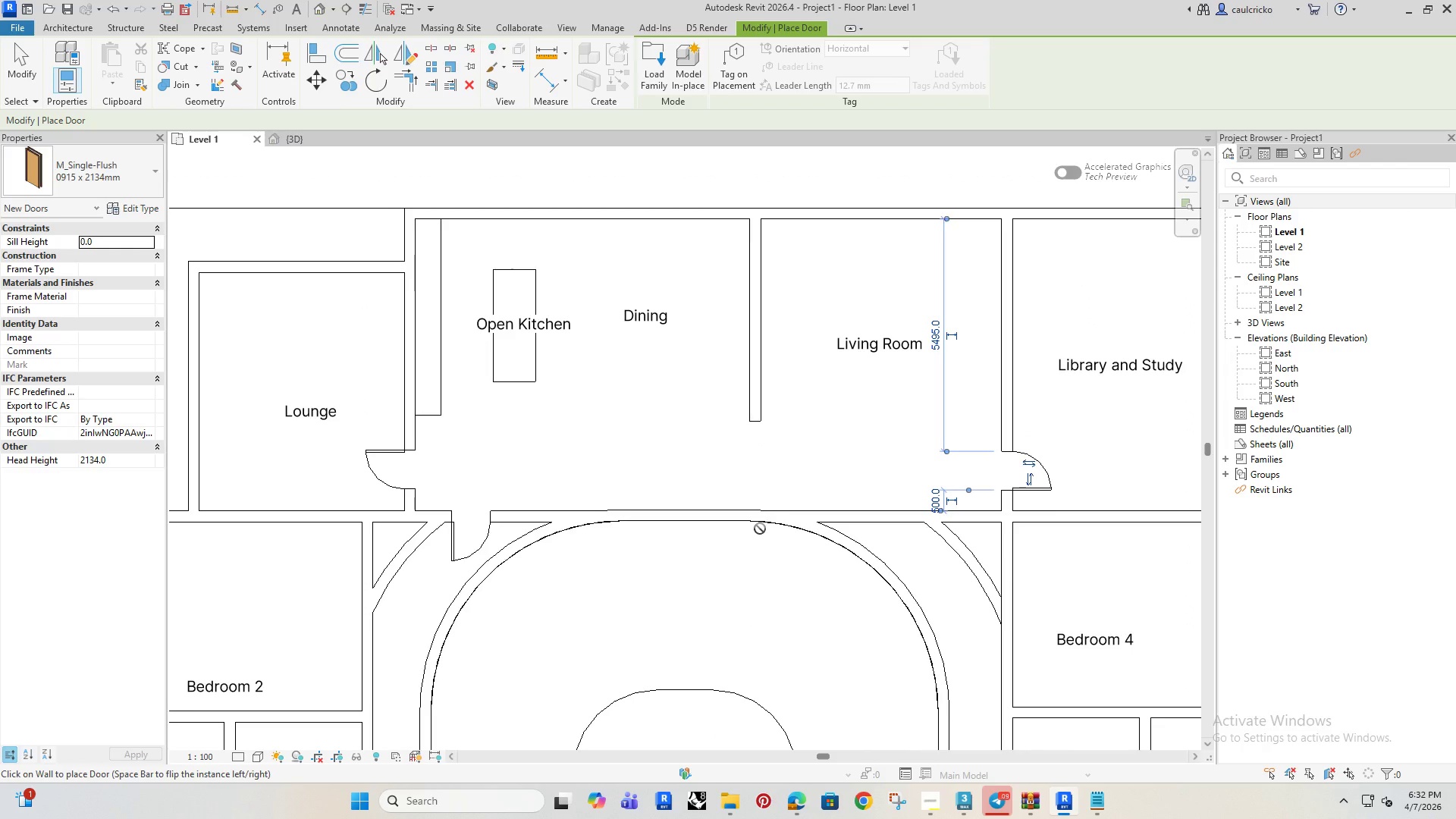 
key(Escape)
 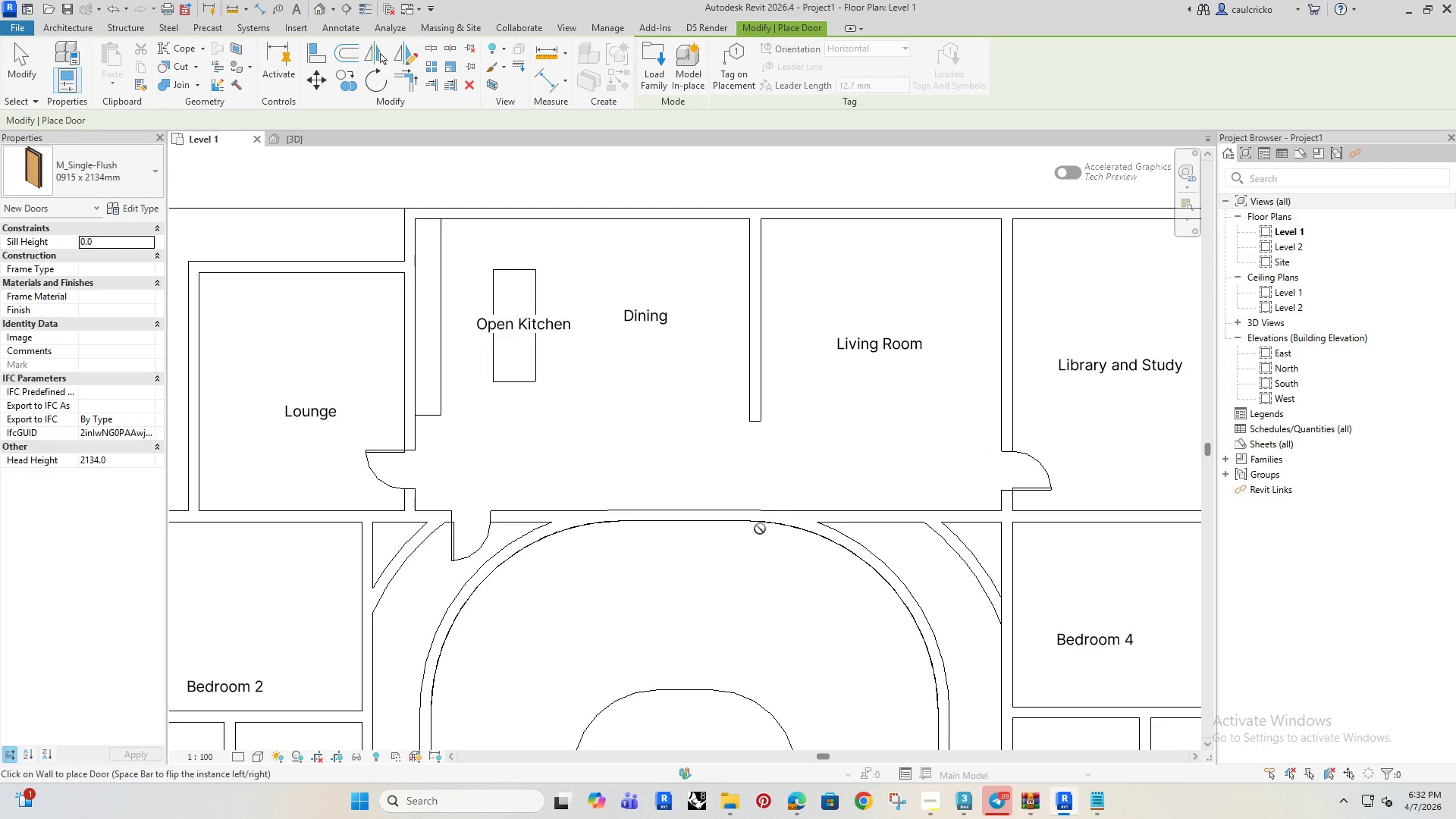 
key(Escape)
 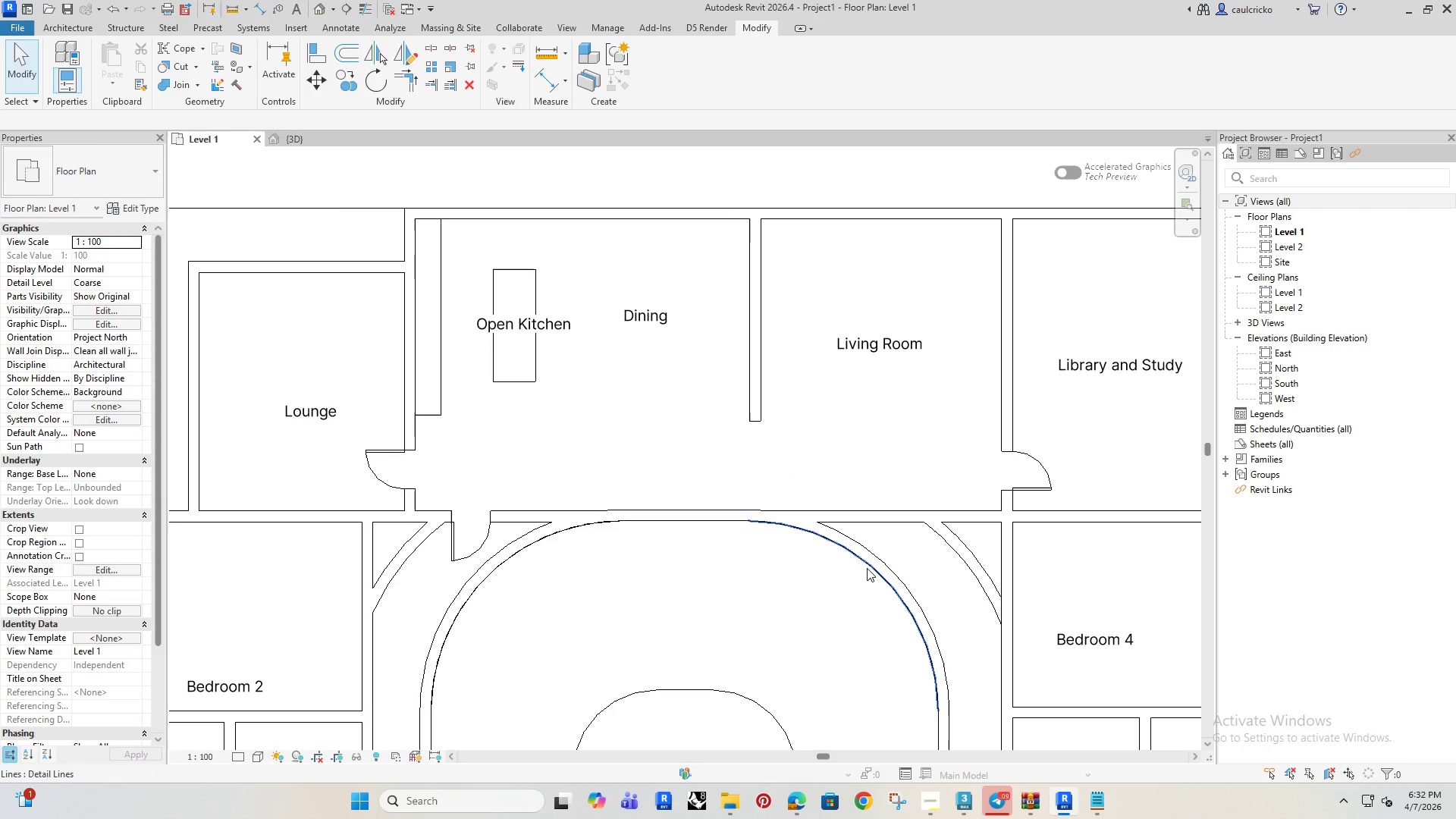 
wait(13.7)
 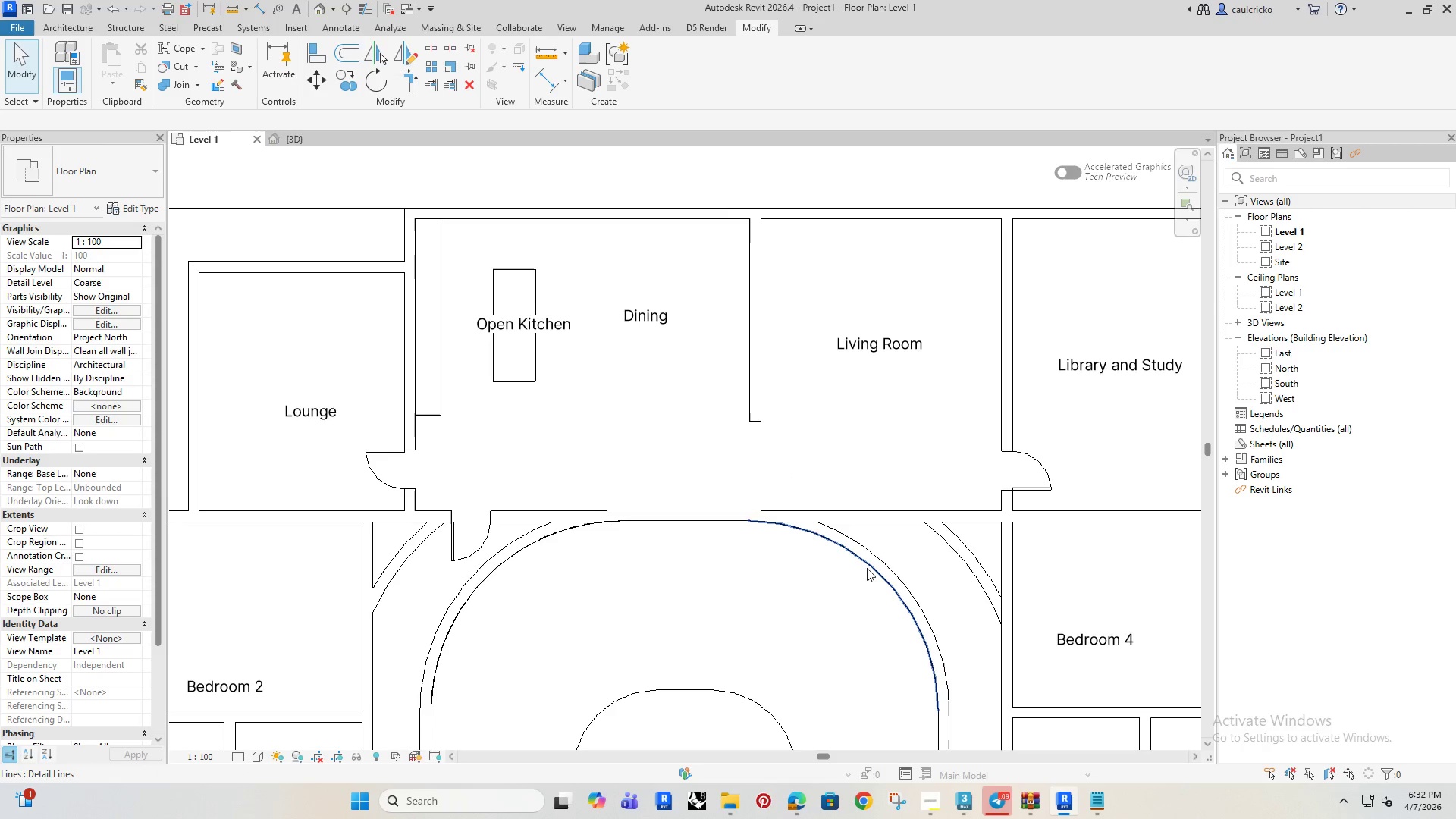 
scroll: coordinate [714, 515], scroll_direction: down, amount: 2.0
 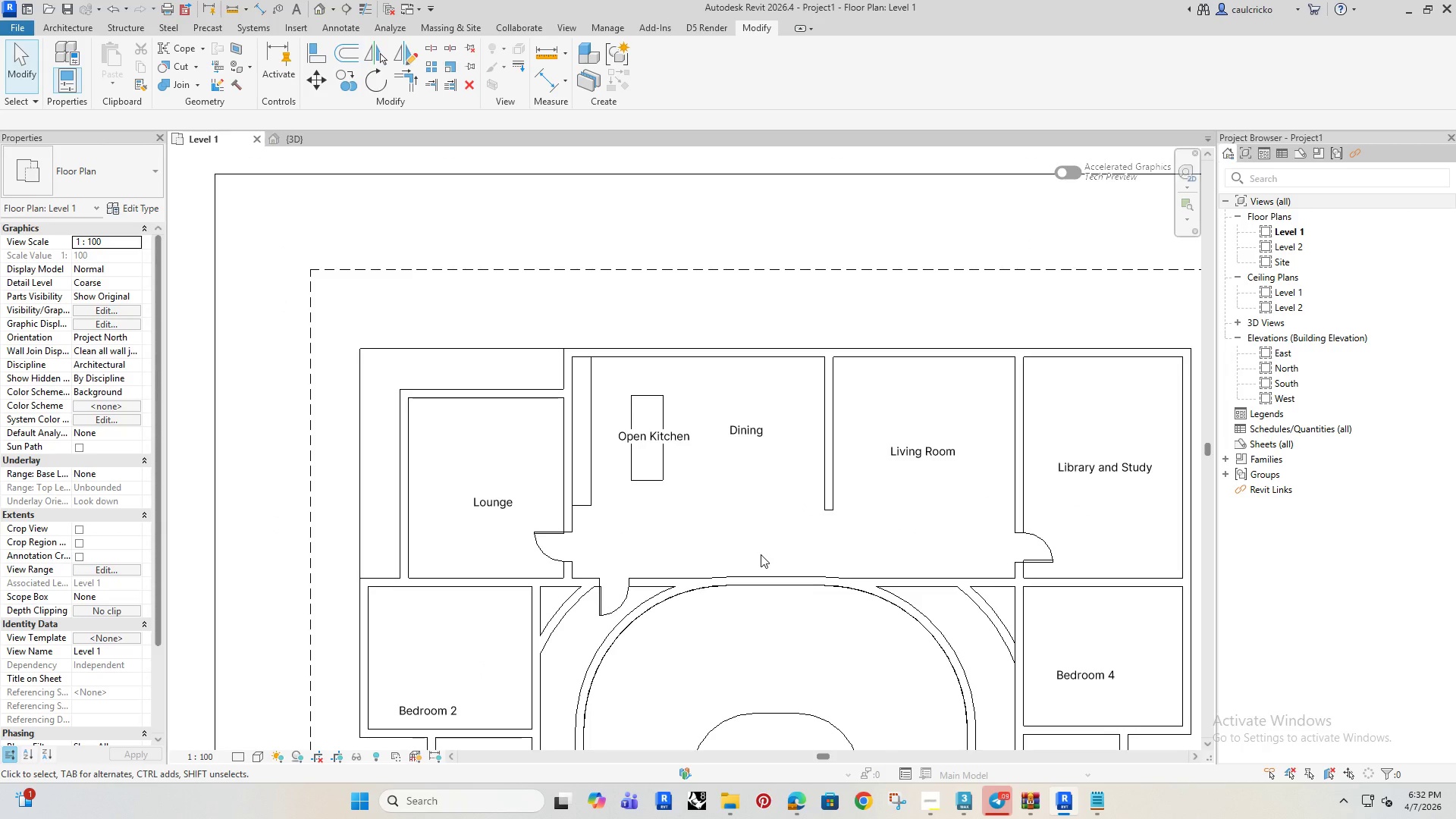 
wait(10.37)
 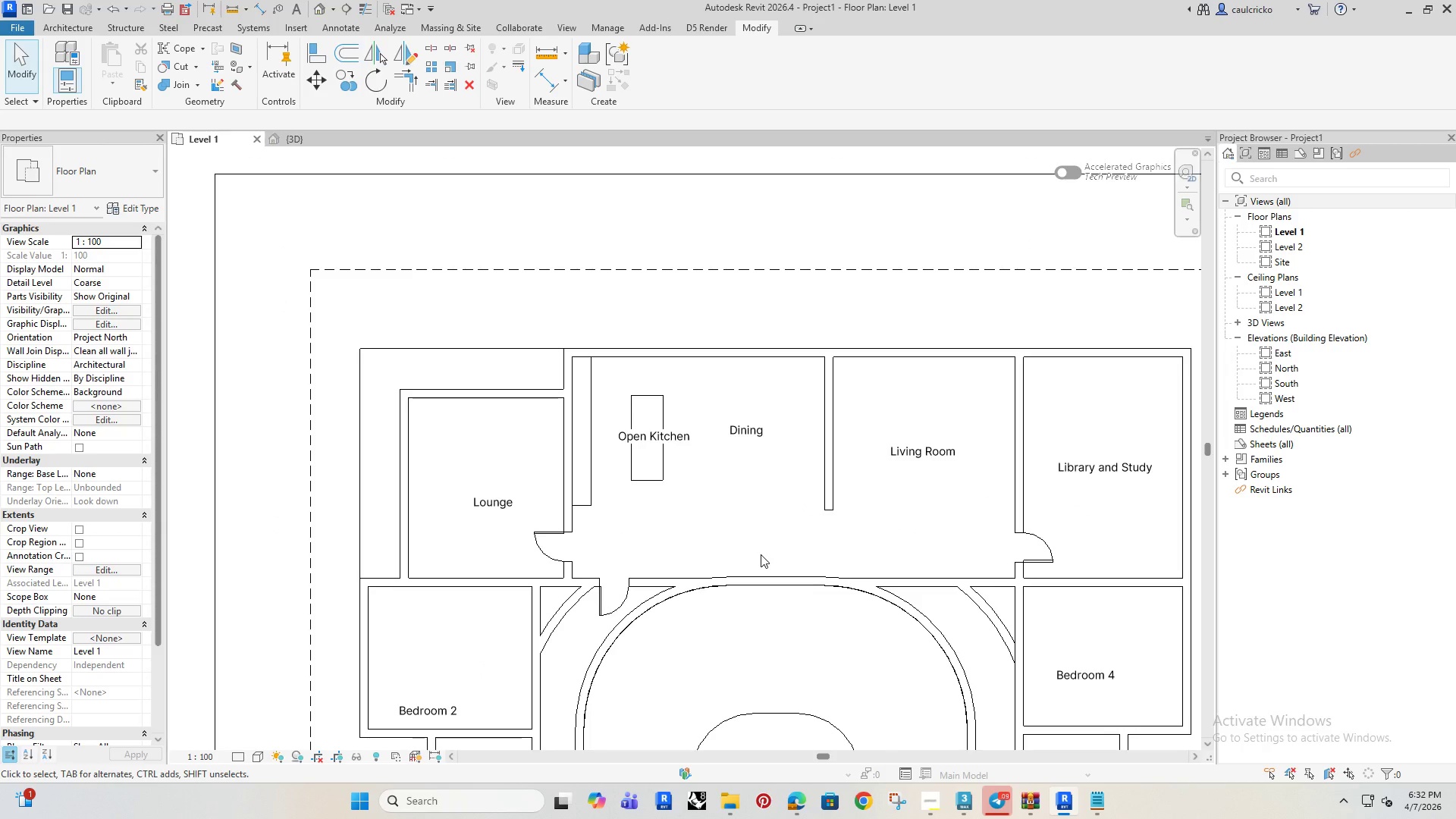 
key(W)
 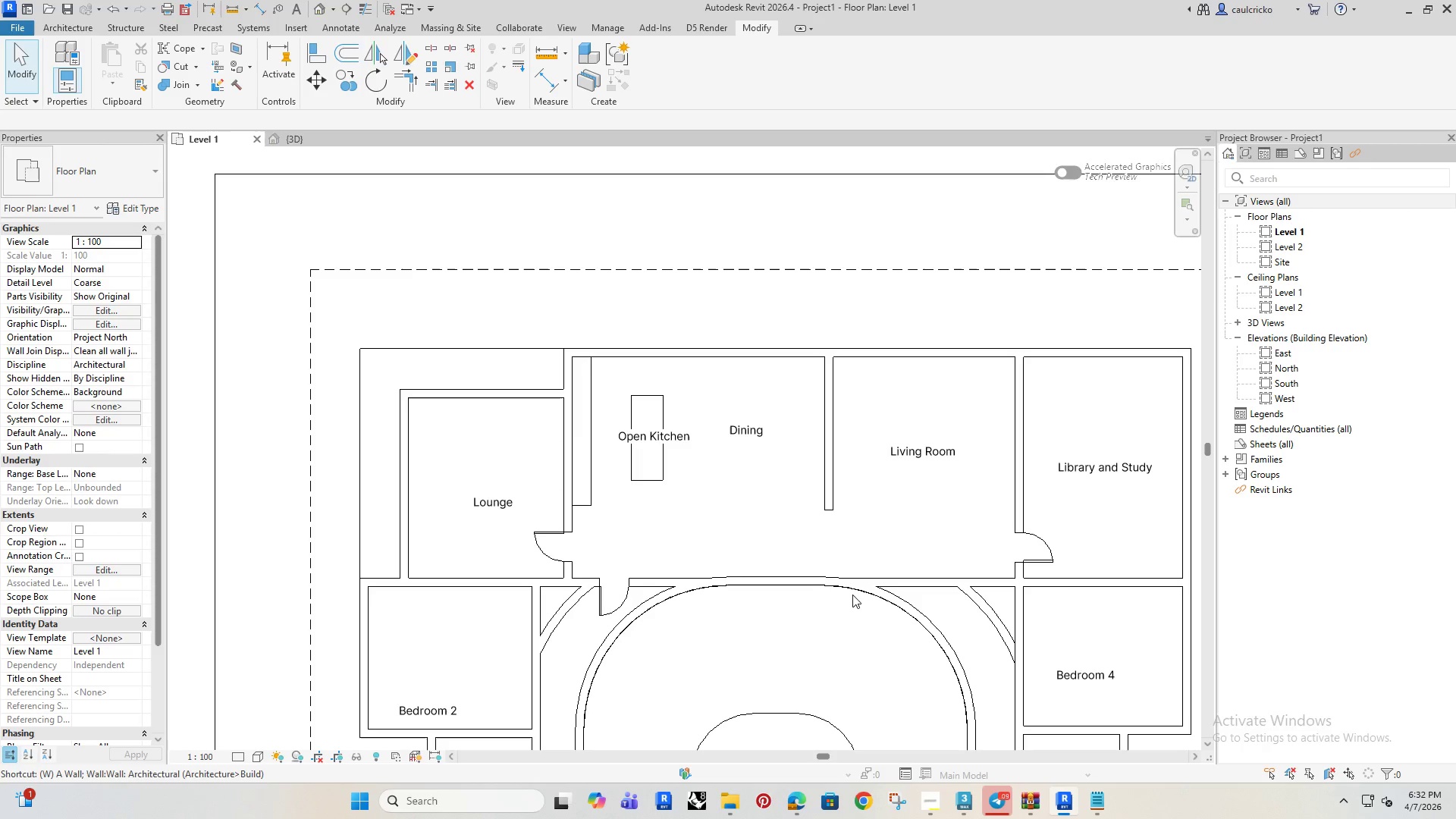 
key(A)
 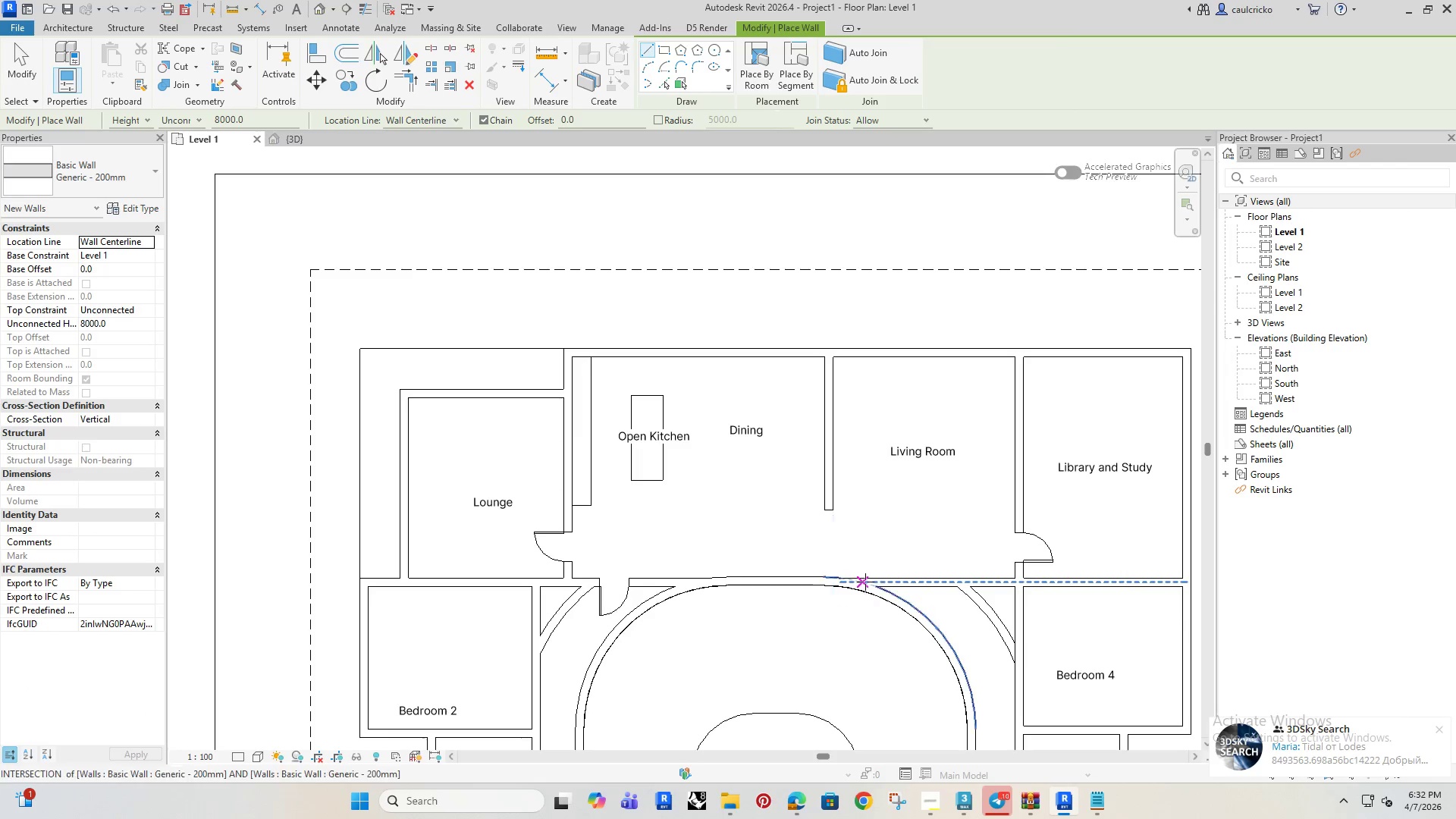 
left_click([867, 582])
 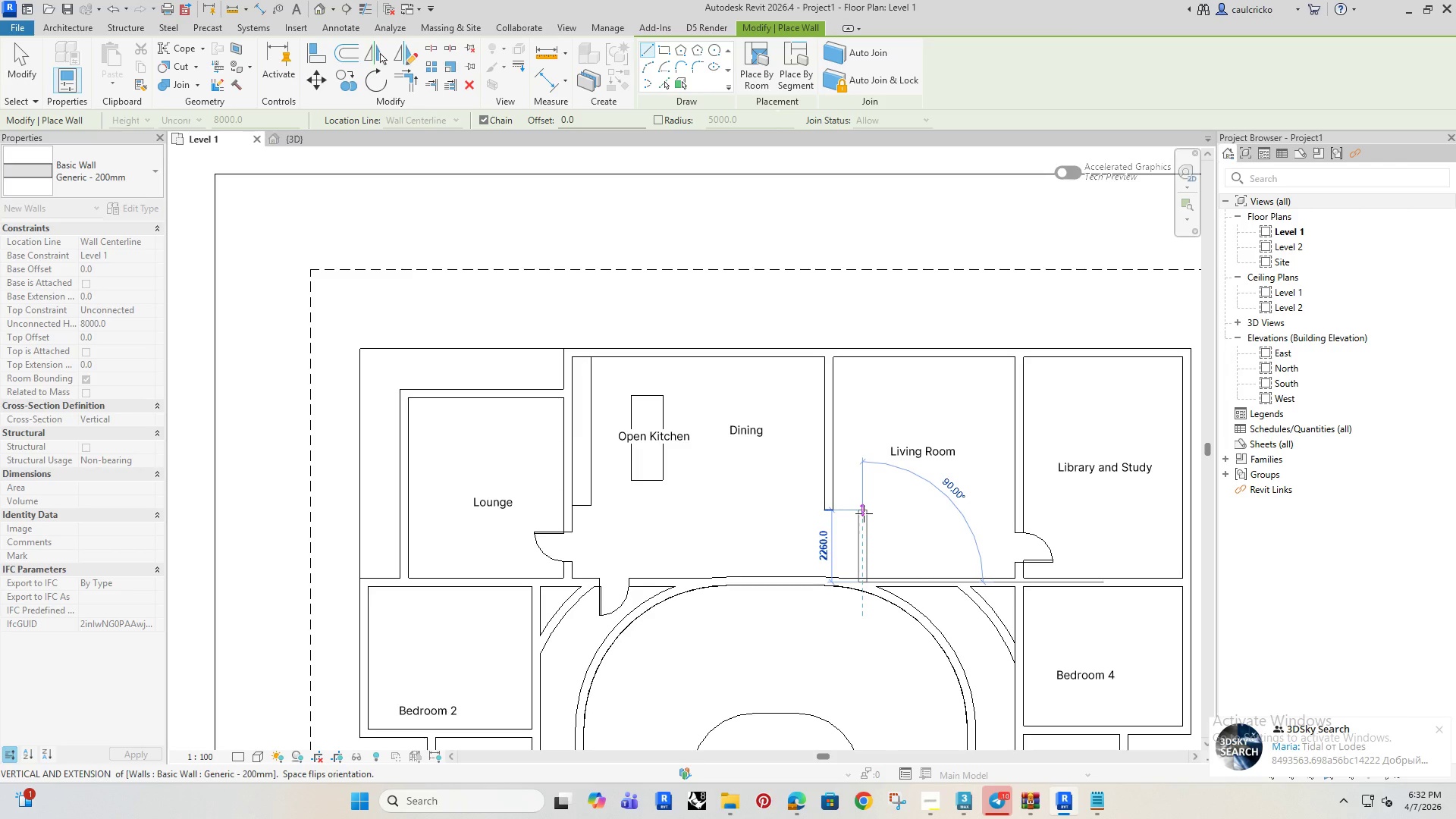 
left_click([864, 513])
 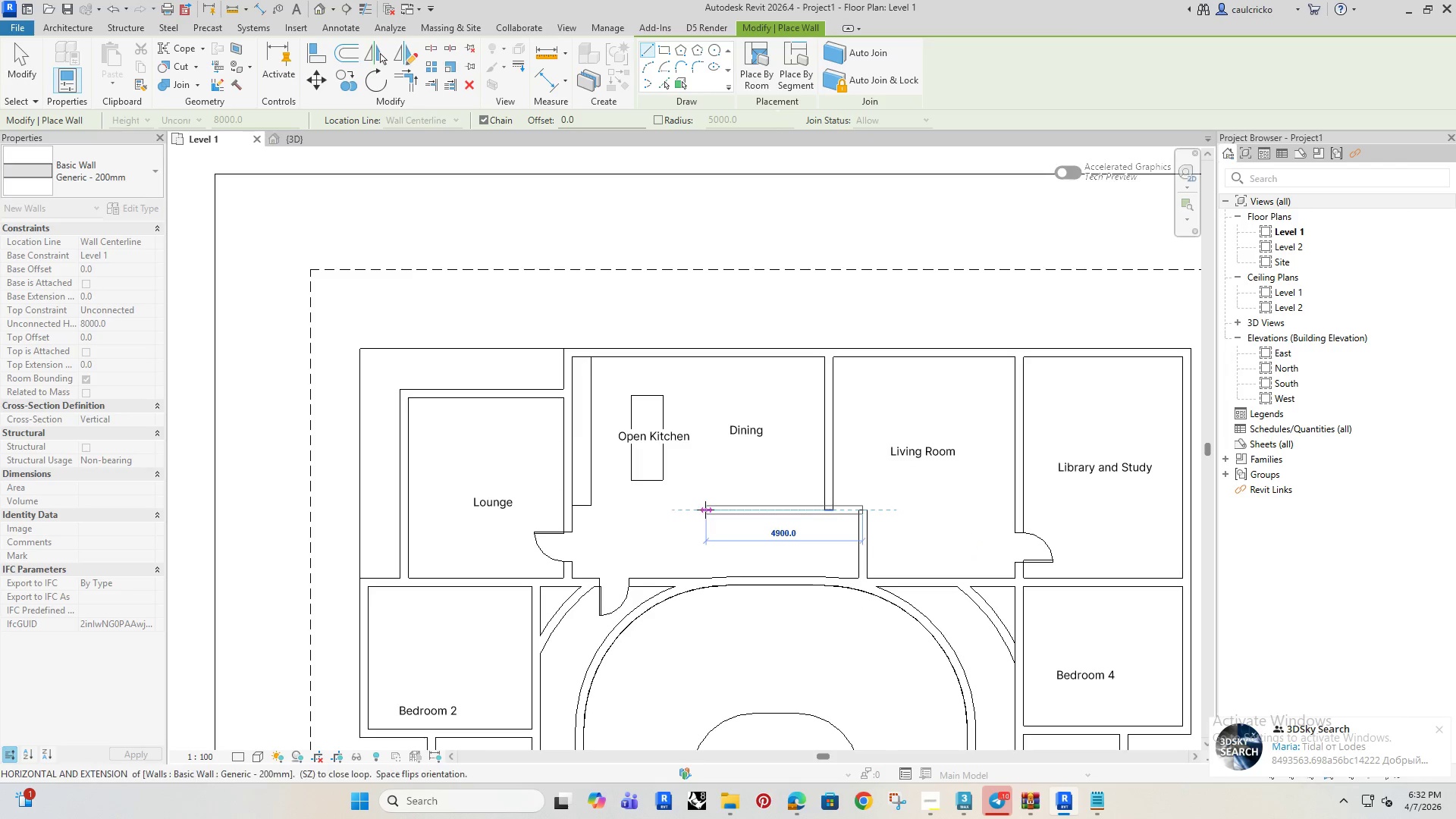 
left_click([703, 510])
 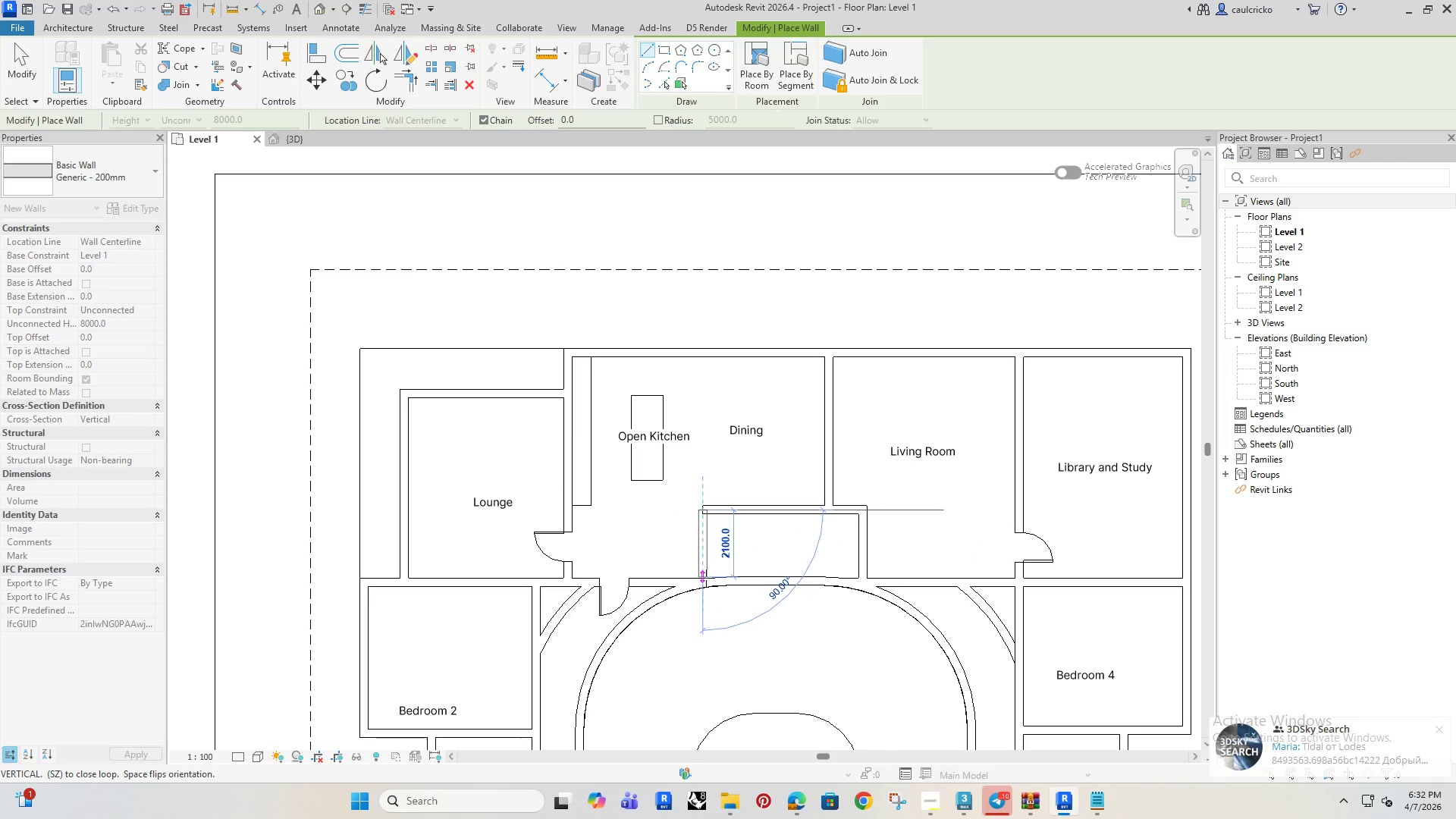 
left_click([705, 582])
 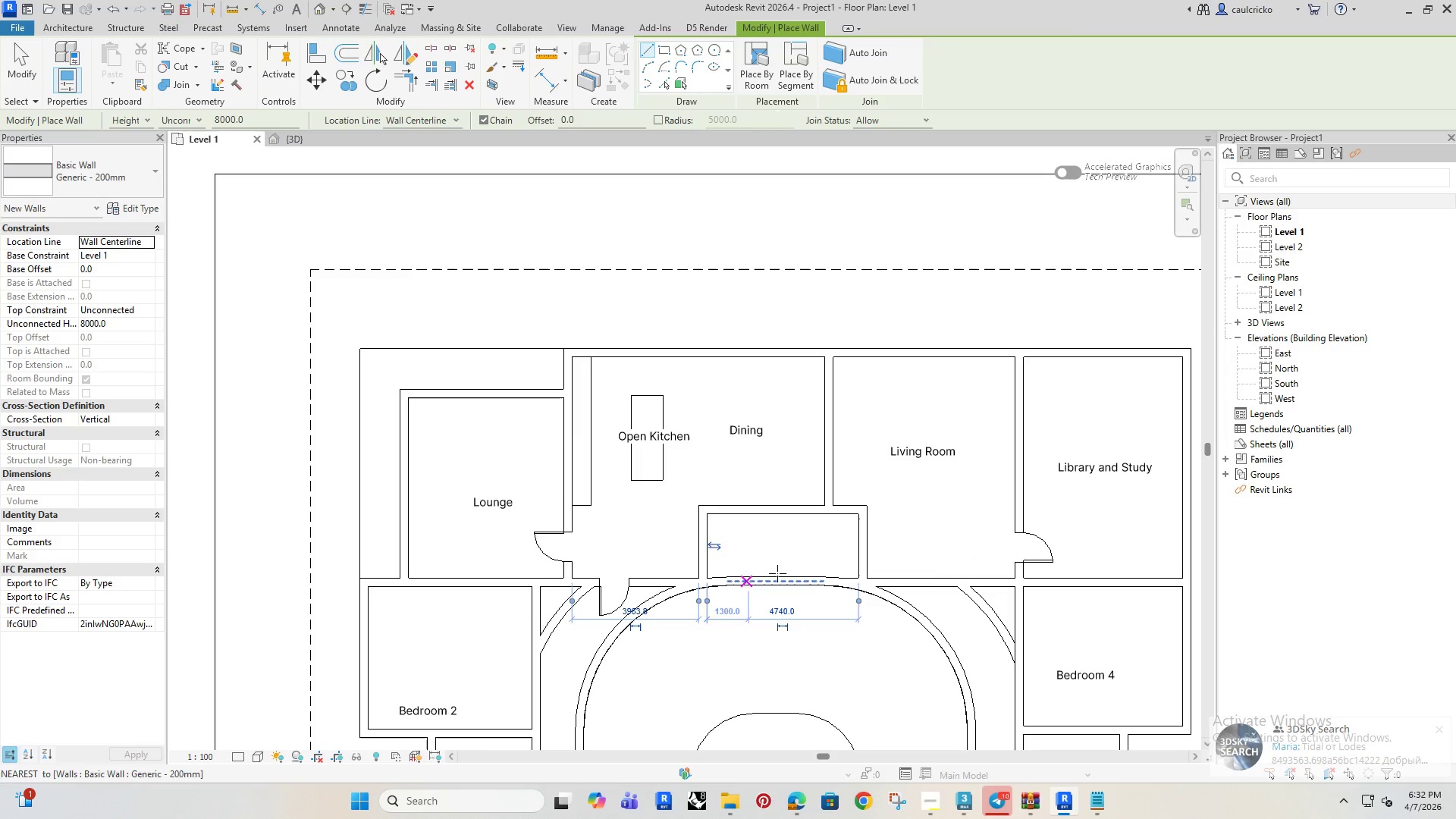 
key(Escape)
 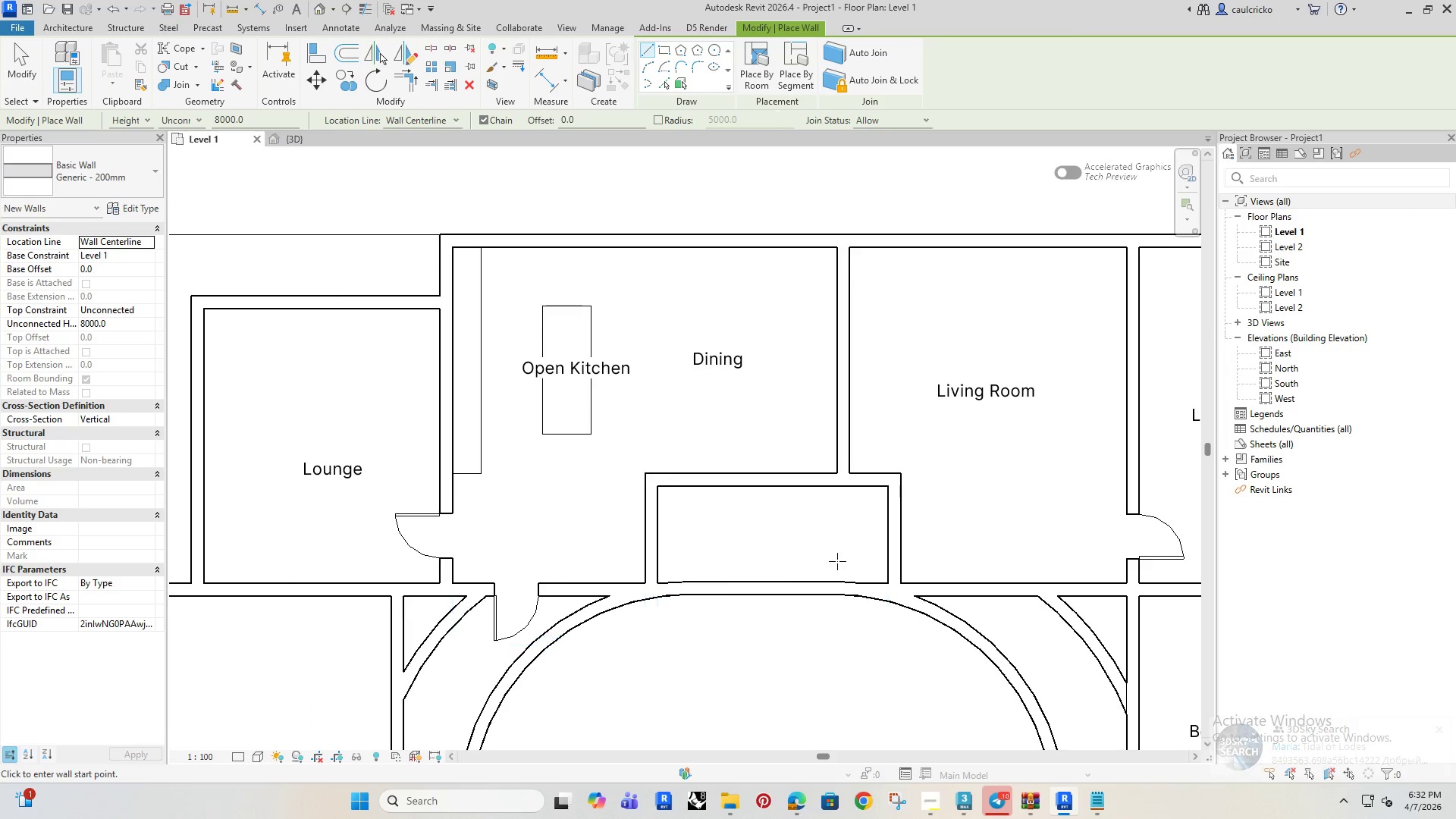 
scroll: coordinate [802, 568], scroll_direction: up, amount: 3.0
 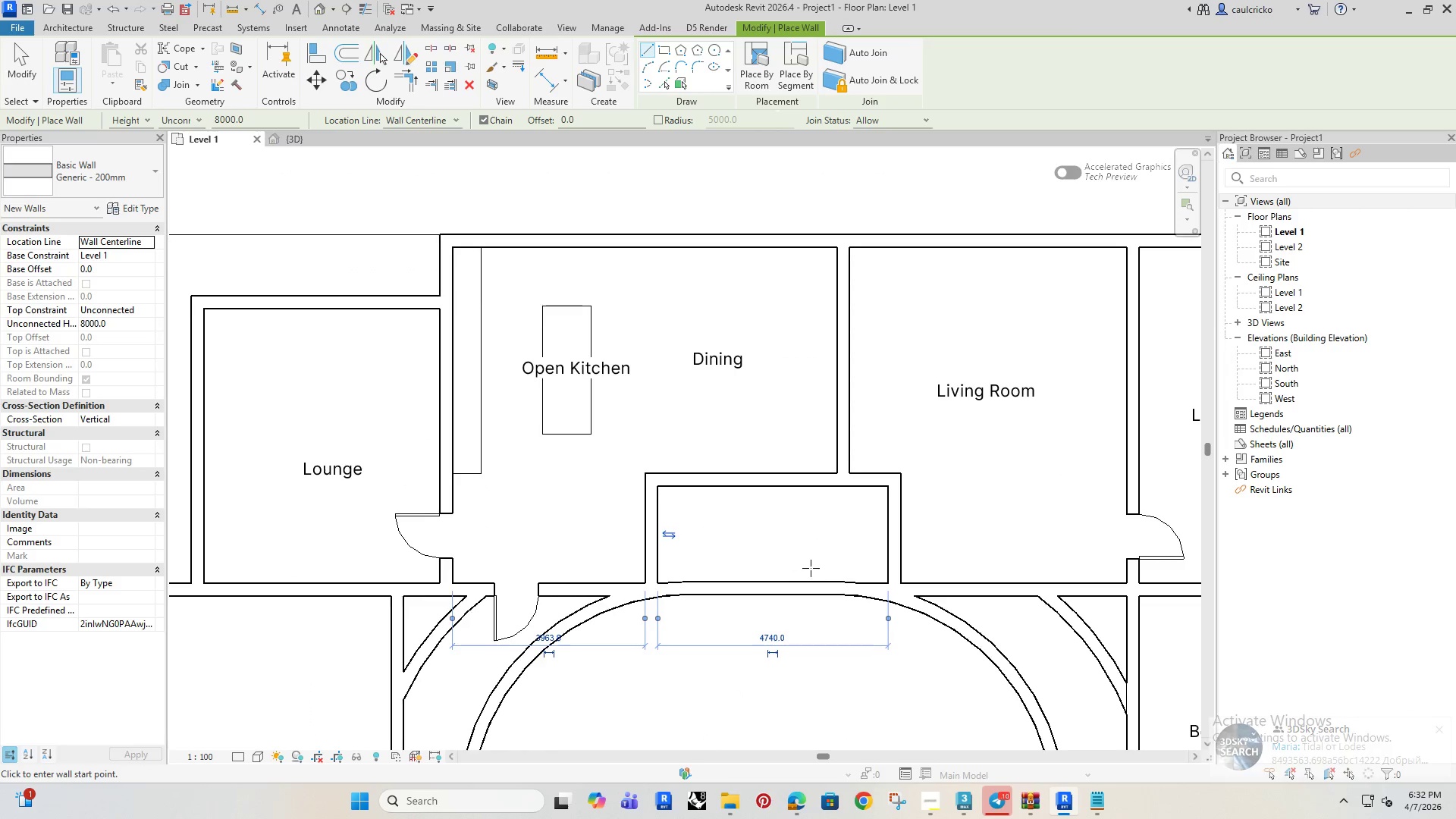 
key(Escape)
 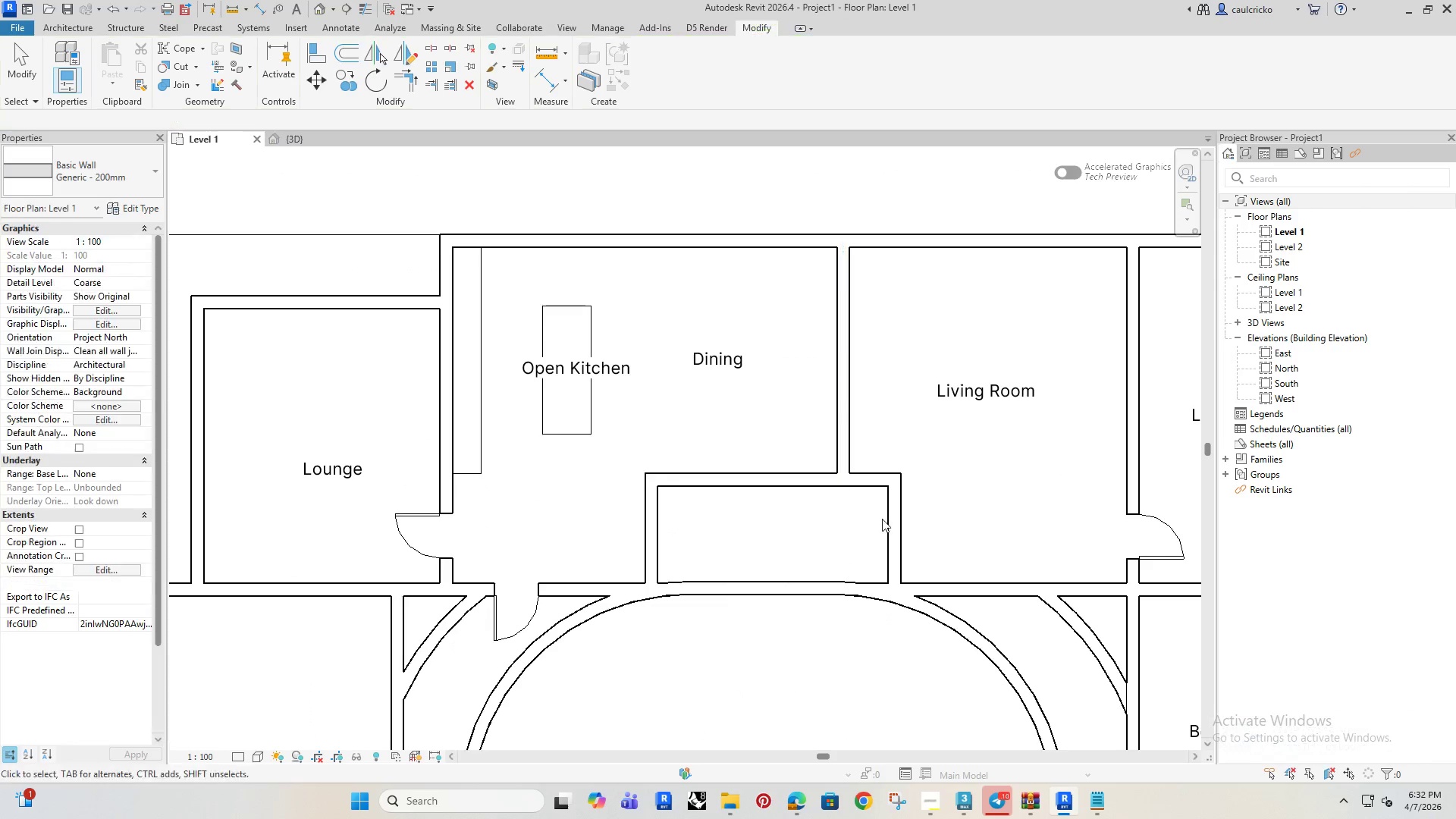 
key(Escape)
 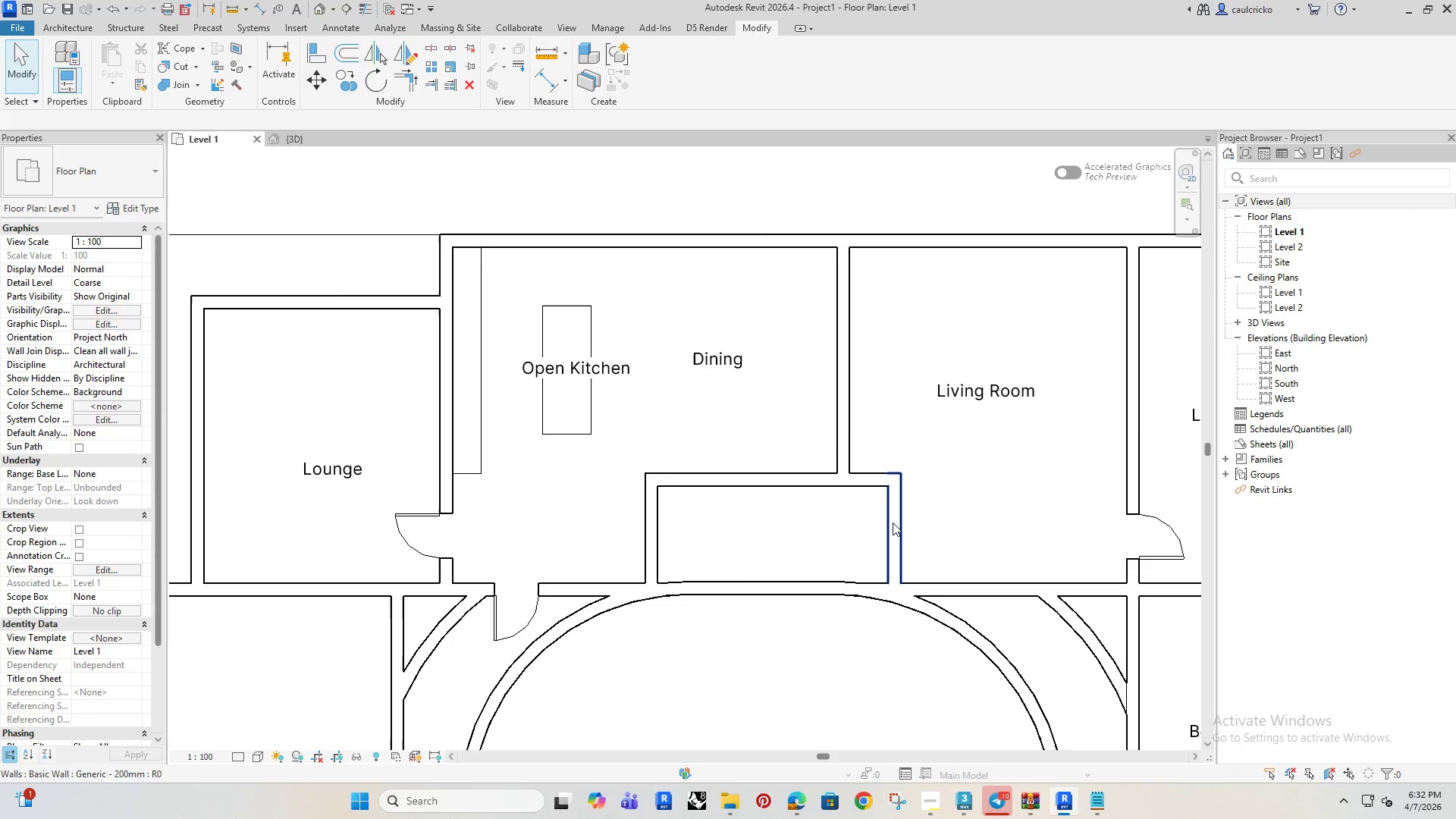 
left_click([893, 522])
 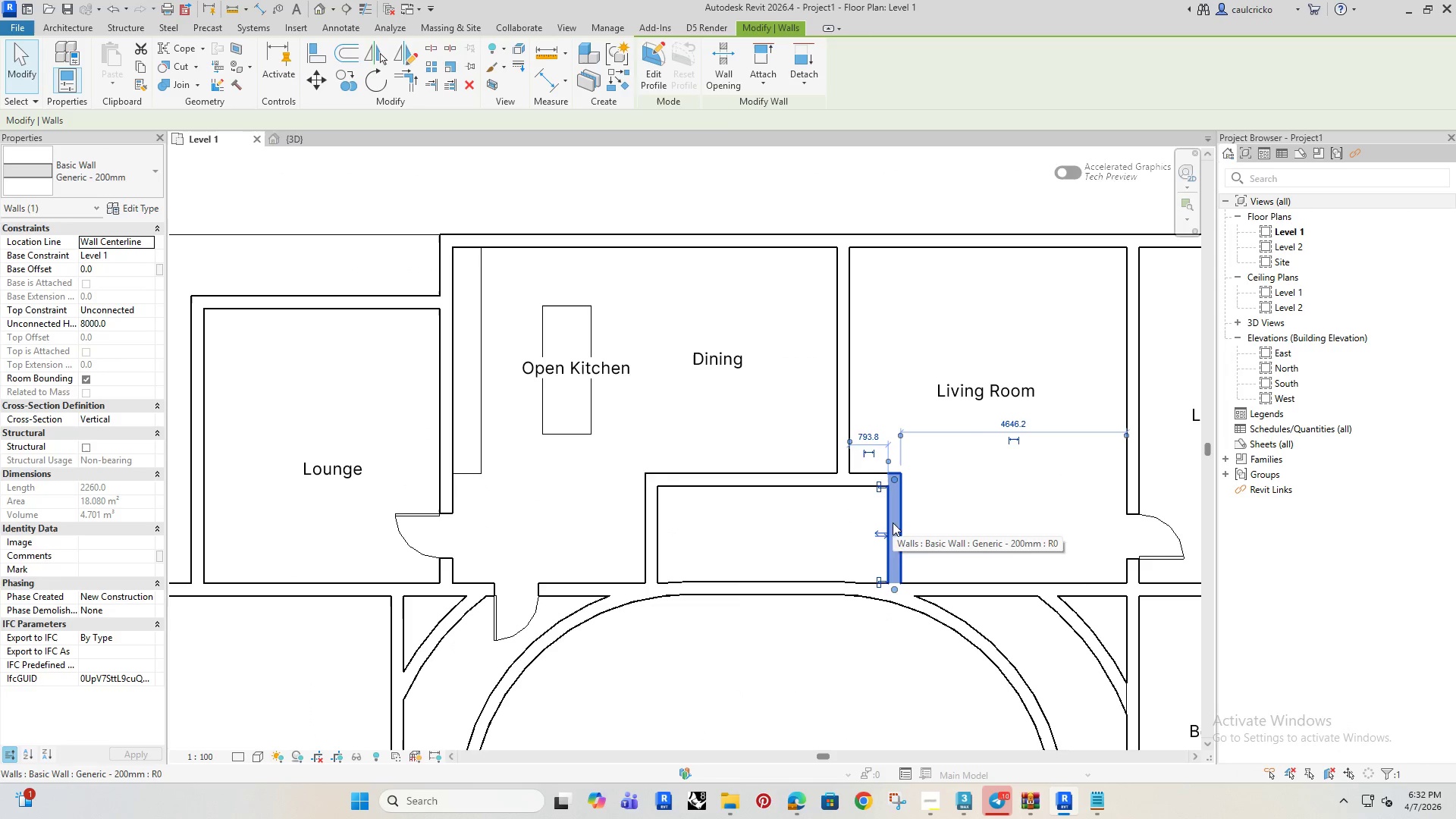 
key(ArrowRight)
 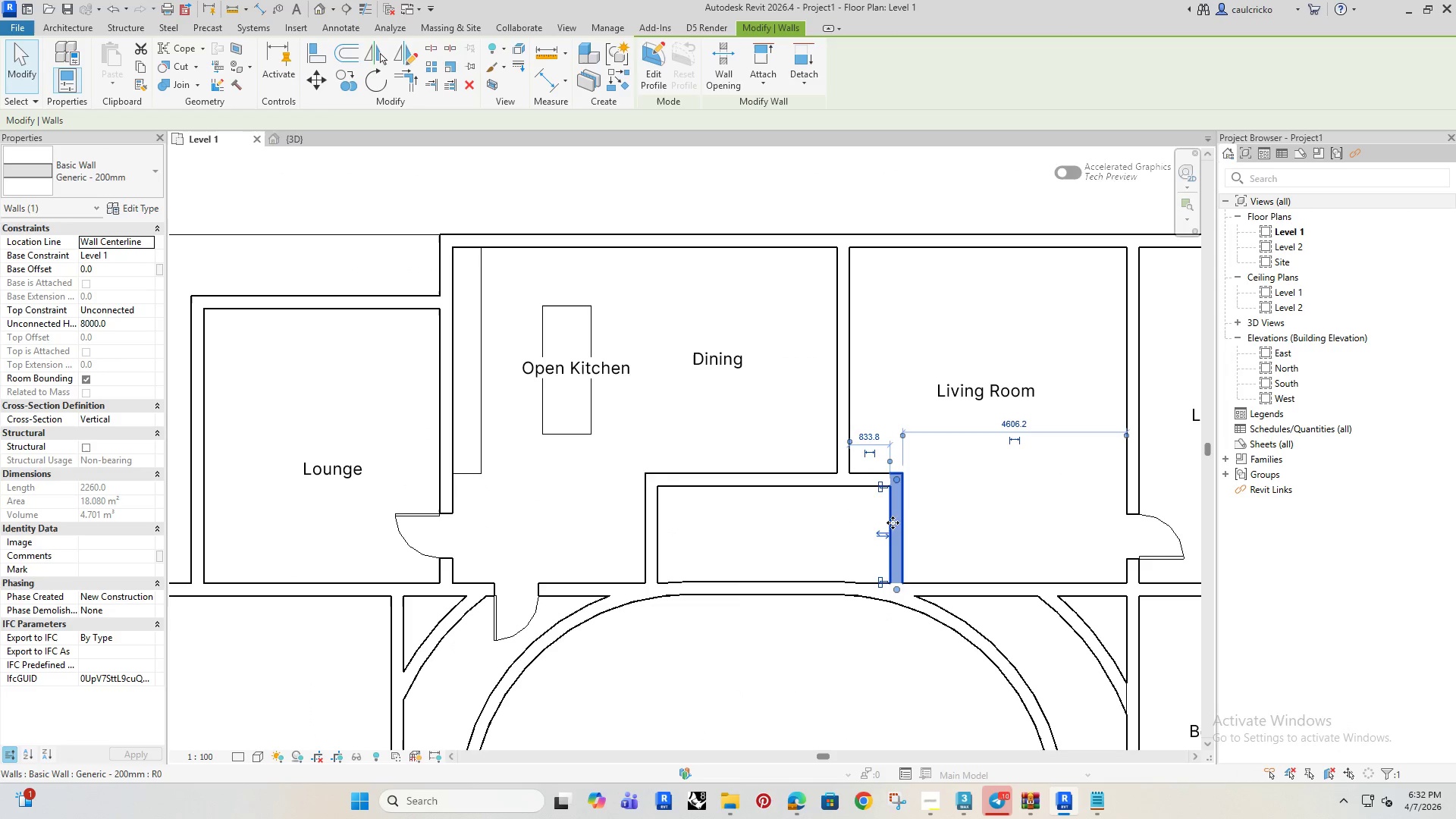 
key(ArrowRight)
 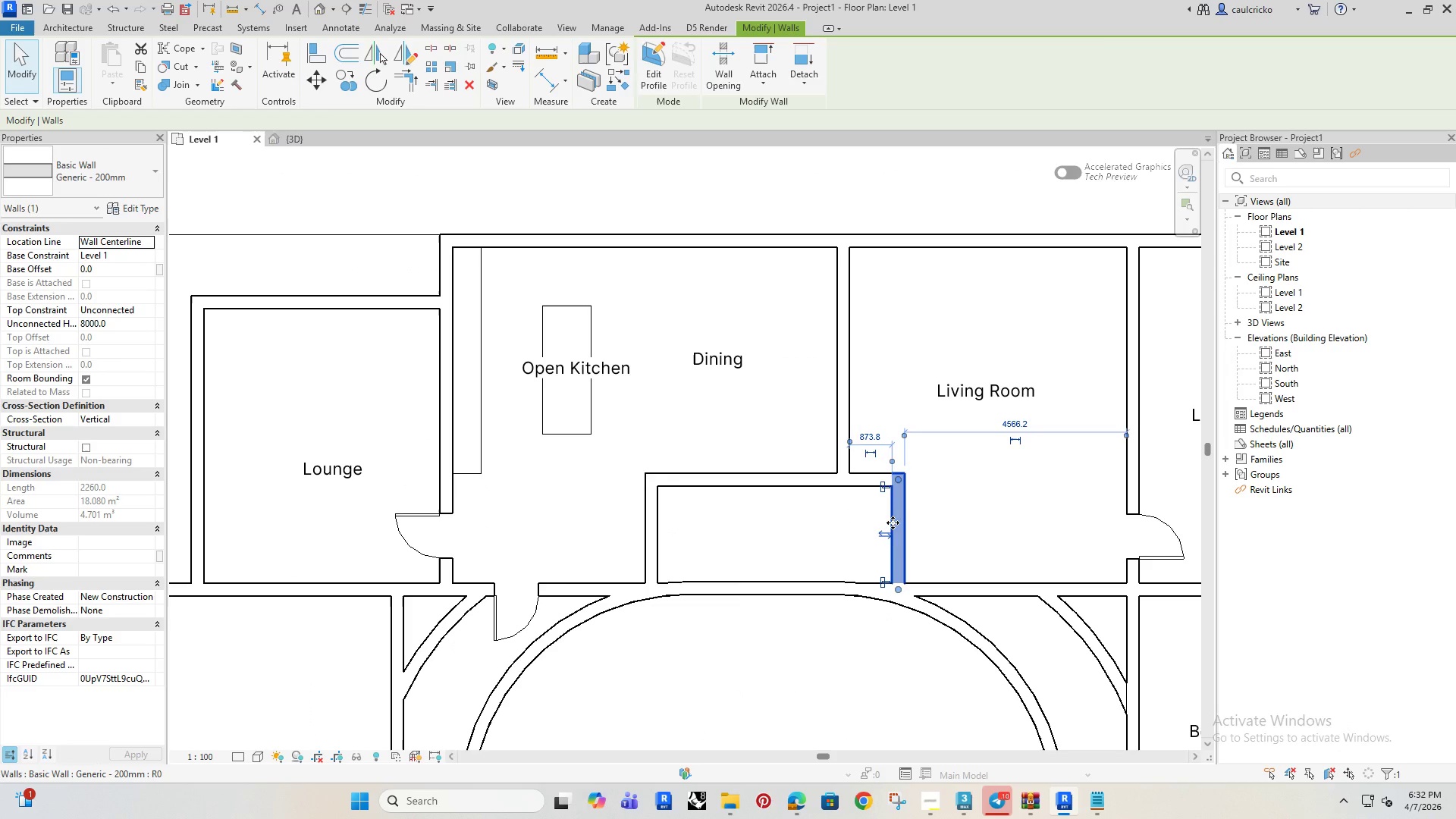 
key(ArrowRight)
 